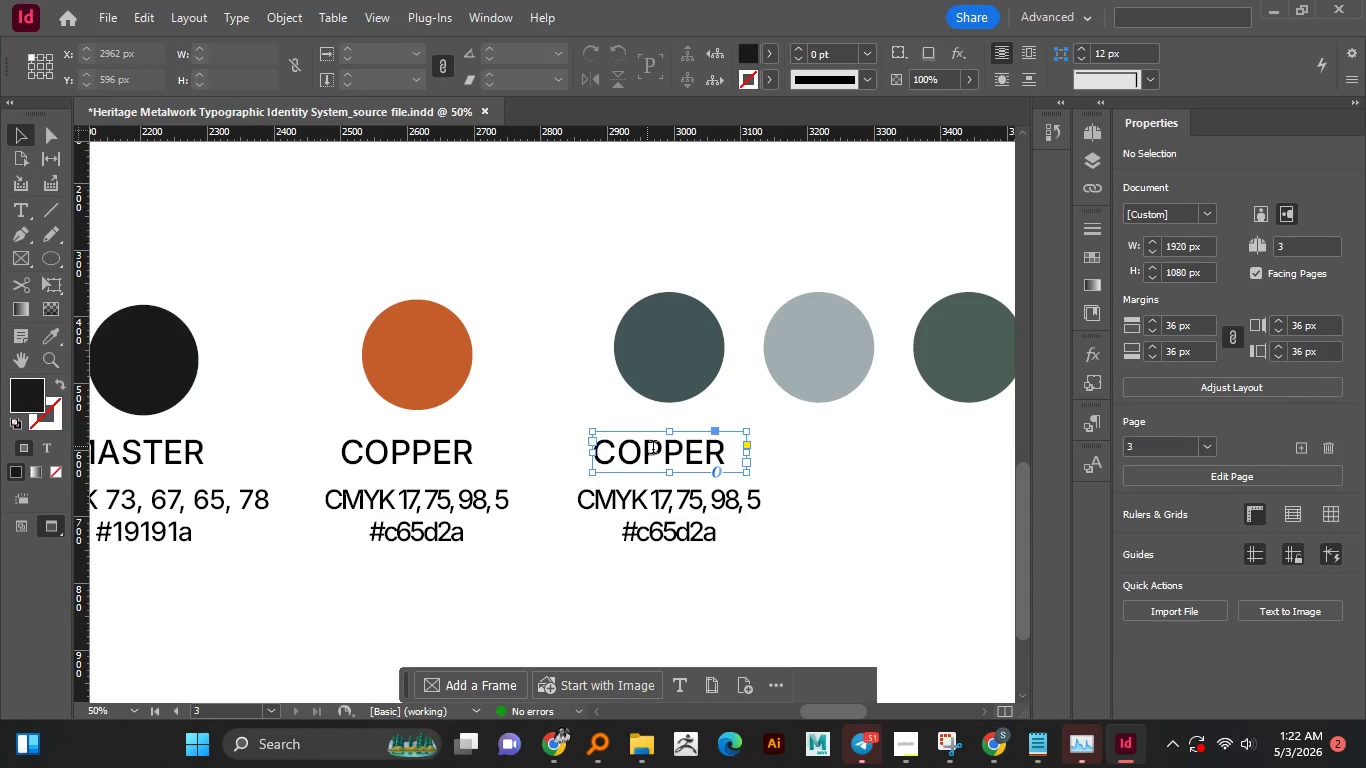 
hold_key(key=ControlLeft, duration=0.61)
 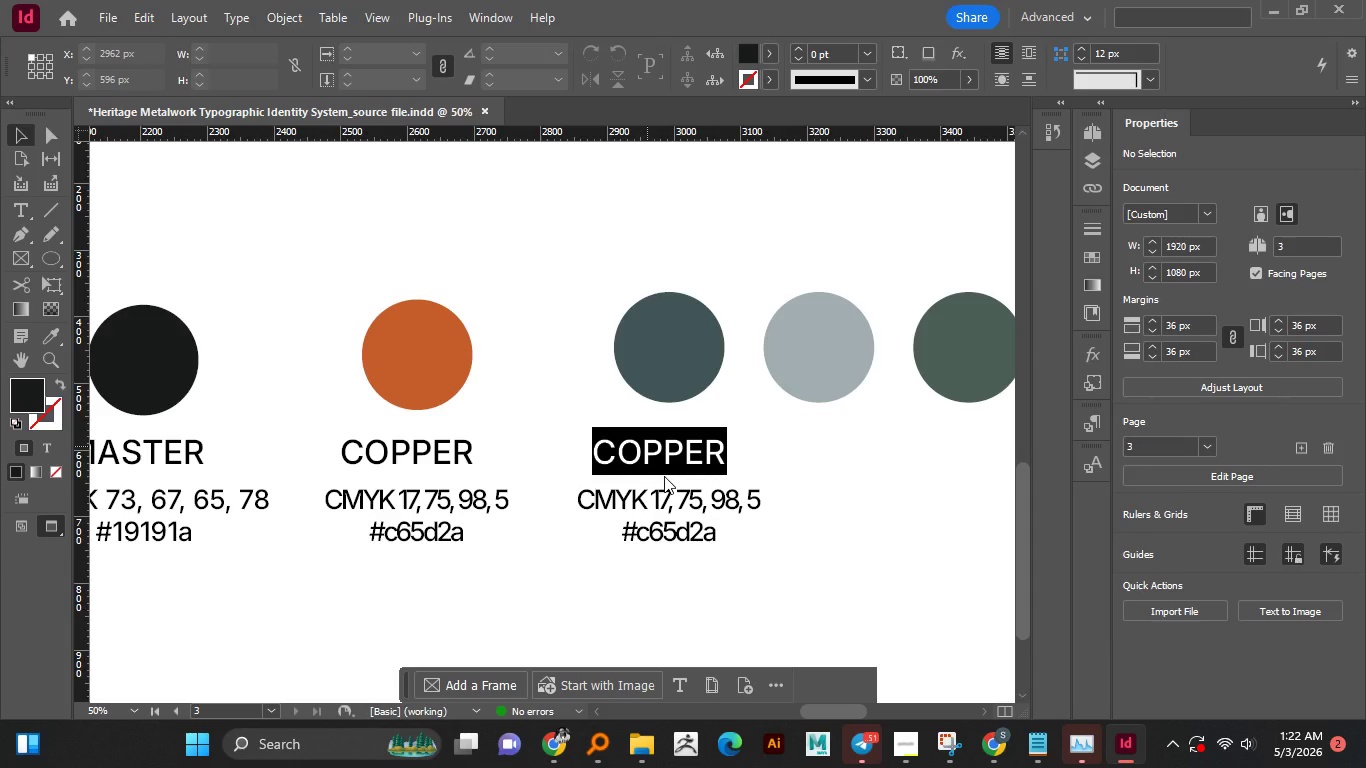 
type(aLead)
 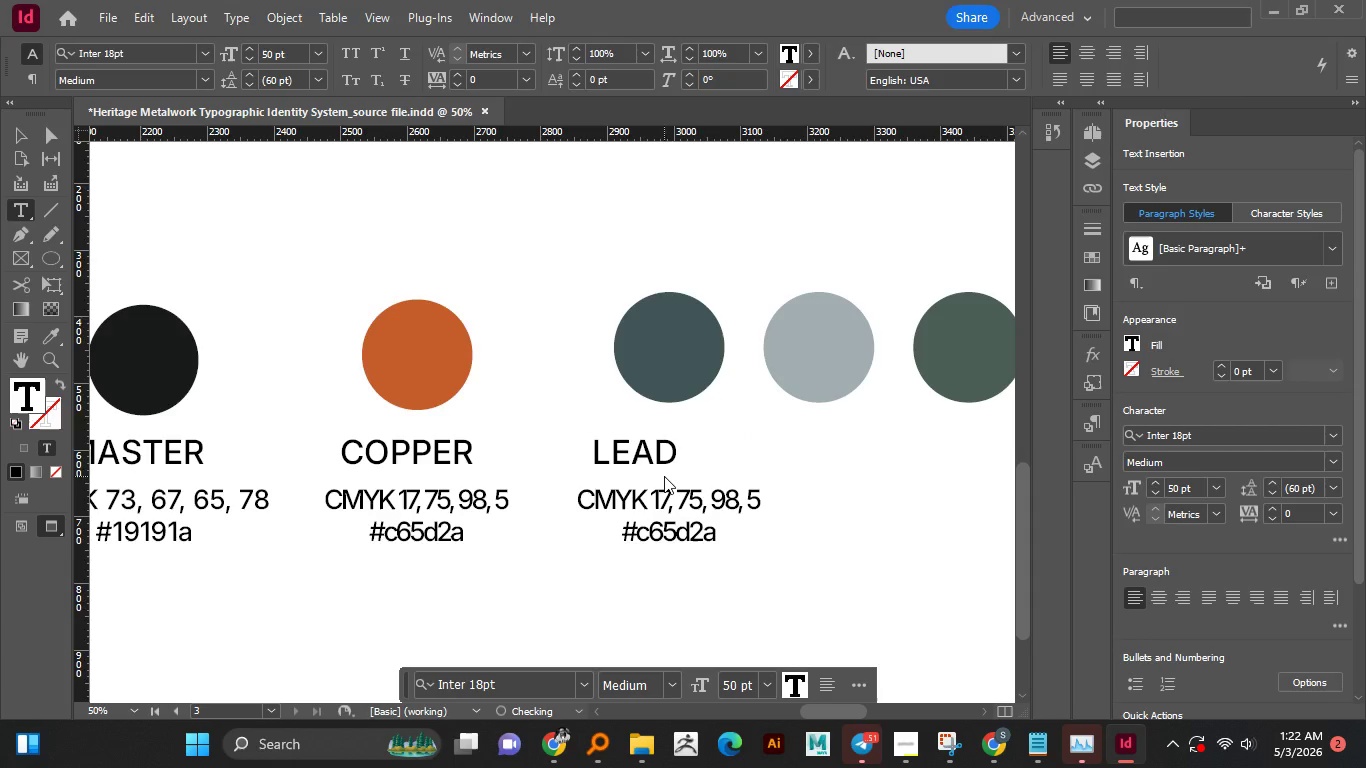 
left_click_drag(start_coordinate=[651, 457], to_coordinate=[671, 453])
 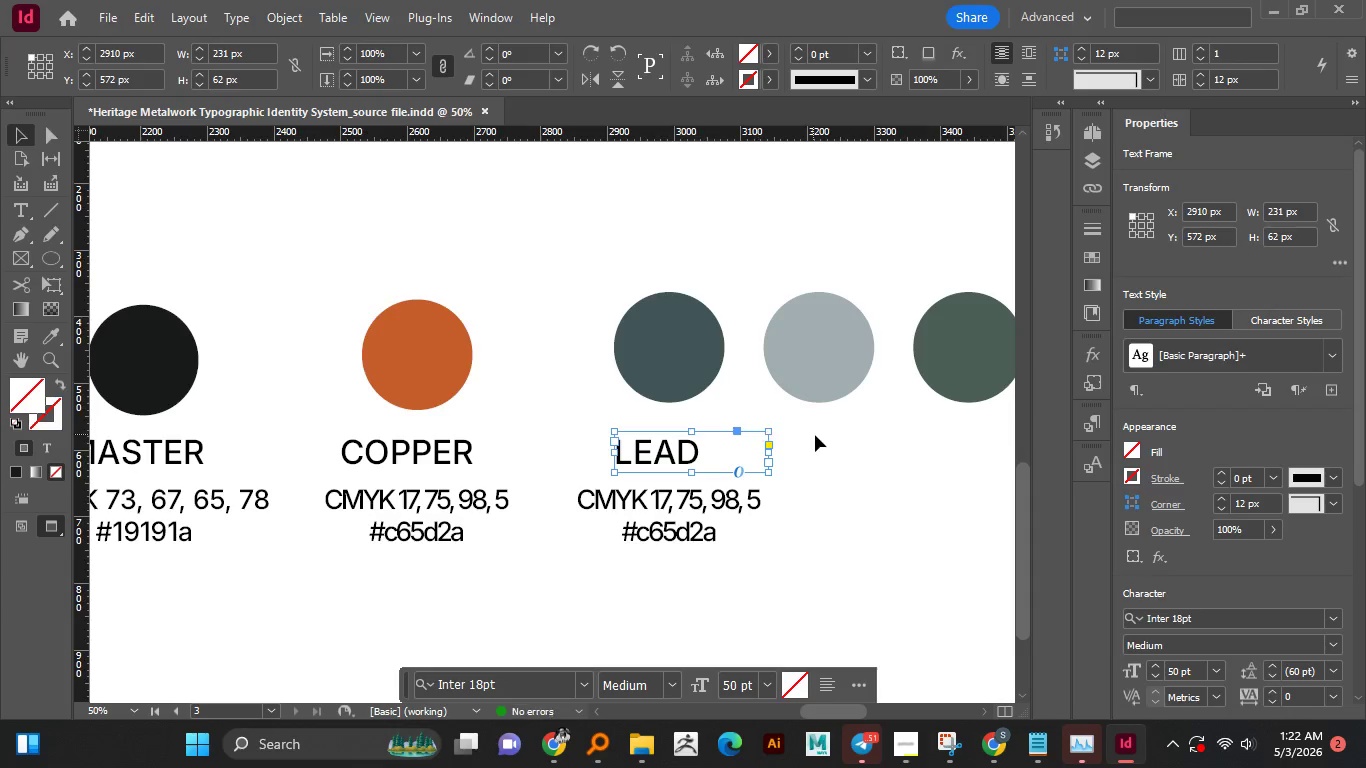 
hold_key(key=ShiftLeft, duration=0.95)
 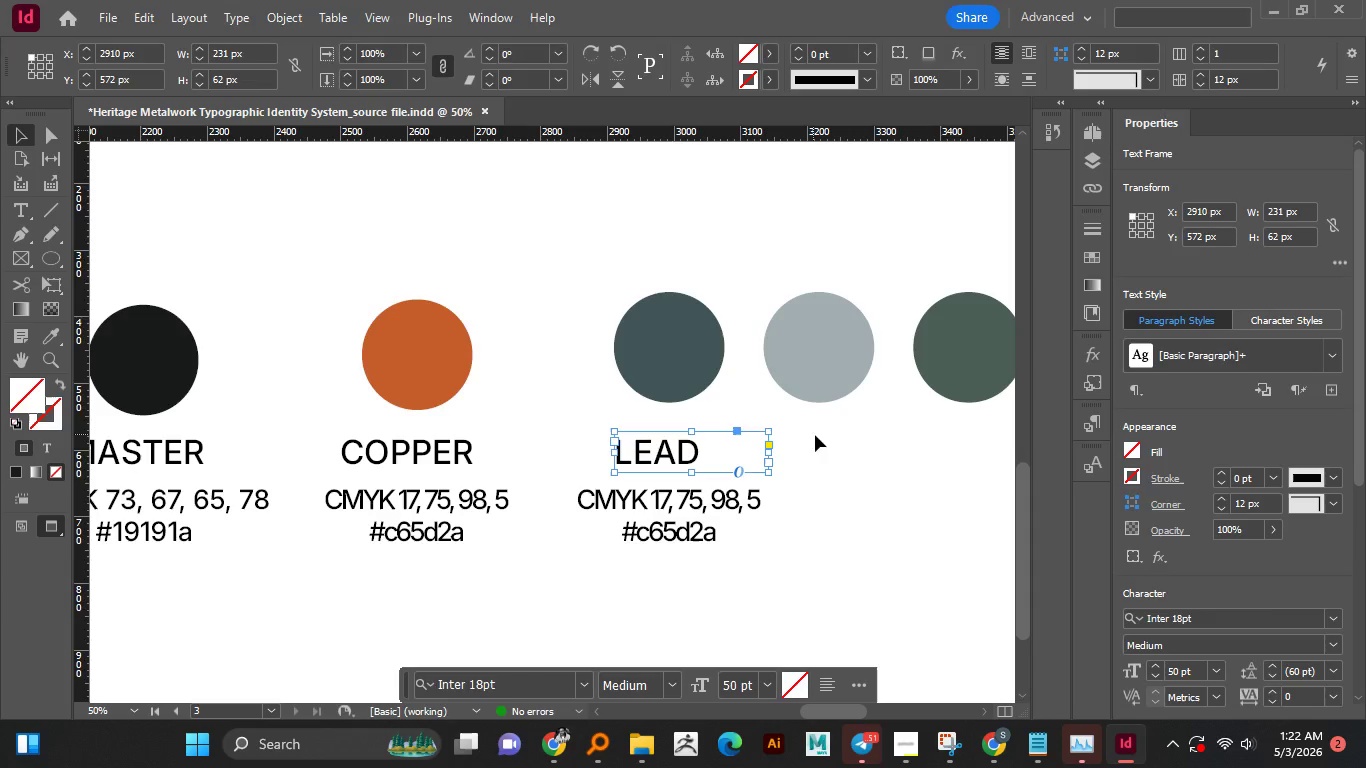 
left_click([815, 435])
 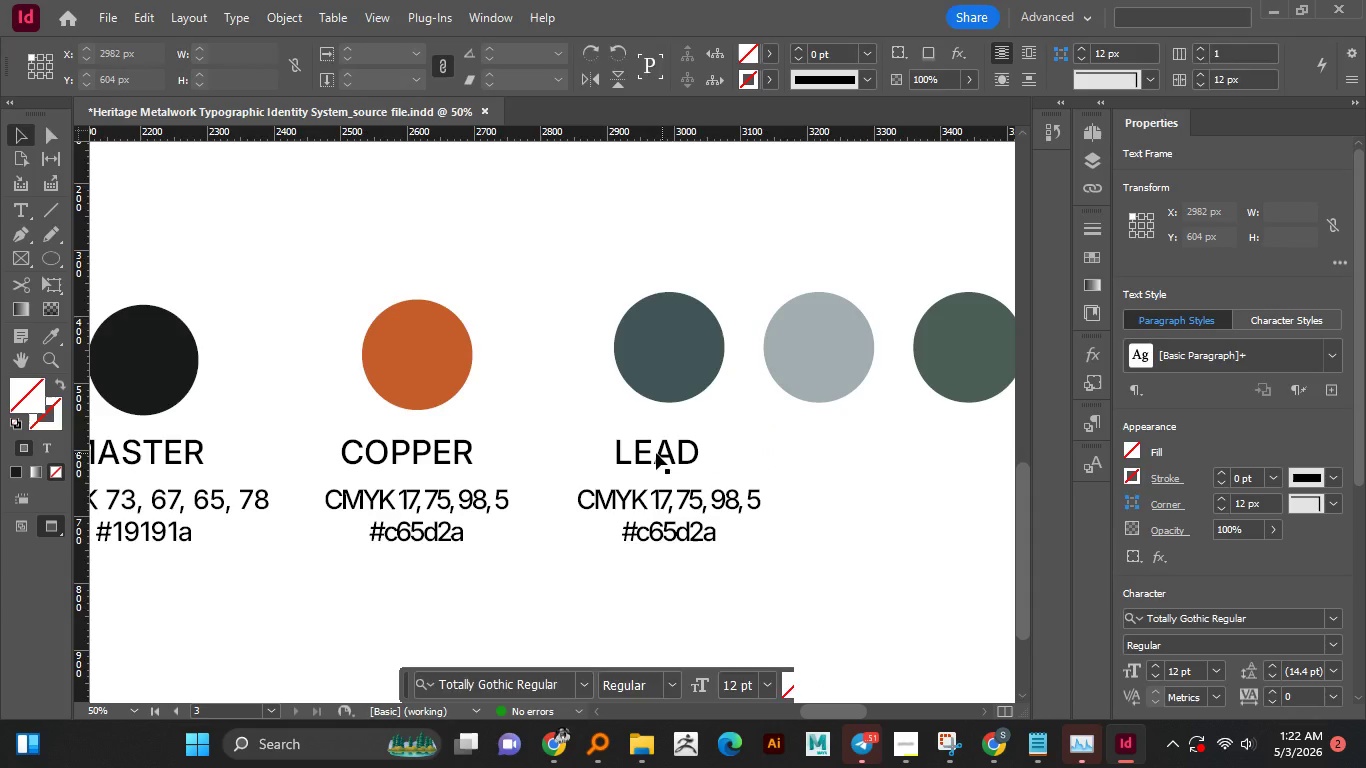 
left_click_drag(start_coordinate=[656, 453], to_coordinate=[676, 453])
 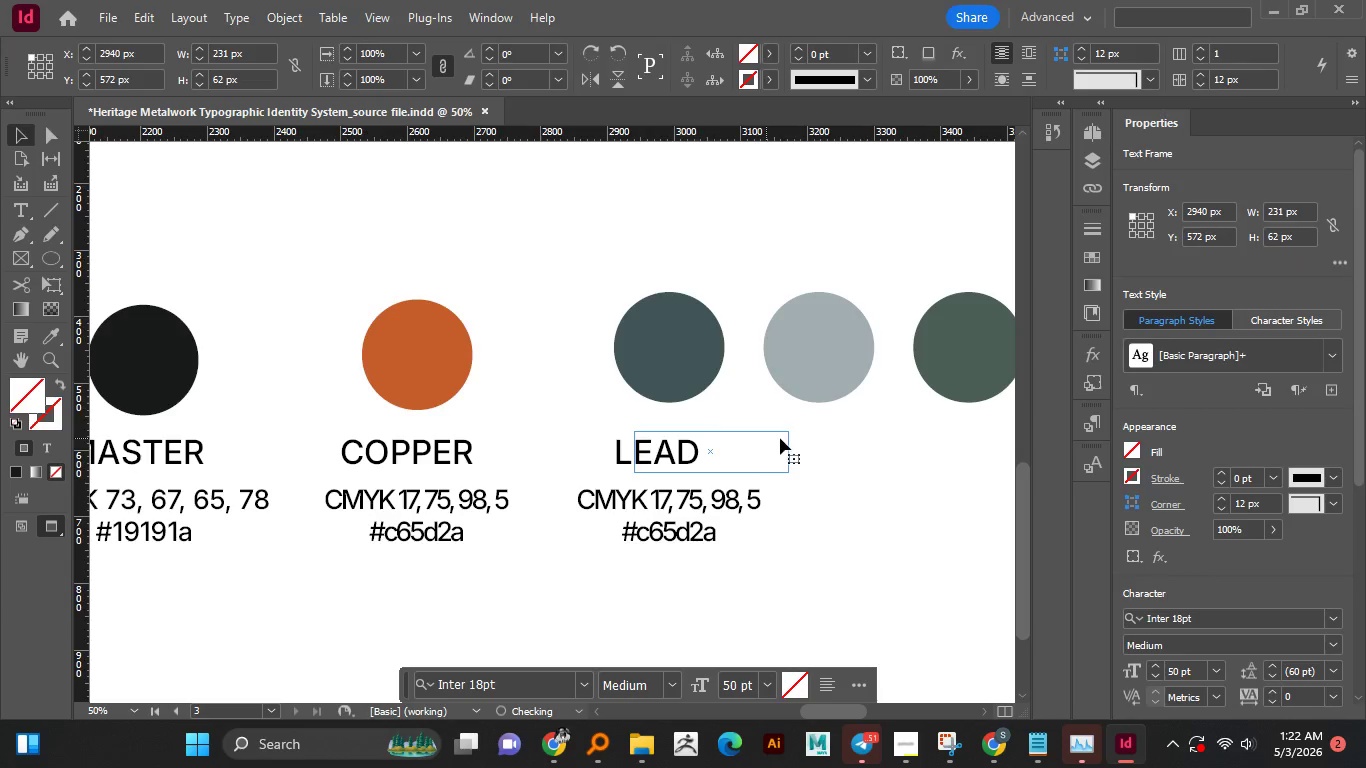 
hold_key(key=ShiftLeft, duration=0.7)
 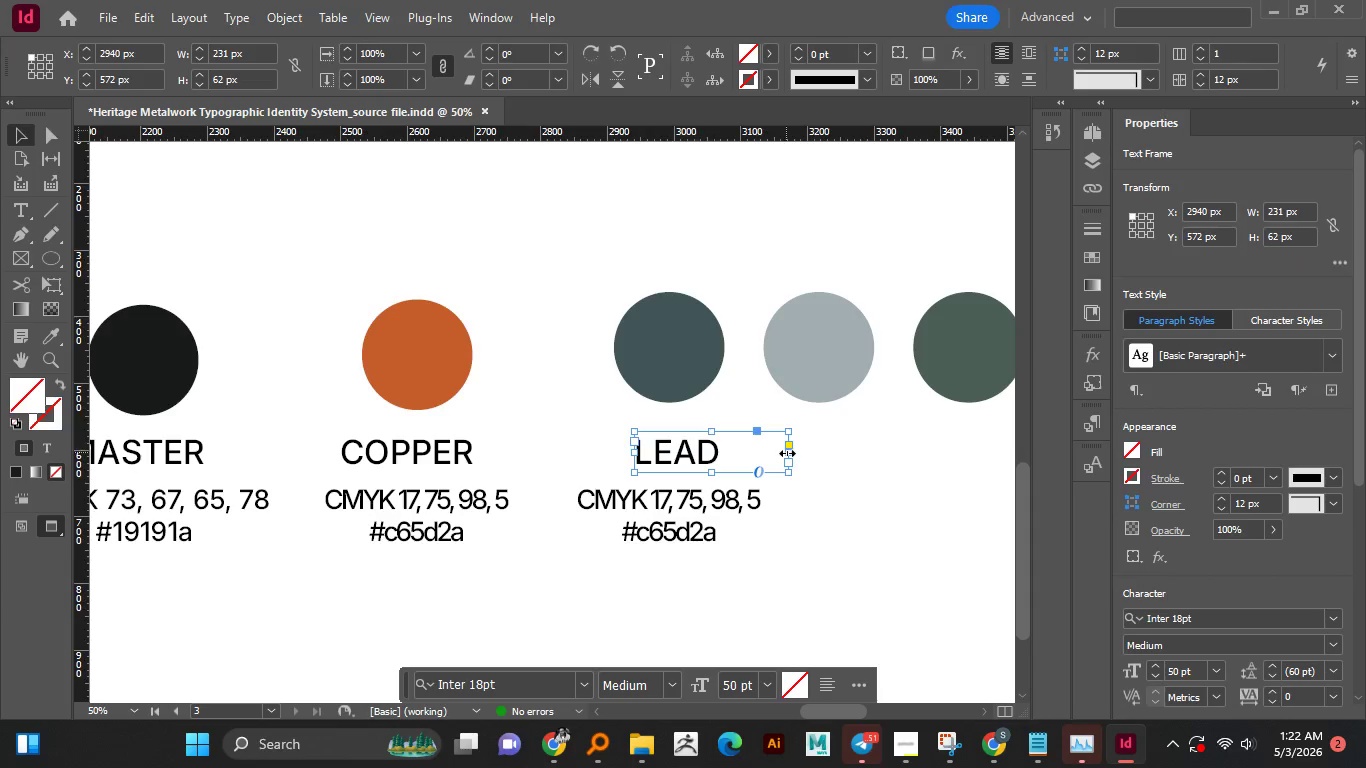 
left_click_drag(start_coordinate=[788, 453], to_coordinate=[728, 453])
 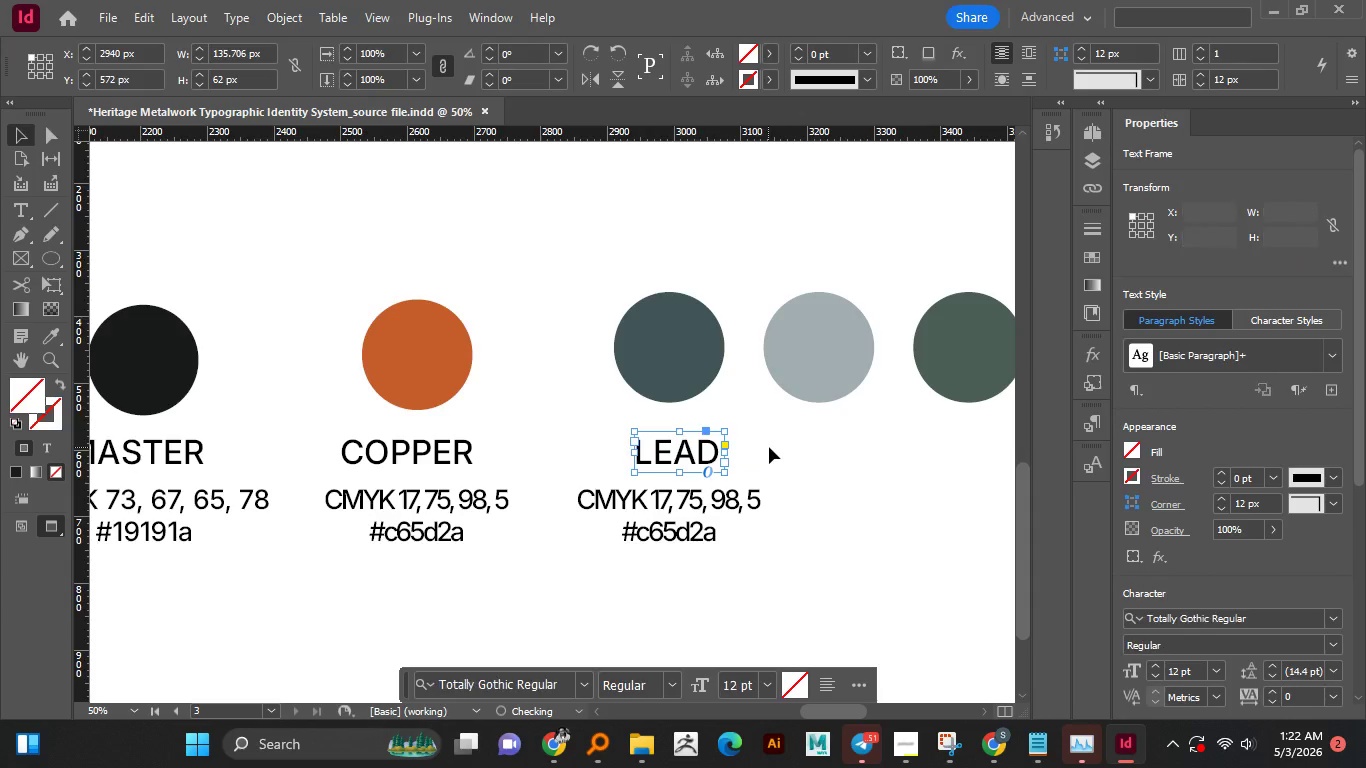 
left_click([769, 447])
 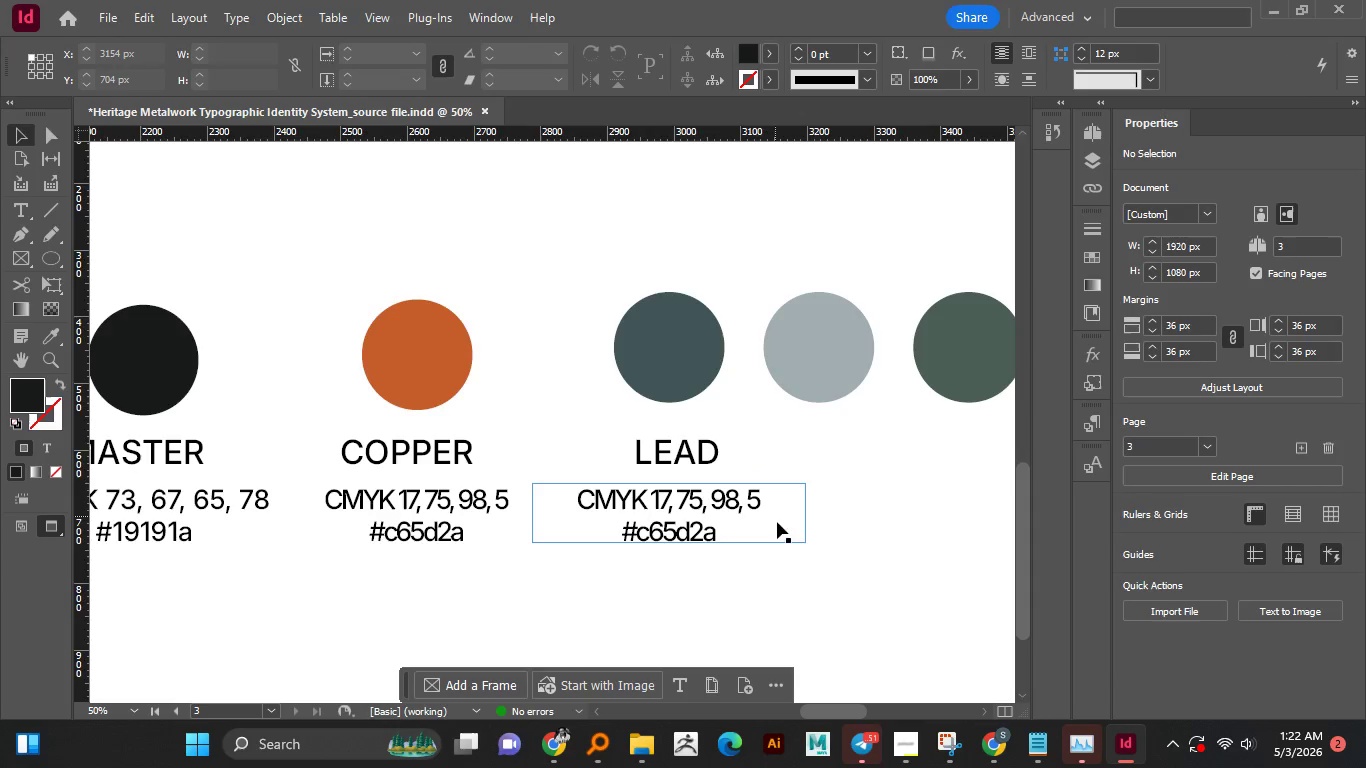 
left_click([699, 533])
 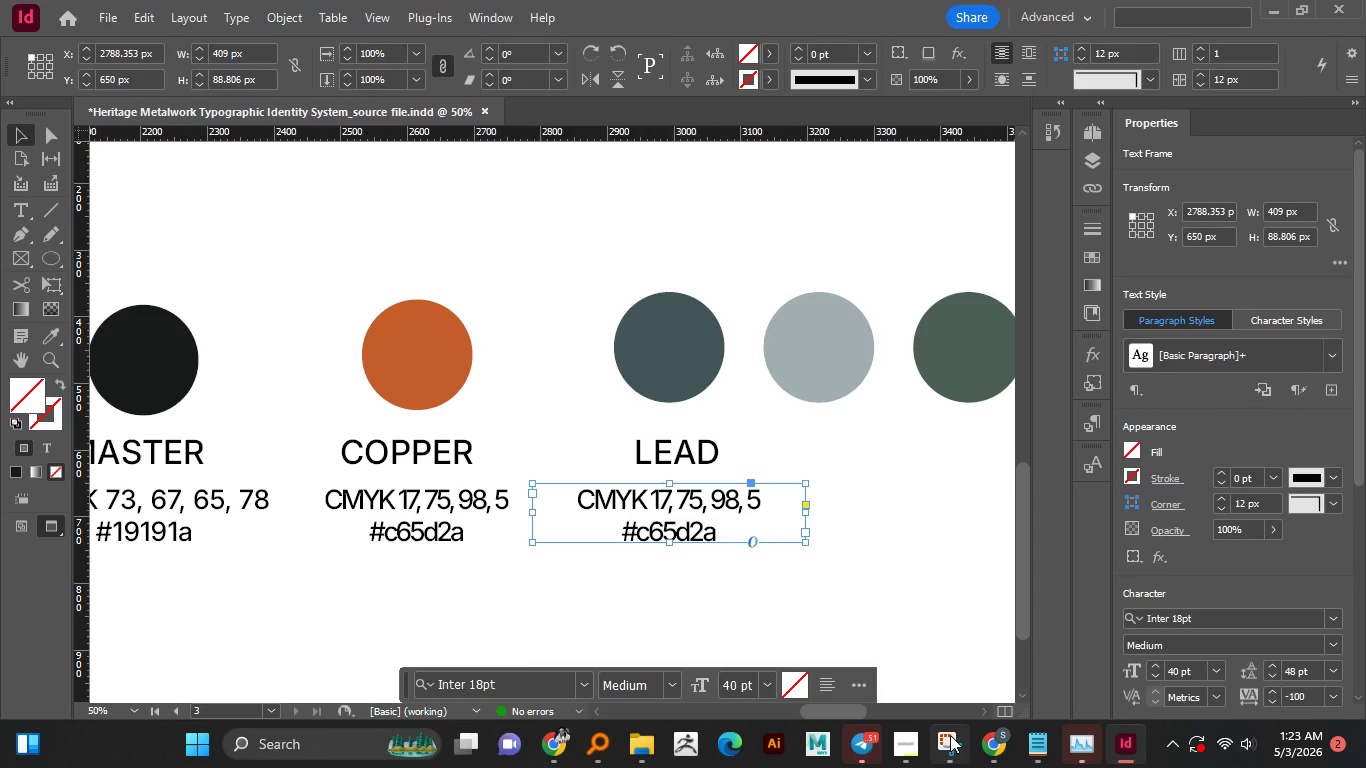 
wait(5.45)
 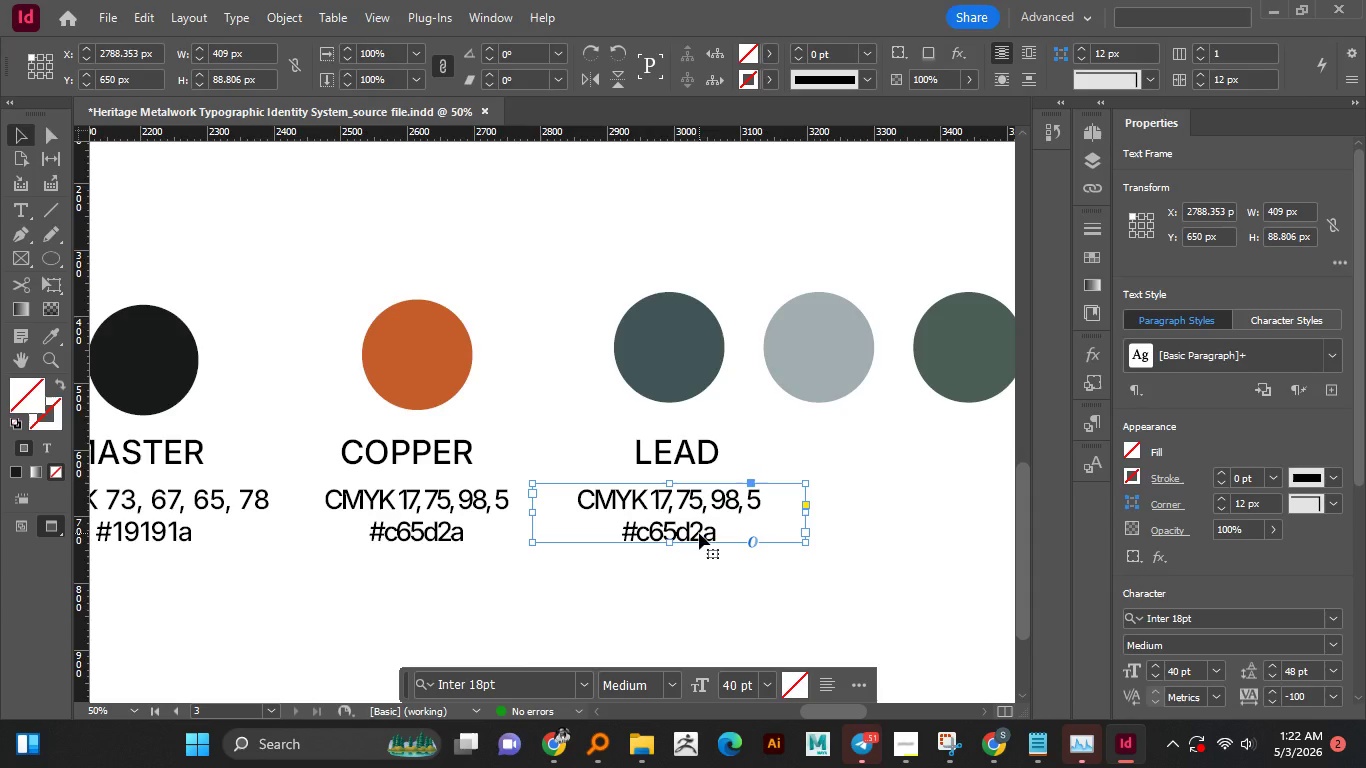 
left_click([1049, 739])
 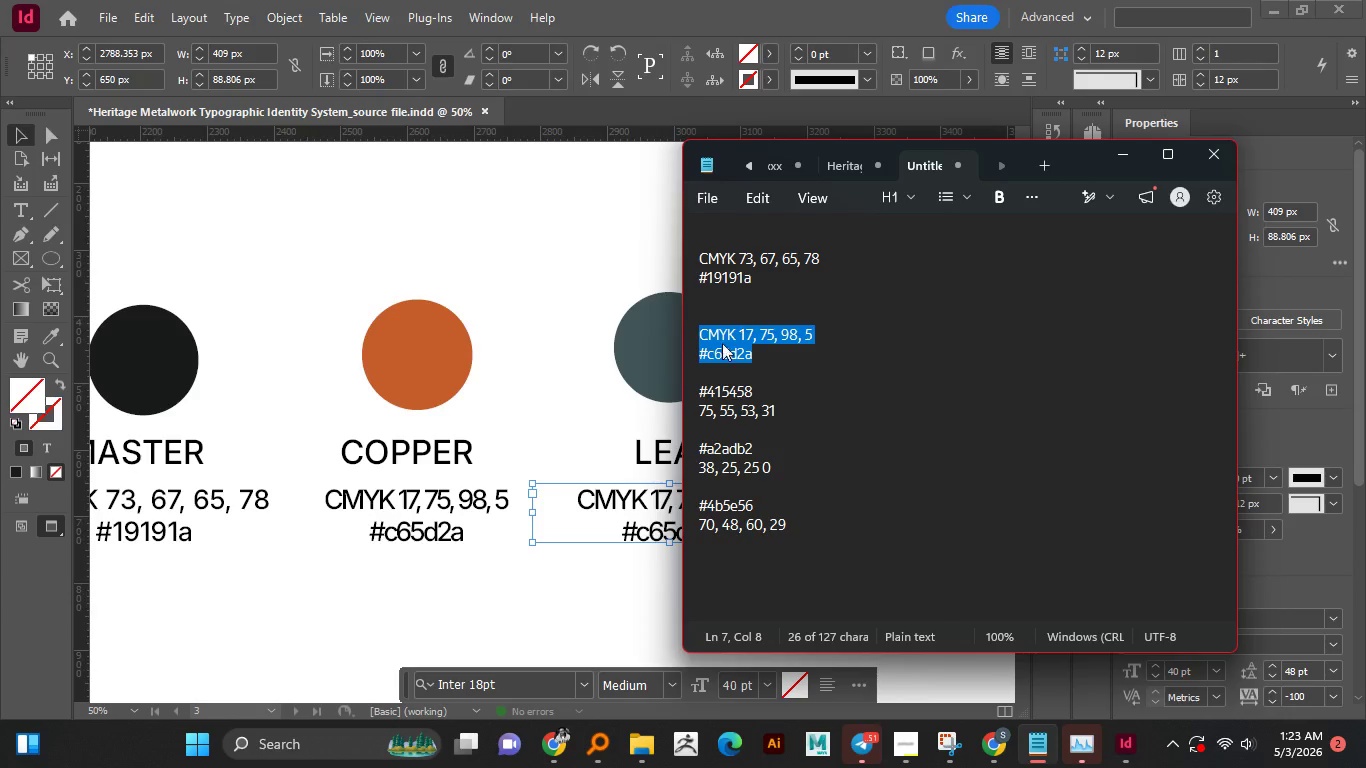 
mouse_move([719, 370])
 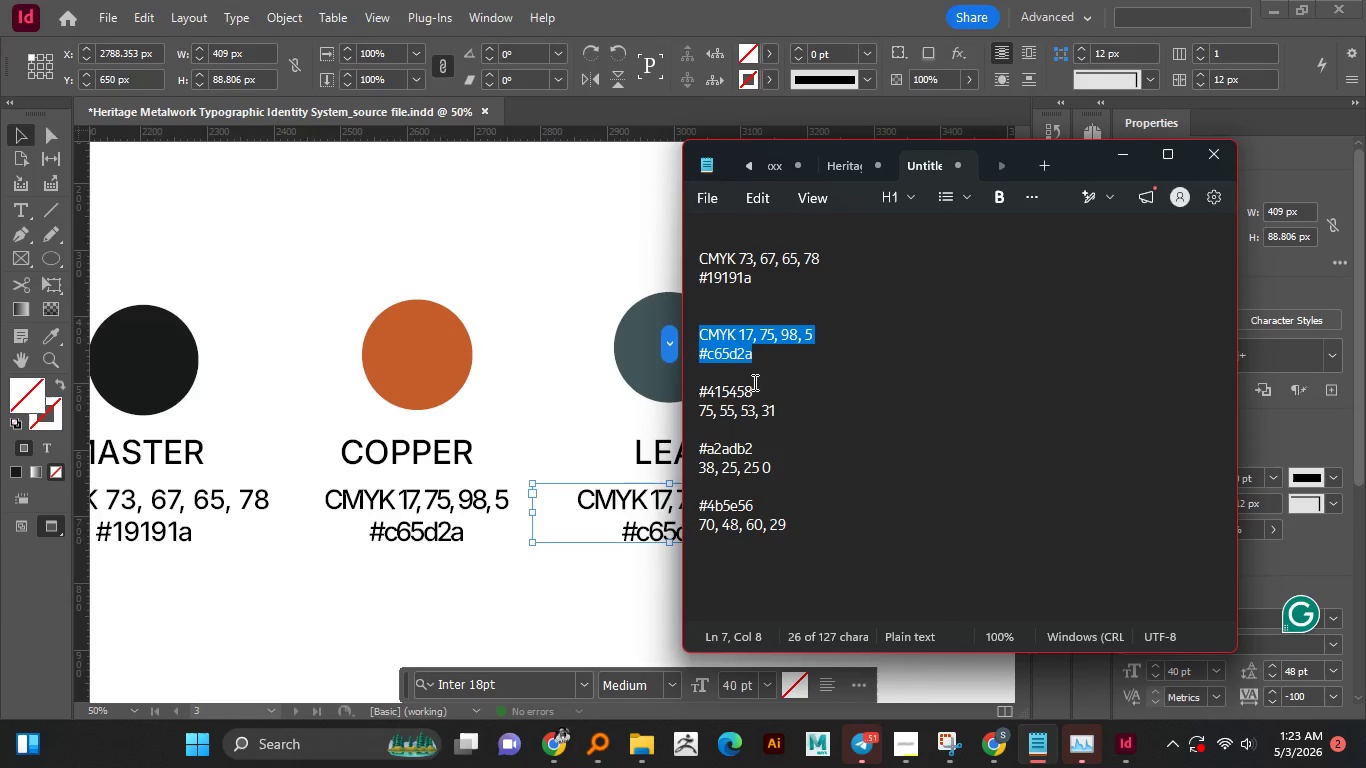 
left_click_drag(start_coordinate=[754, 385], to_coordinate=[699, 389])
 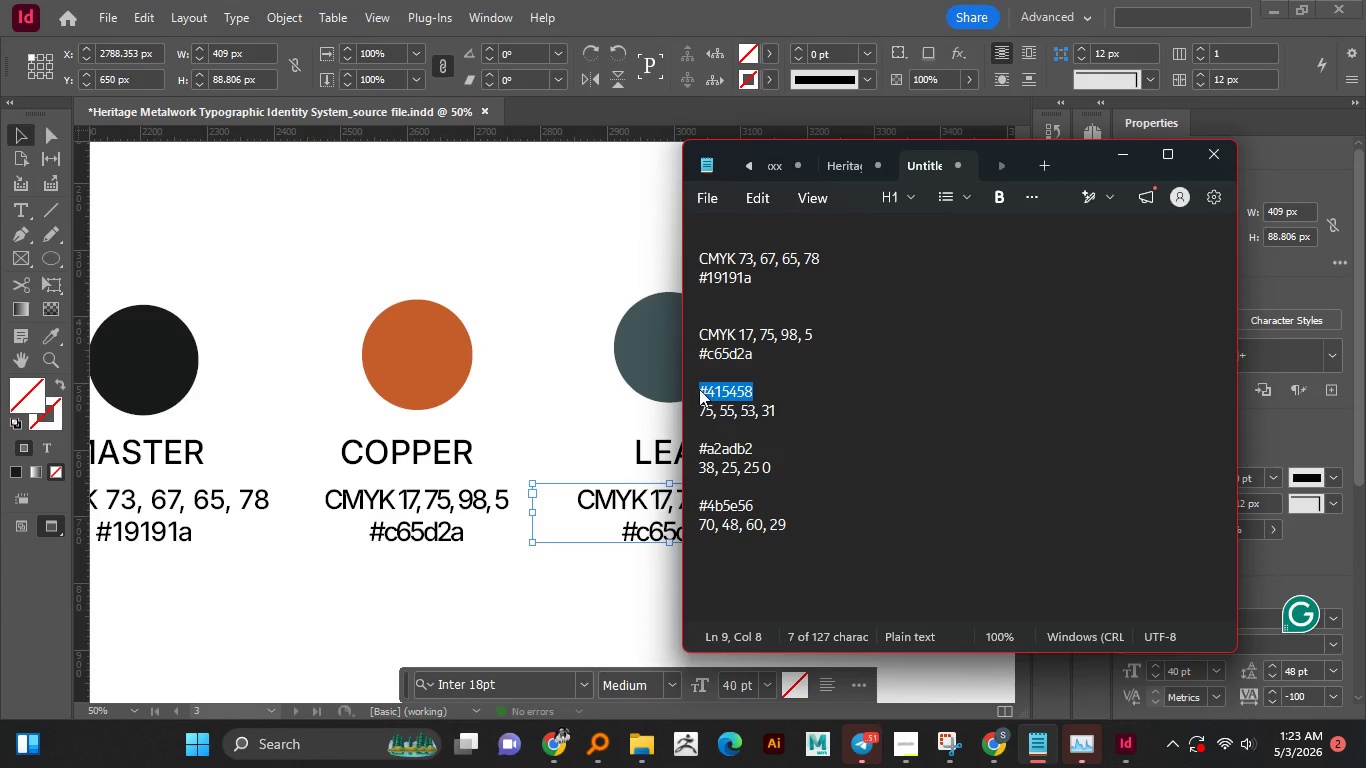 
key(Control+X)
 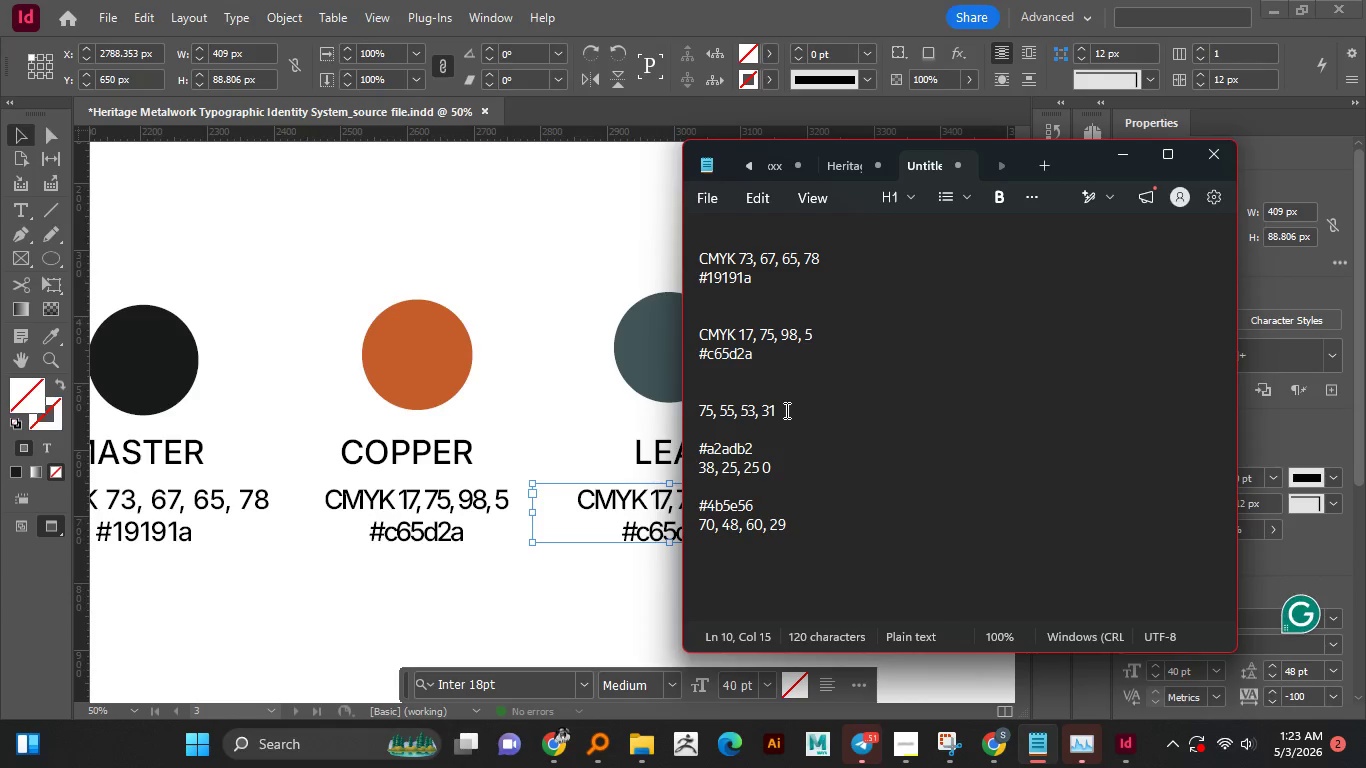 
key(Control+Enter)
 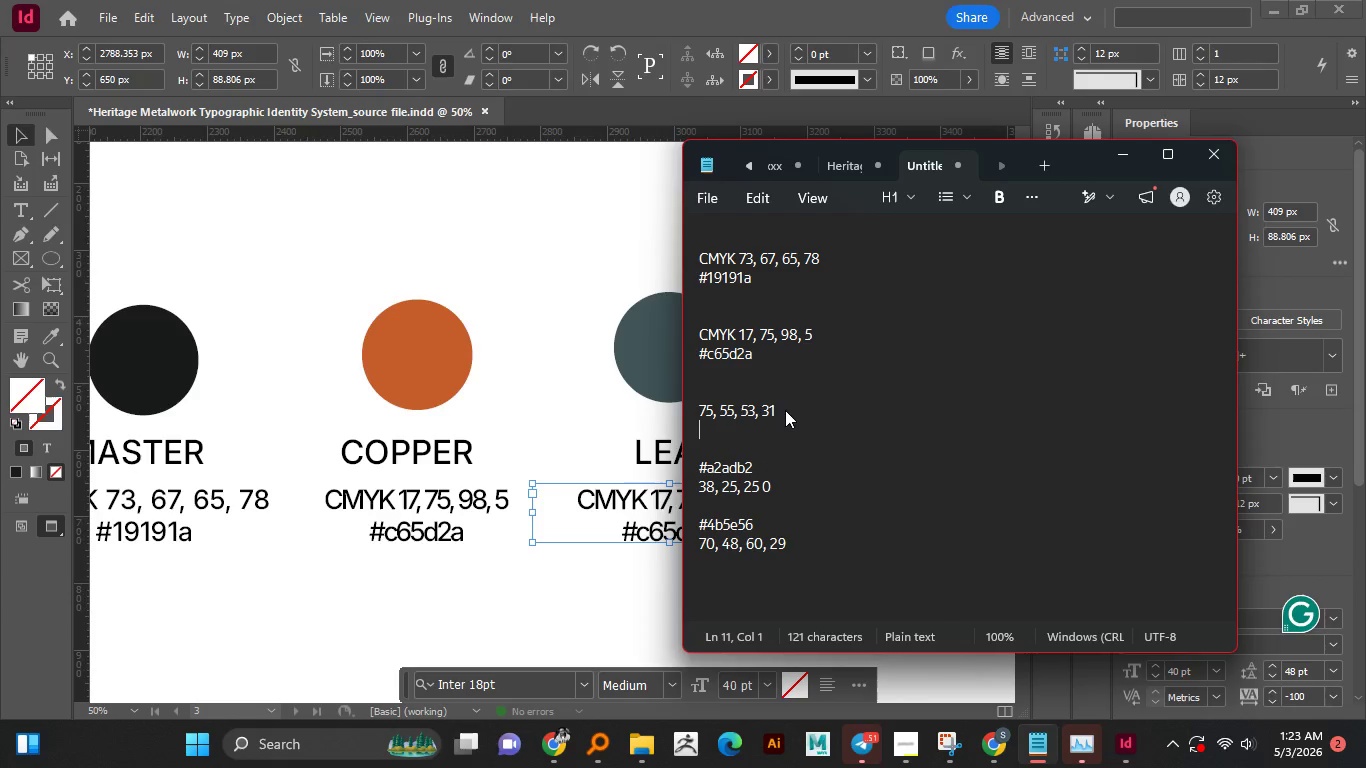 
hold_key(key=ControlLeft, duration=0.88)
 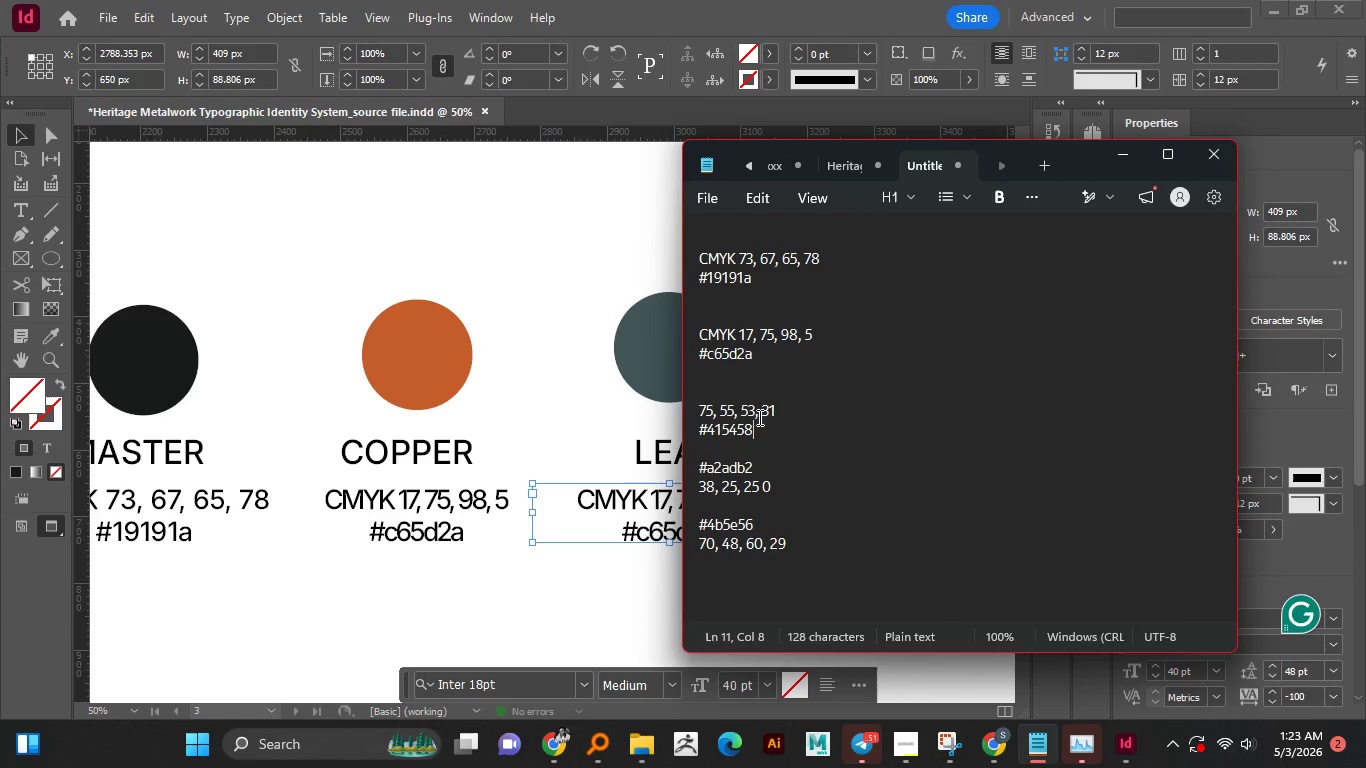 
key(V)
 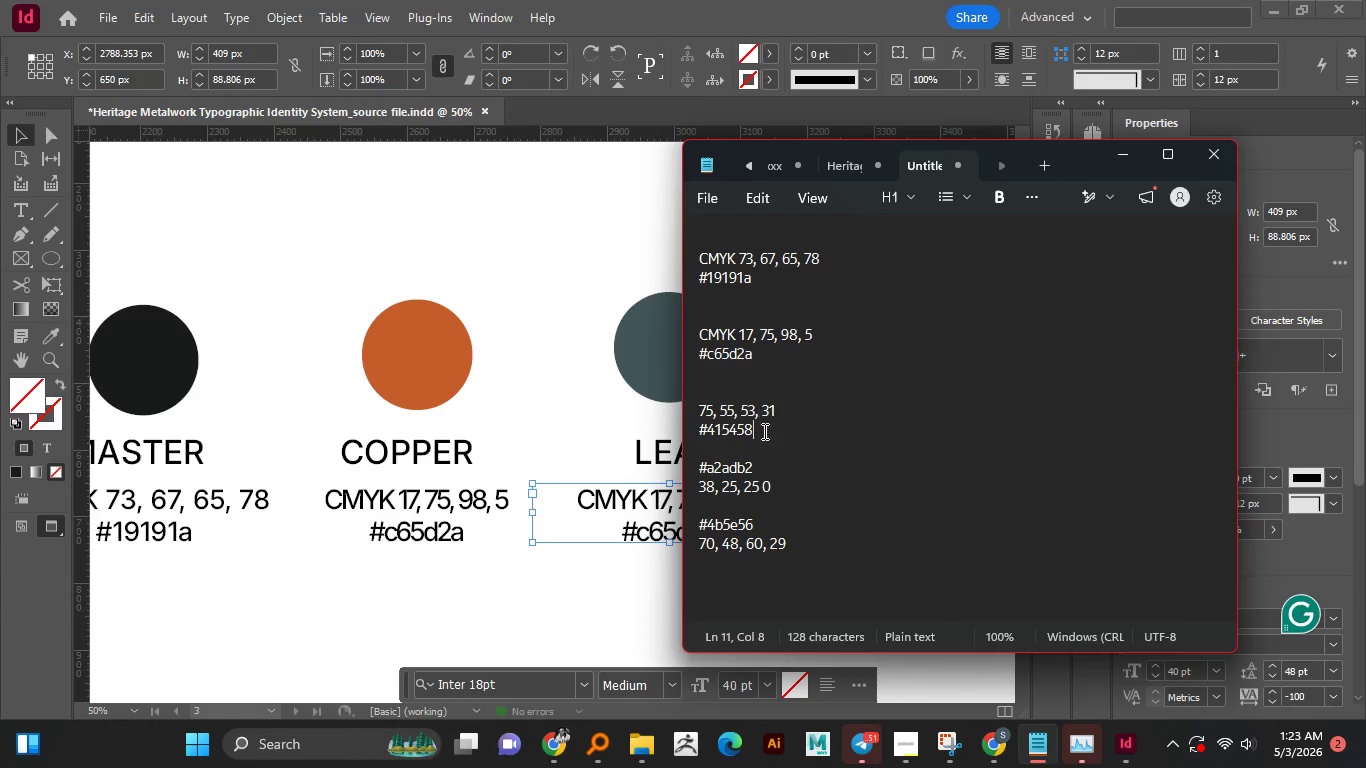 
left_click_drag(start_coordinate=[763, 432], to_coordinate=[668, 400])
 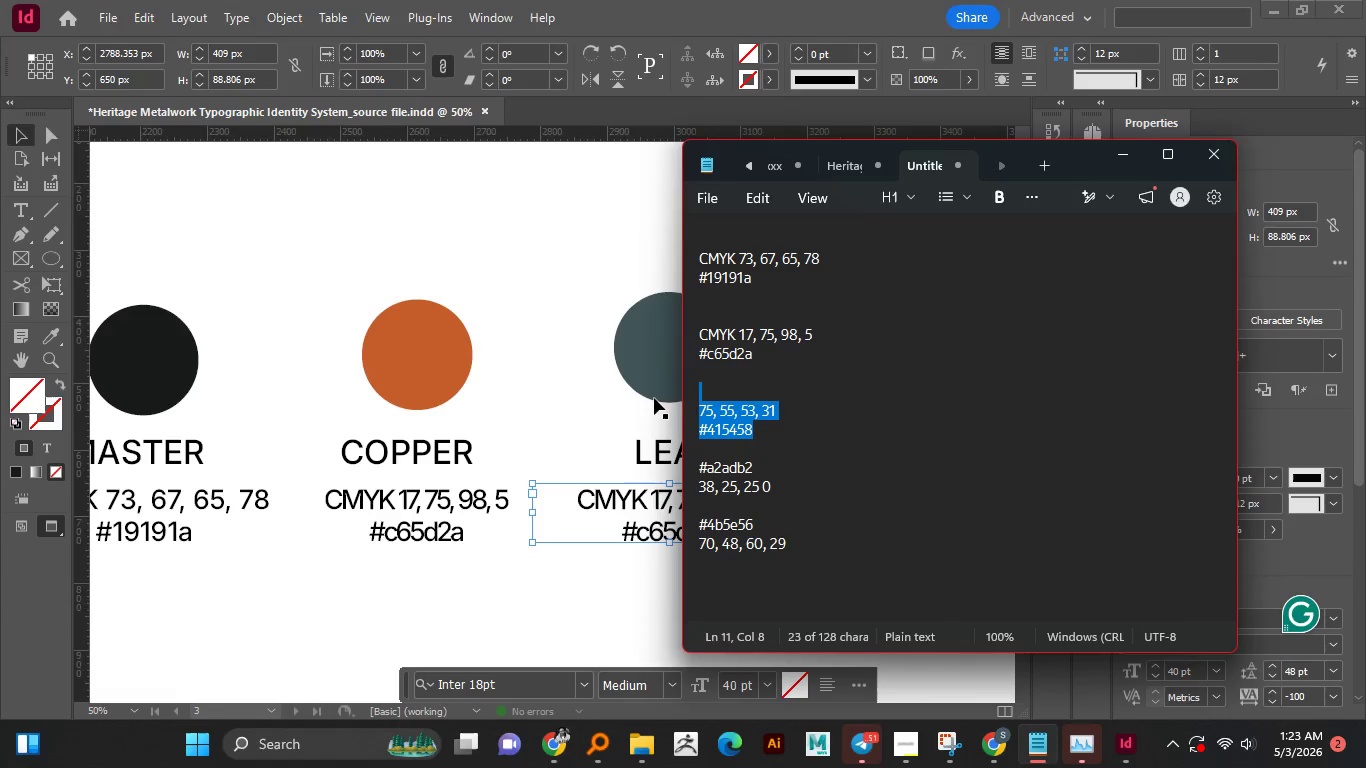 
hold_key(key=ControlLeft, duration=1.45)
 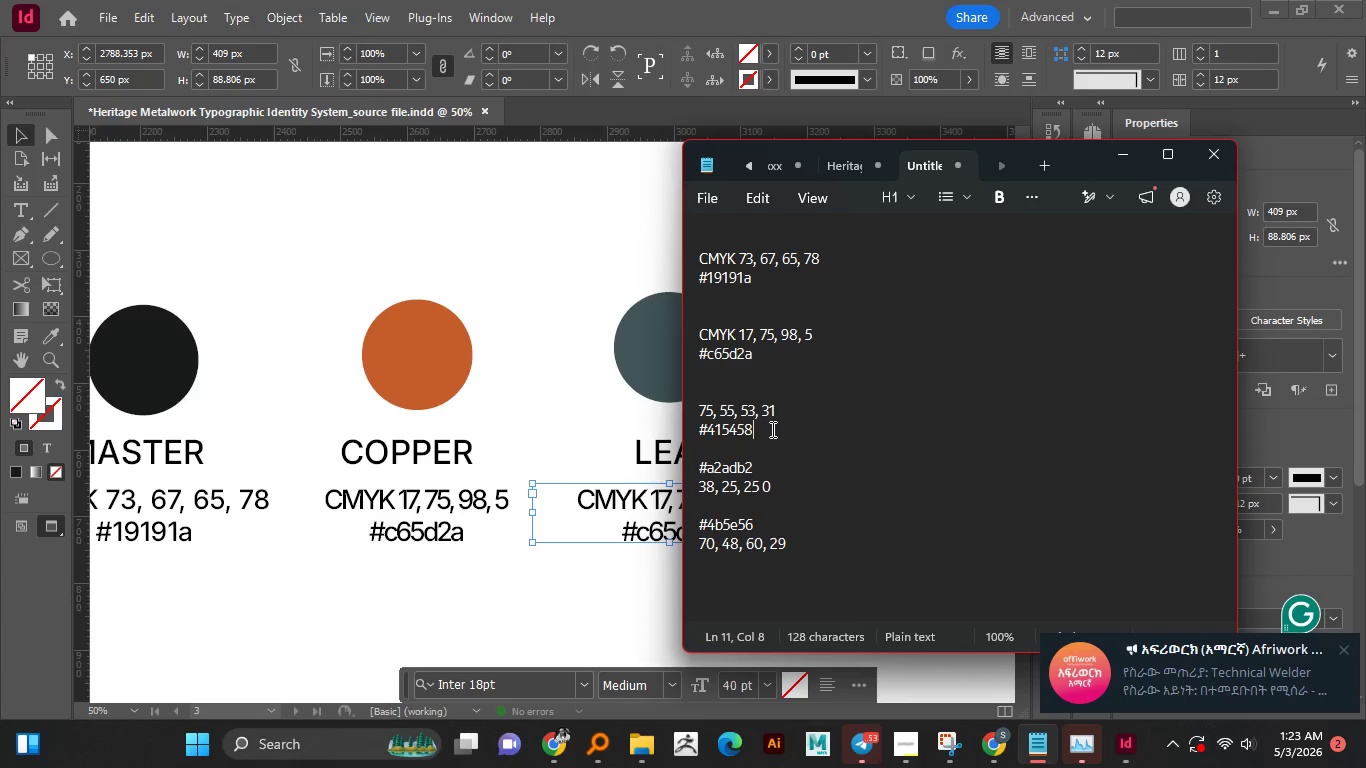 
left_click_drag(start_coordinate=[771, 429], to_coordinate=[695, 406])
 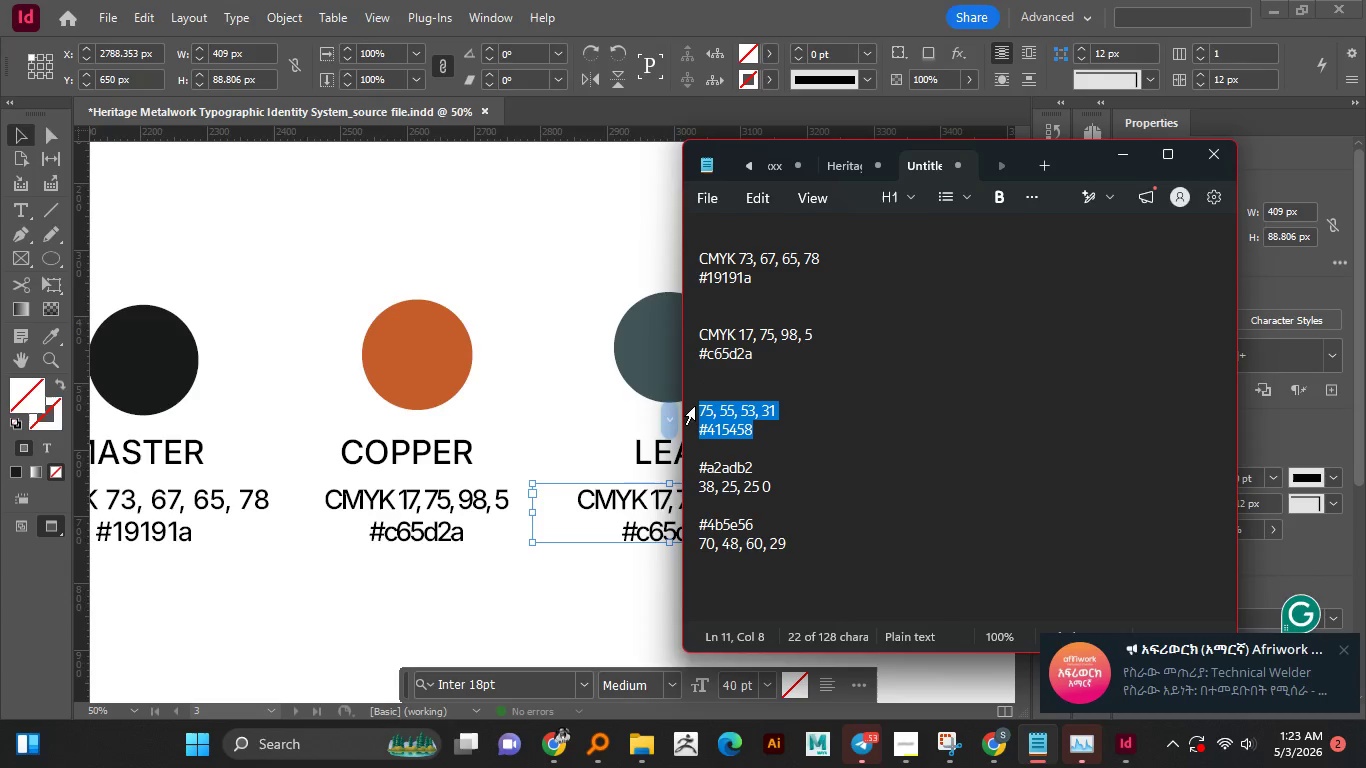 
key(Control+C)
 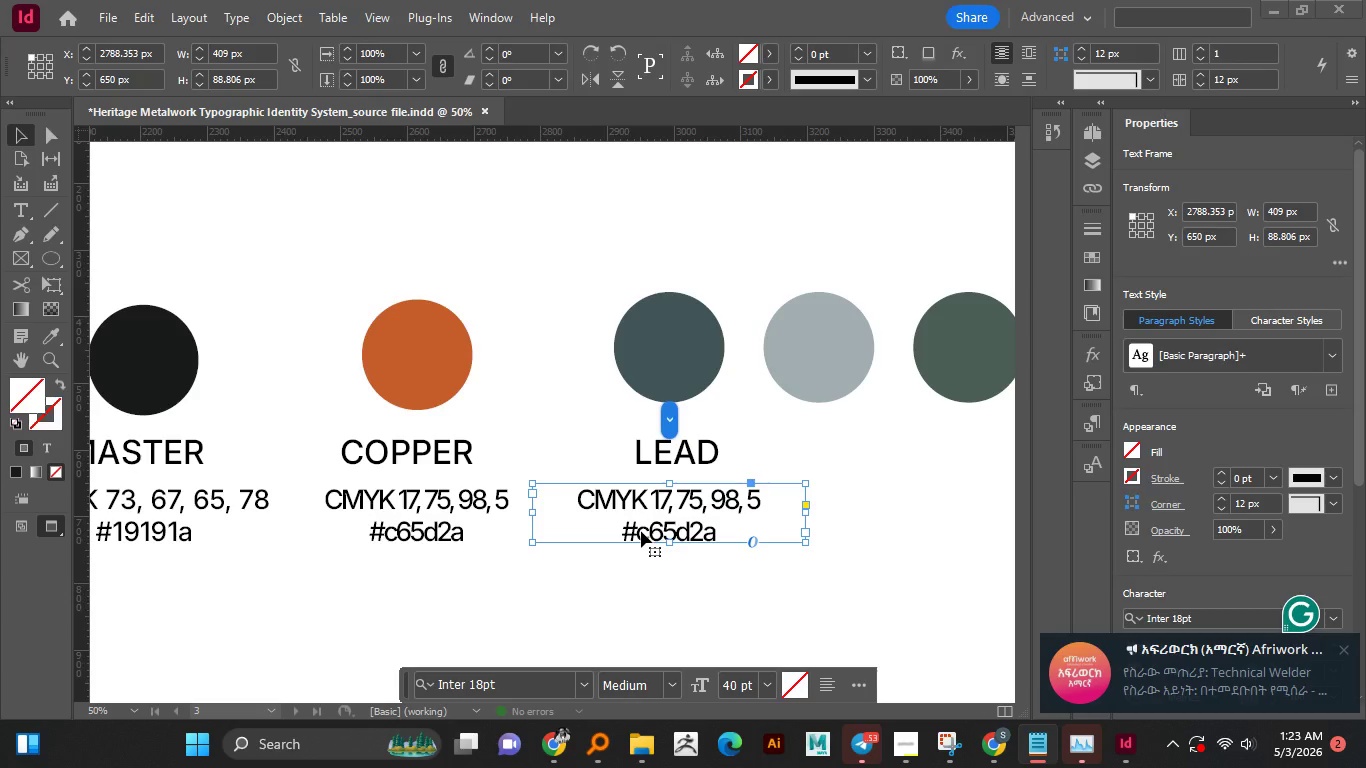 
double_click([641, 531])
 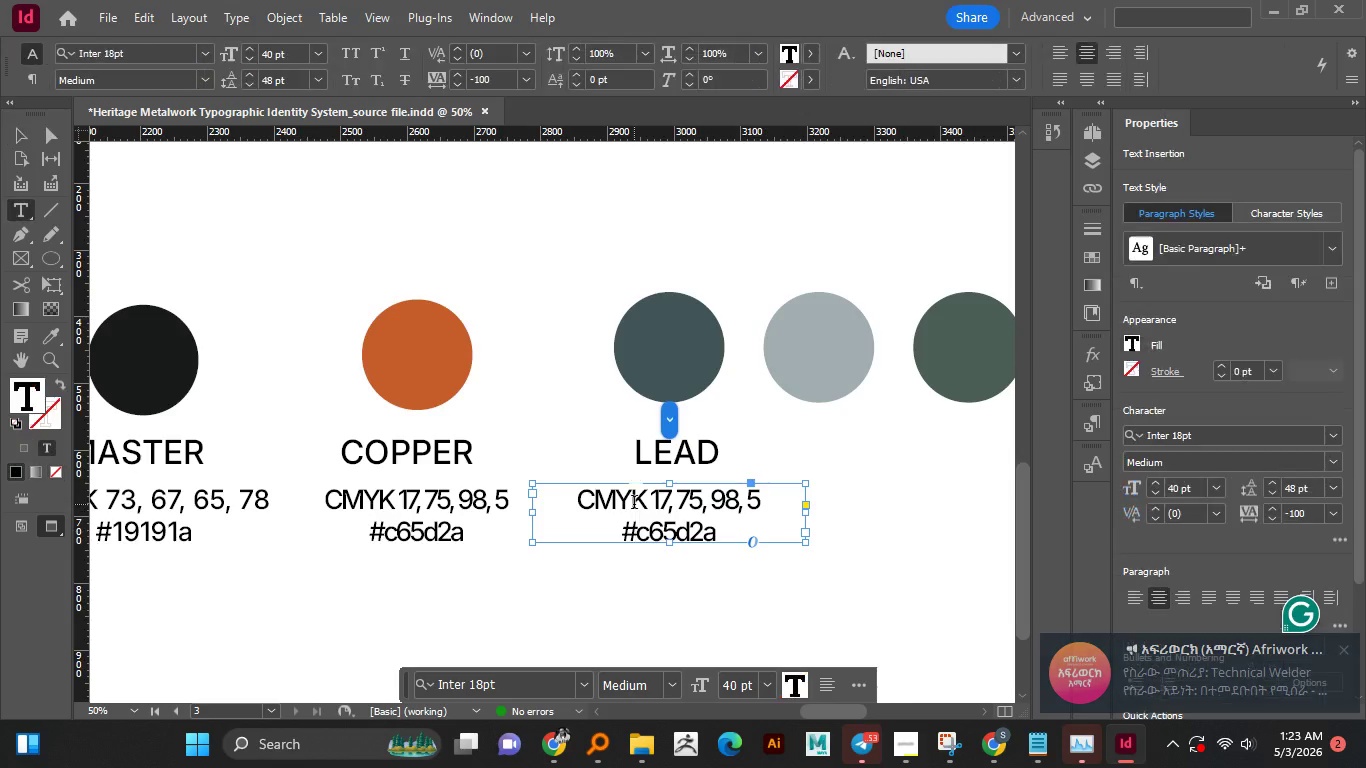 
double_click([634, 504])
 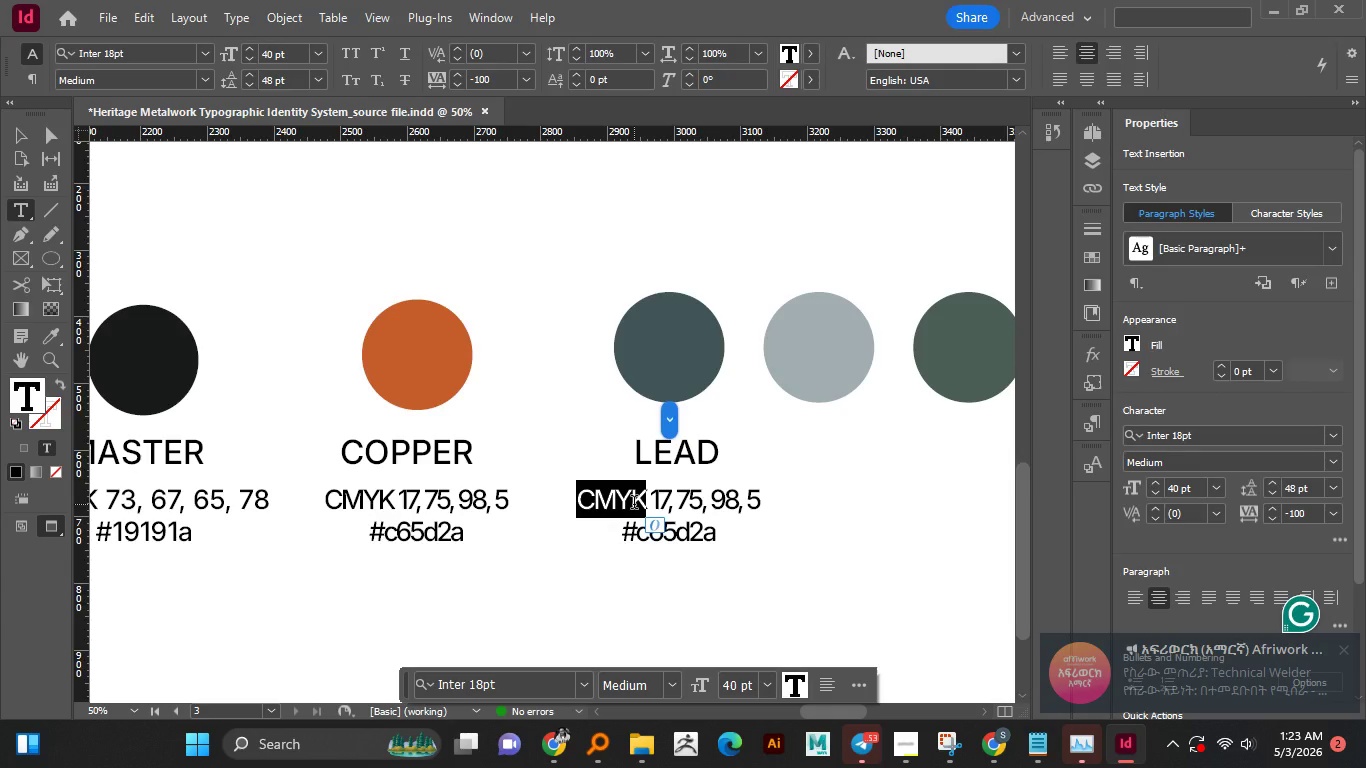 
key(Control+A)
 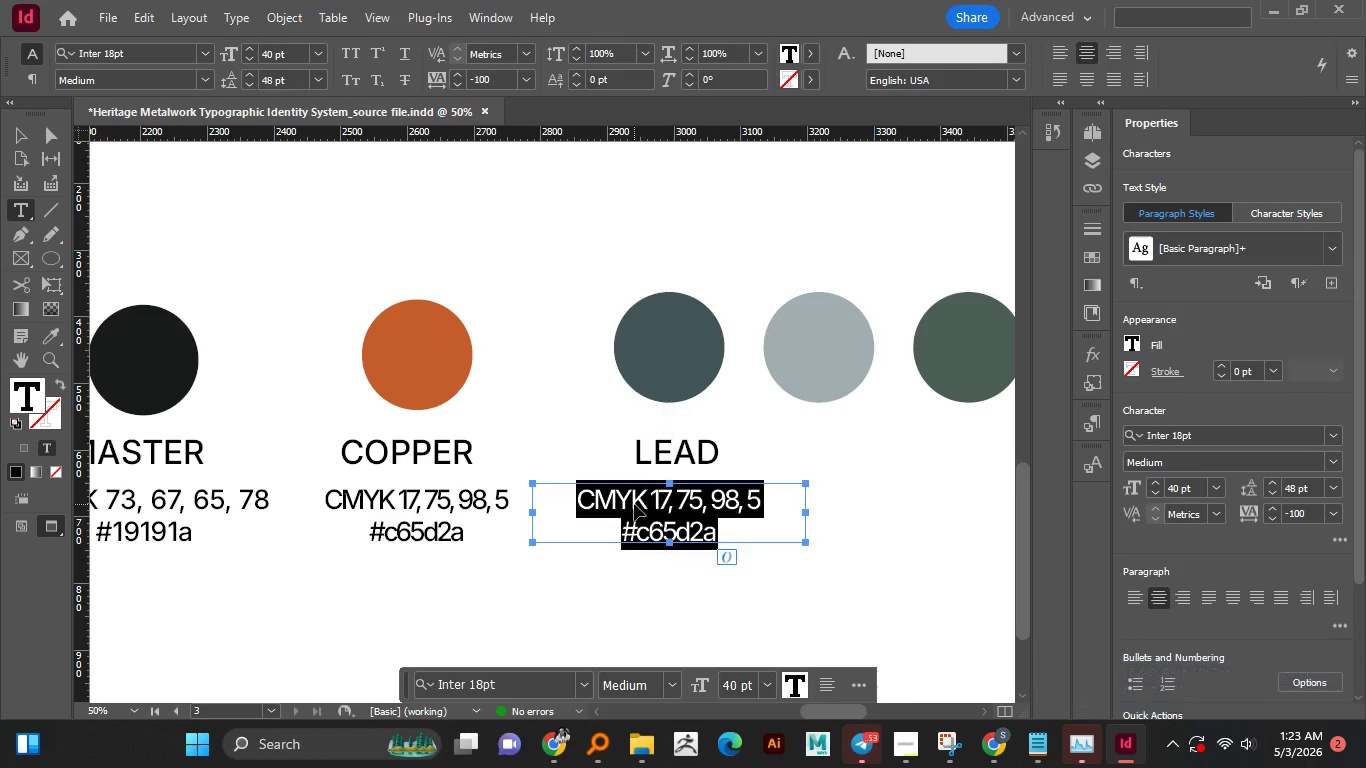 
key(Control+V)
 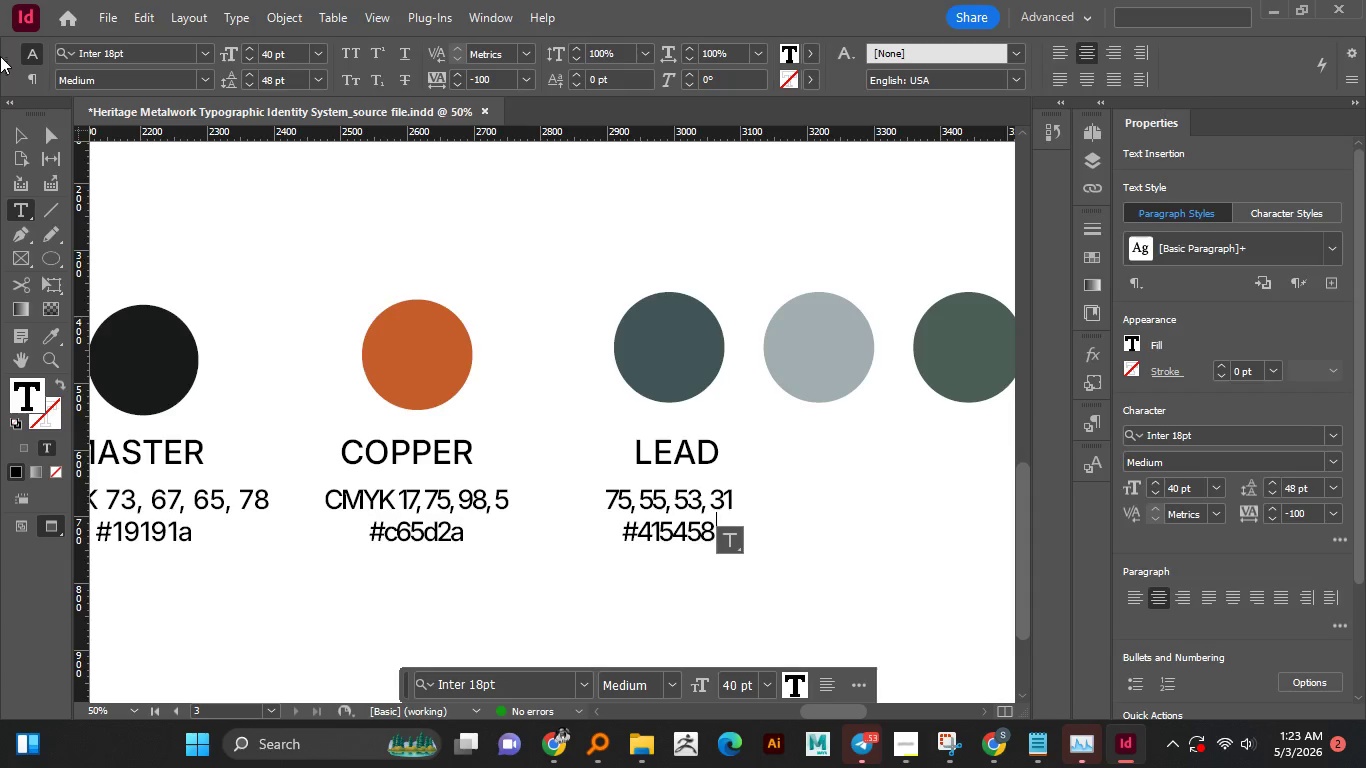 
left_click([23, 139])
 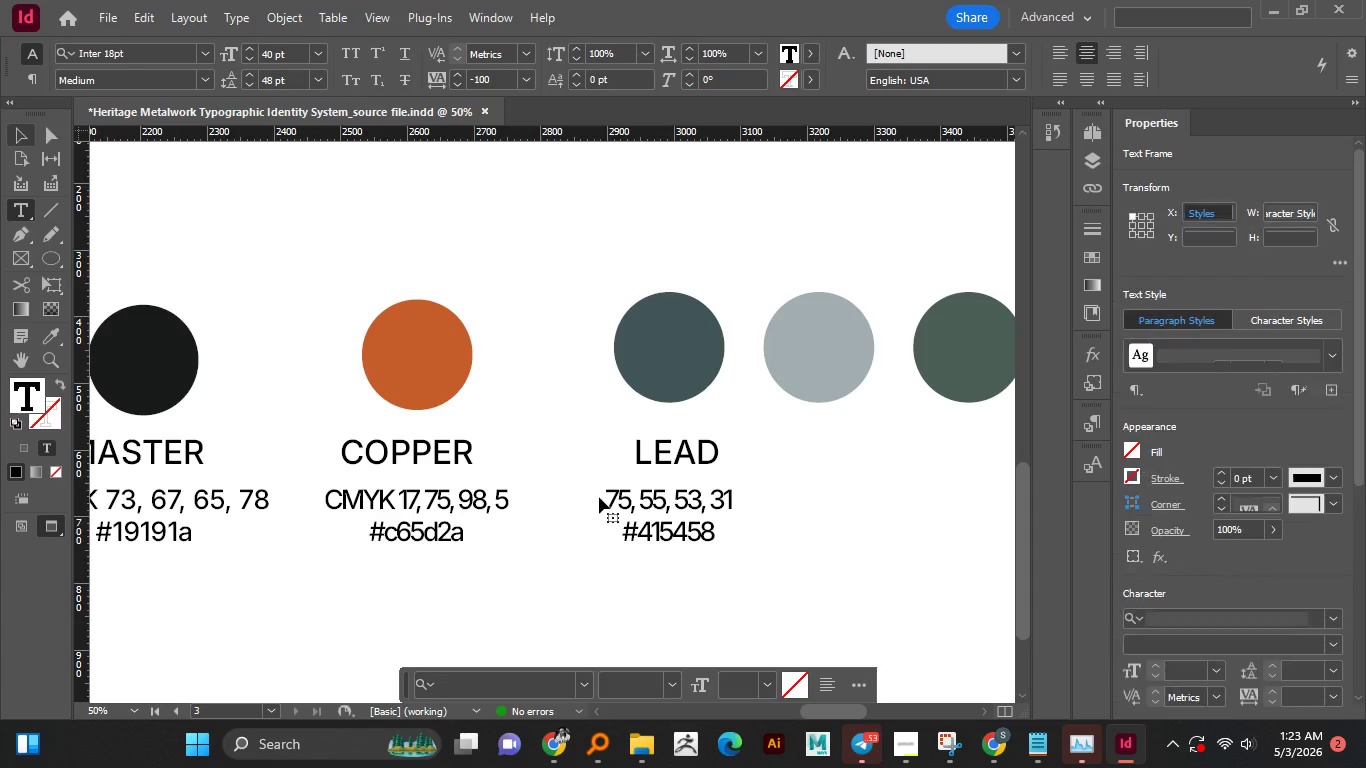 
left_click([599, 497])
 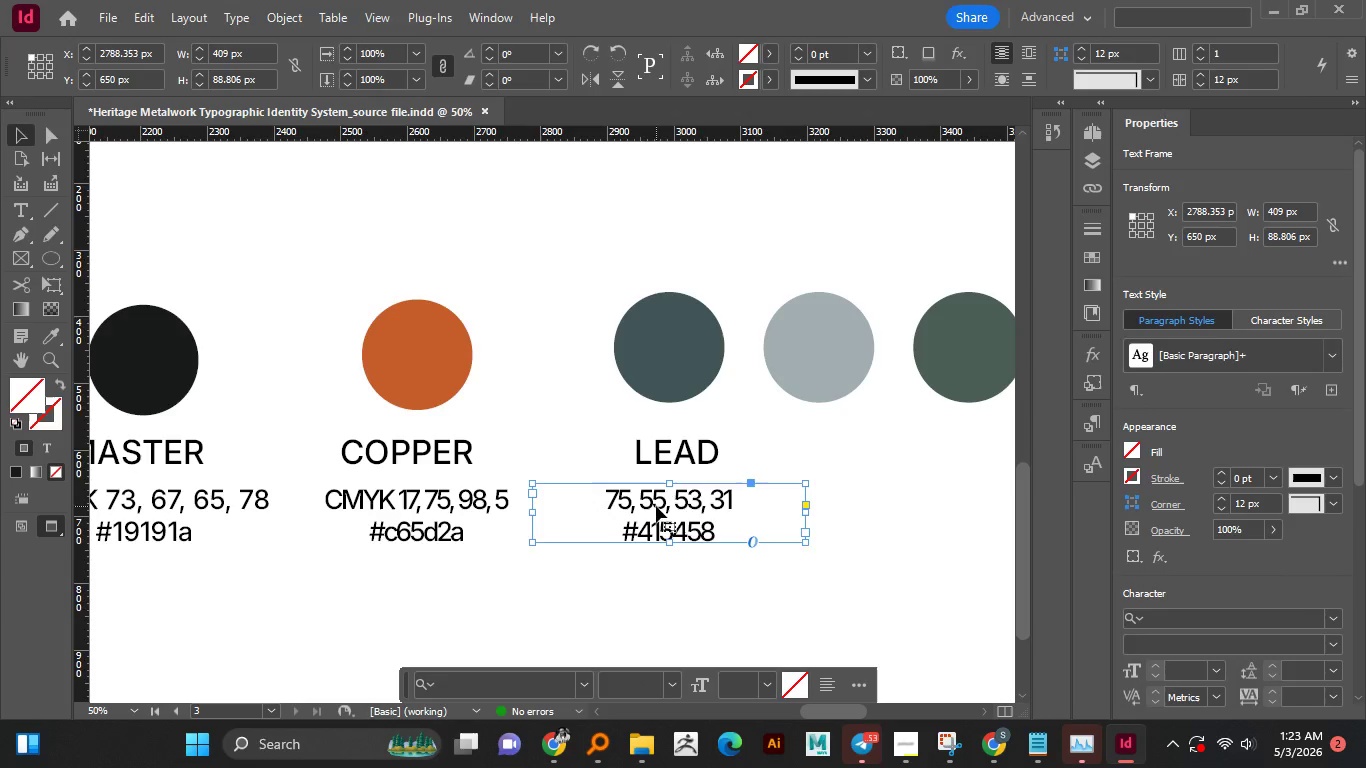 
left_click_drag(start_coordinate=[656, 506], to_coordinate=[673, 503])
 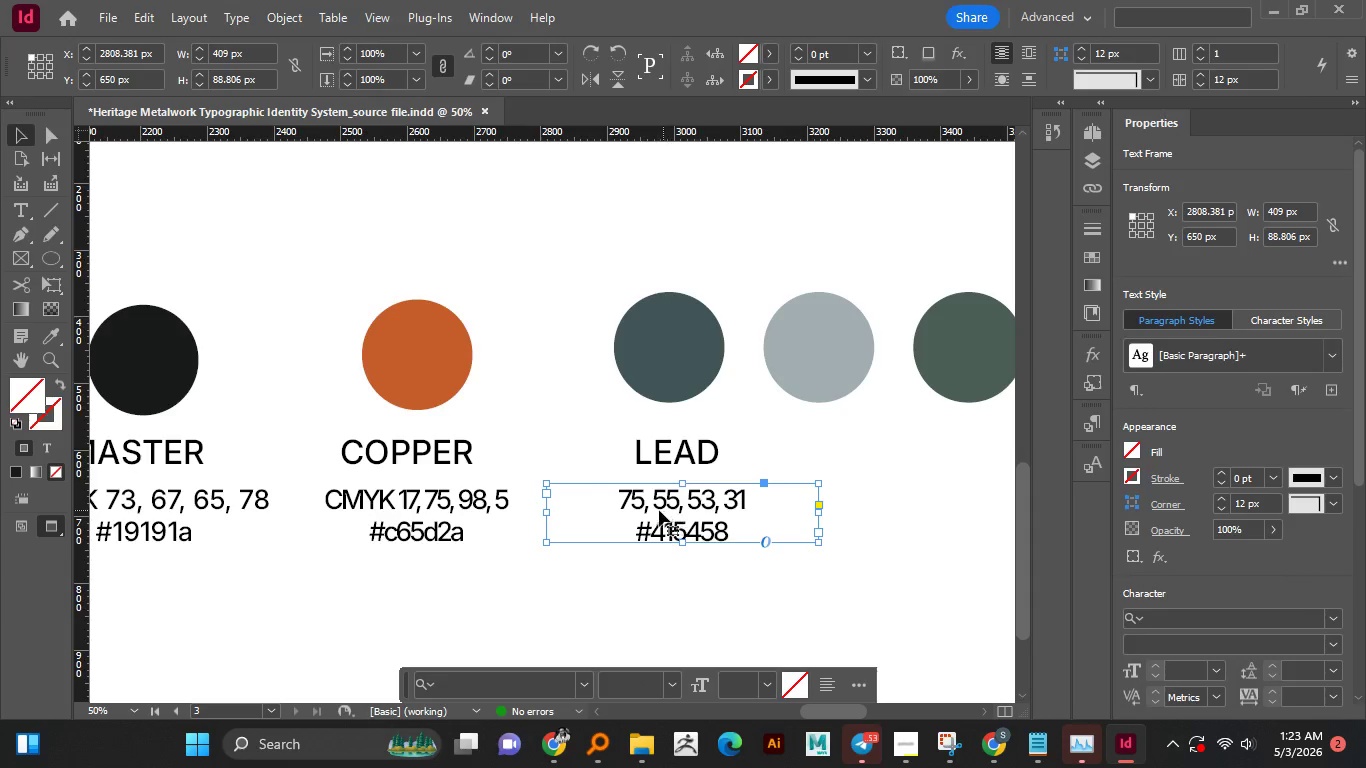 
hold_key(key=ShiftLeft, duration=1.5)
 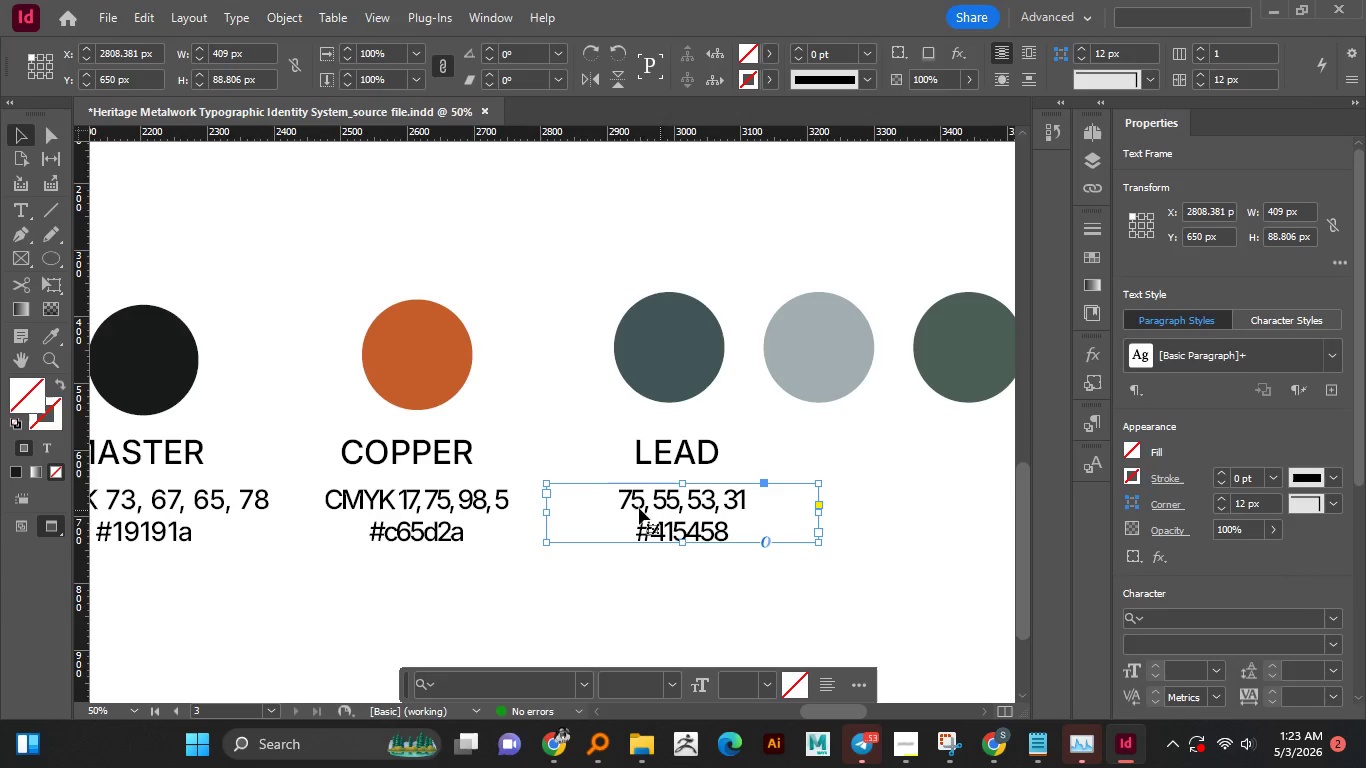 
key(Shift+ShiftLeft)
 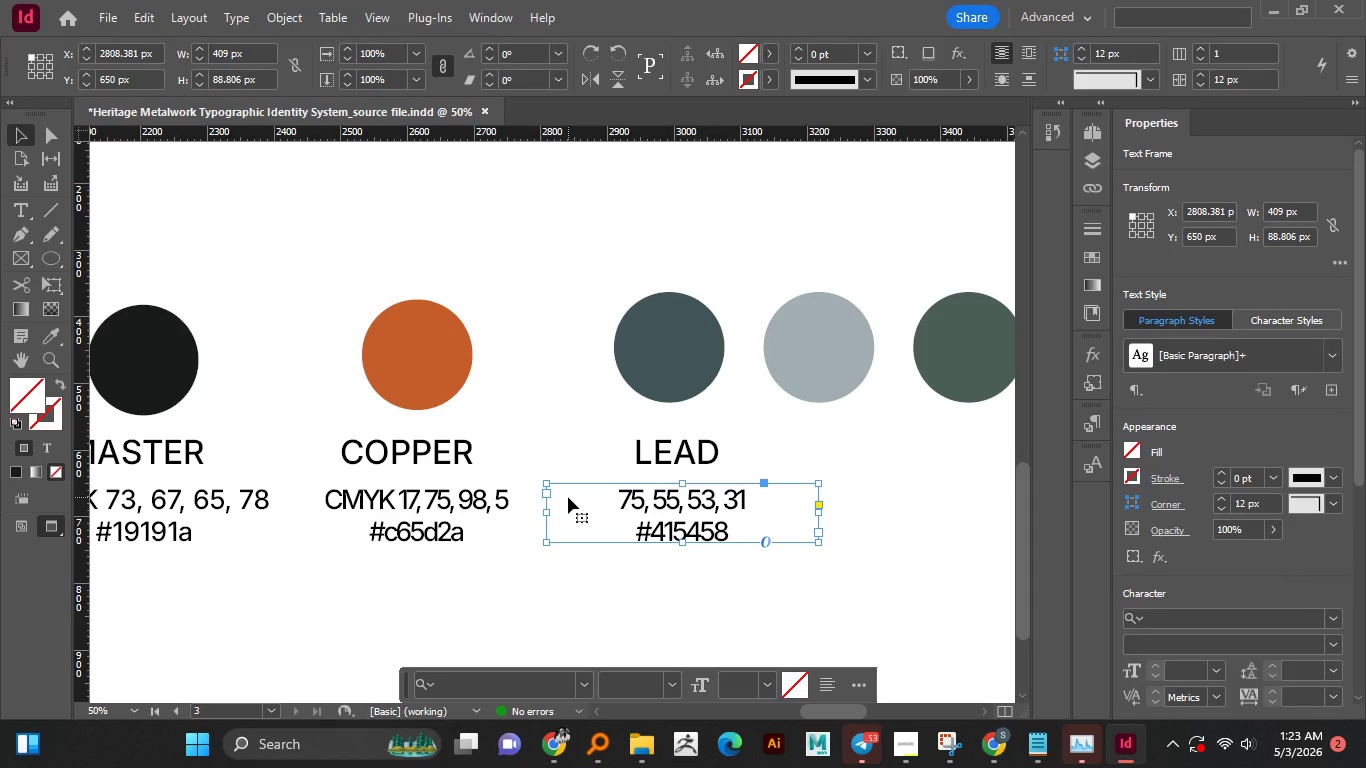 
hold_key(key=AltLeft, duration=1.51)
scroll: coordinate [568, 497], scroll_direction: down, amount: 1.0
 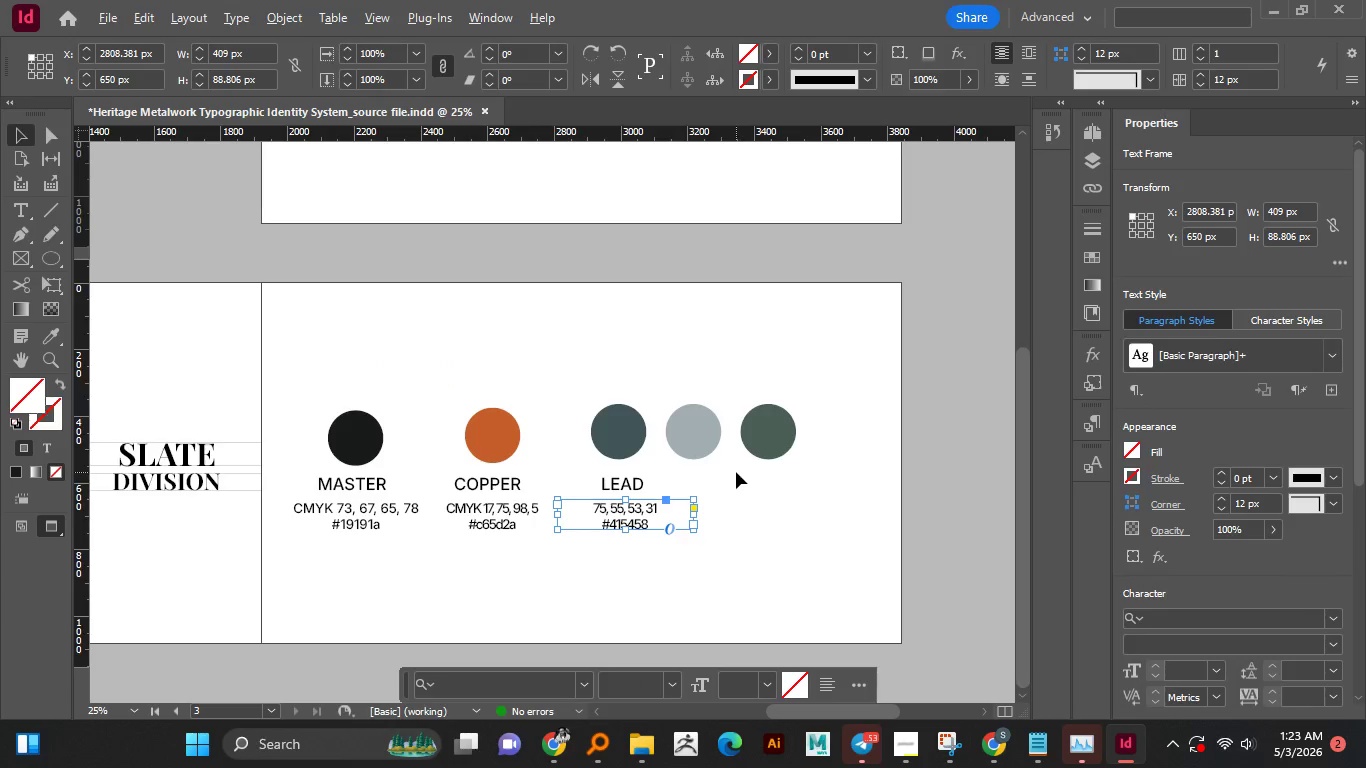 
hold_key(key=AltLeft, duration=0.86)
 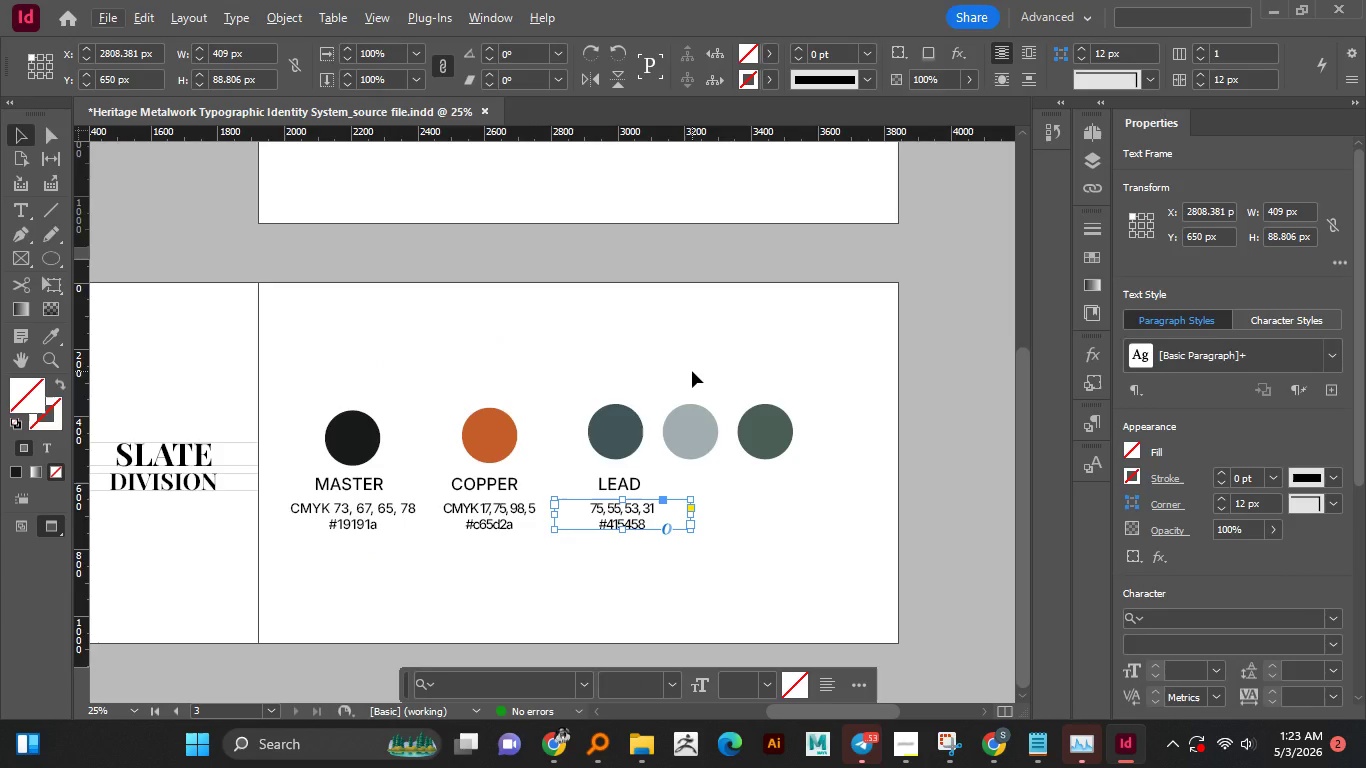 
scroll: coordinate [736, 472], scroll_direction: up, amount: 1.0
 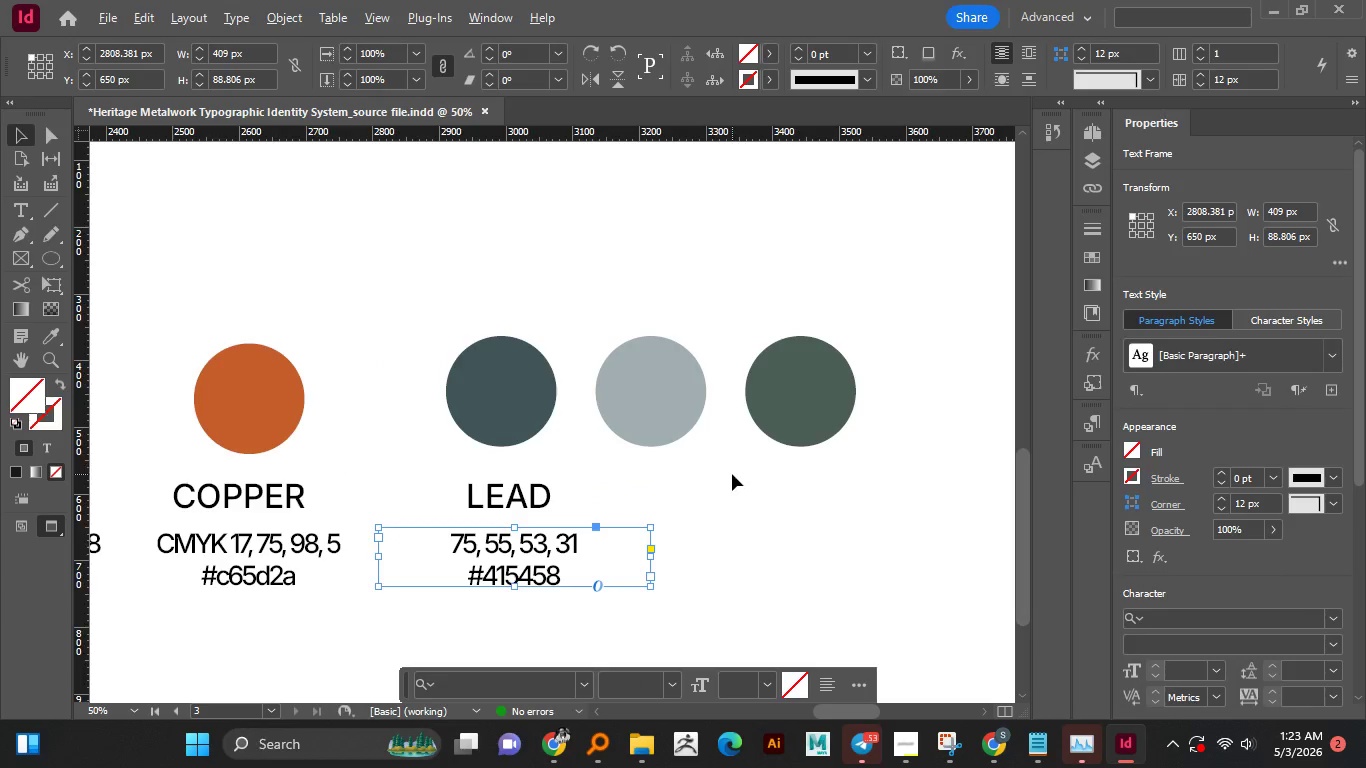 
scroll: coordinate [731, 474], scroll_direction: down, amount: 1.0
 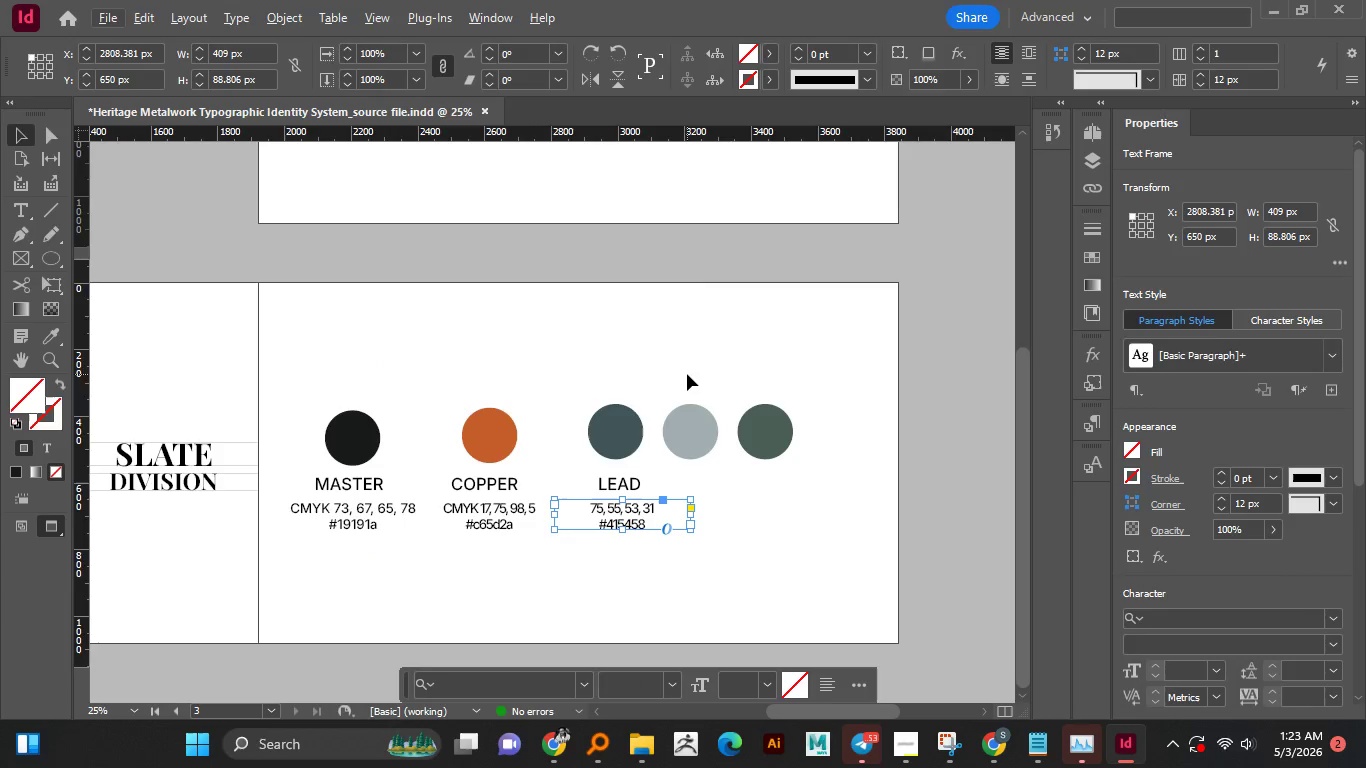 
left_click_drag(start_coordinate=[684, 376], to_coordinate=[797, 454])
 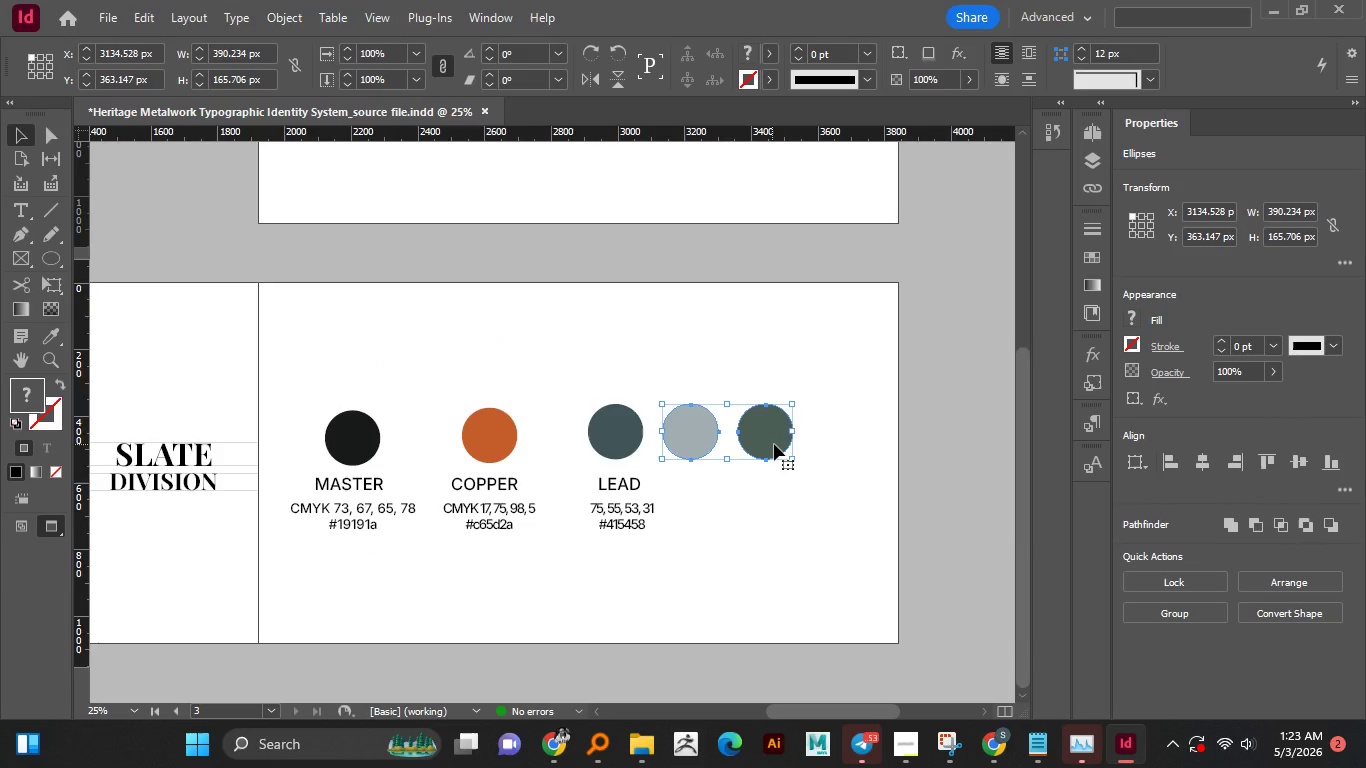 
left_click_drag(start_coordinate=[772, 444], to_coordinate=[815, 440])
 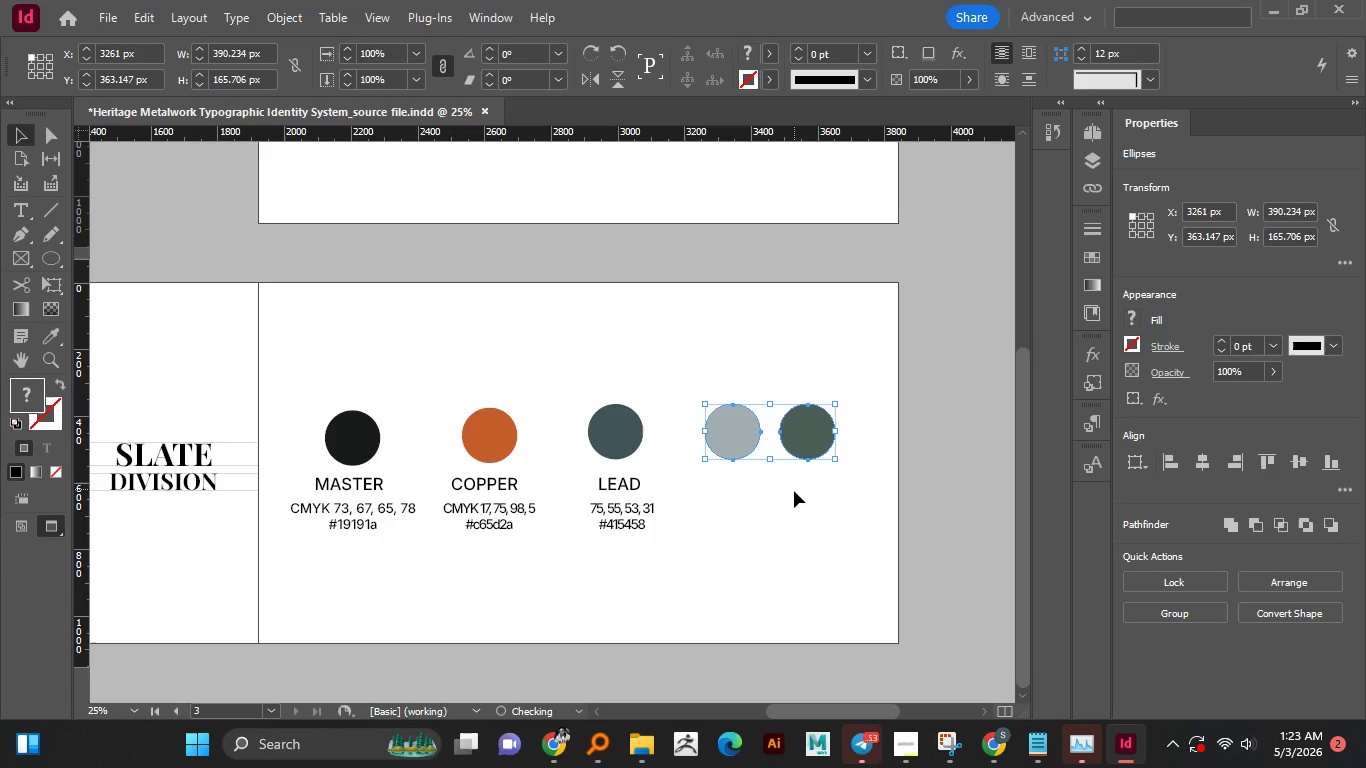 
hold_key(key=ShiftLeft, duration=1.12)
 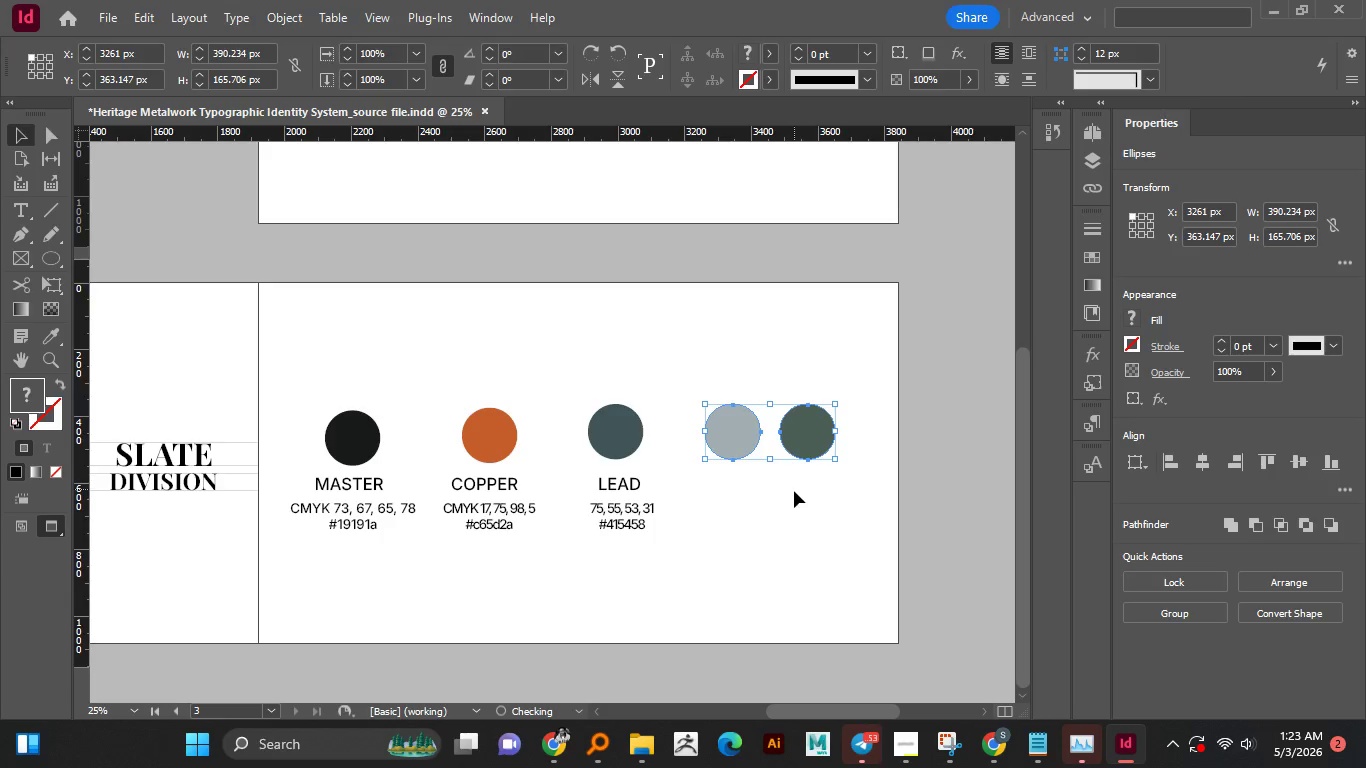 
left_click([794, 491])
 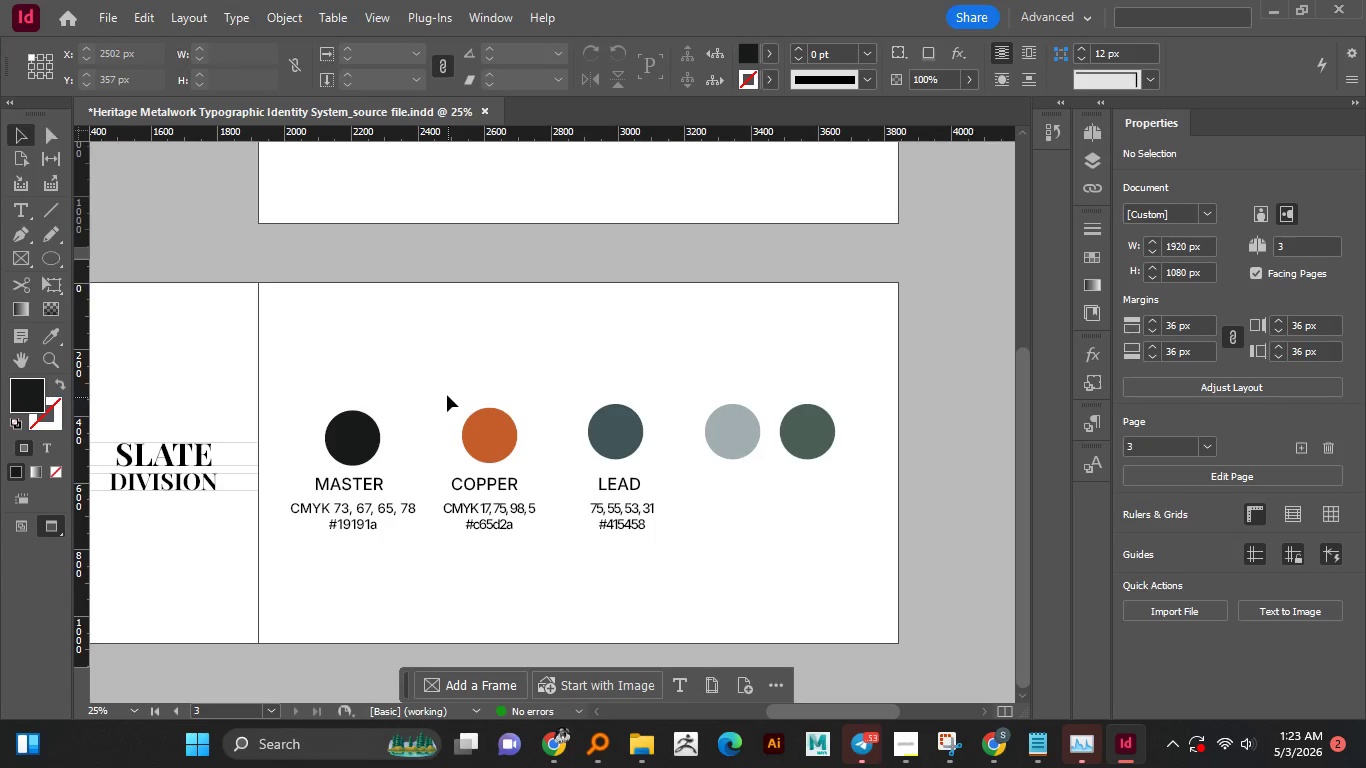 
left_click_drag(start_coordinate=[448, 398], to_coordinate=[495, 540])
 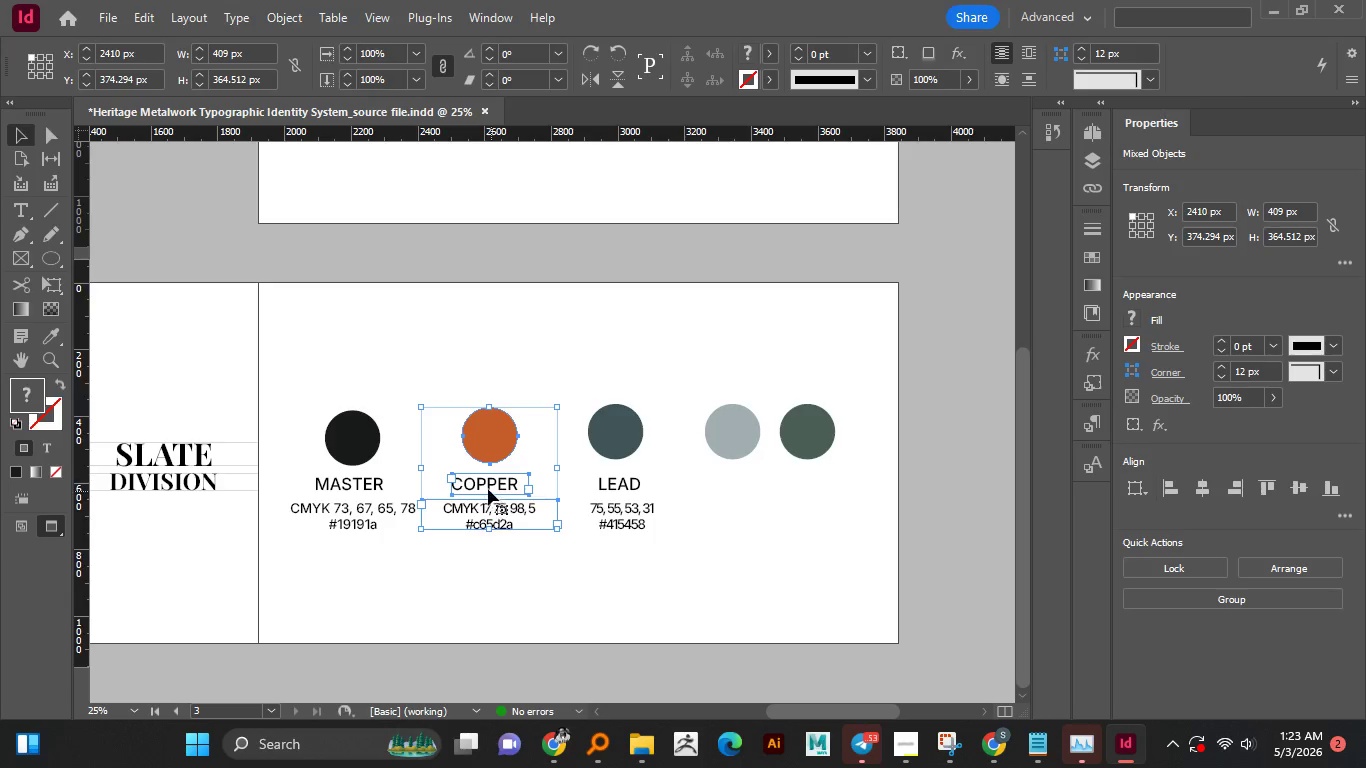 
hold_key(key=ShiftLeft, duration=1.52)
left_click_drag(start_coordinate=[486, 489], to_coordinate=[480, 491])
 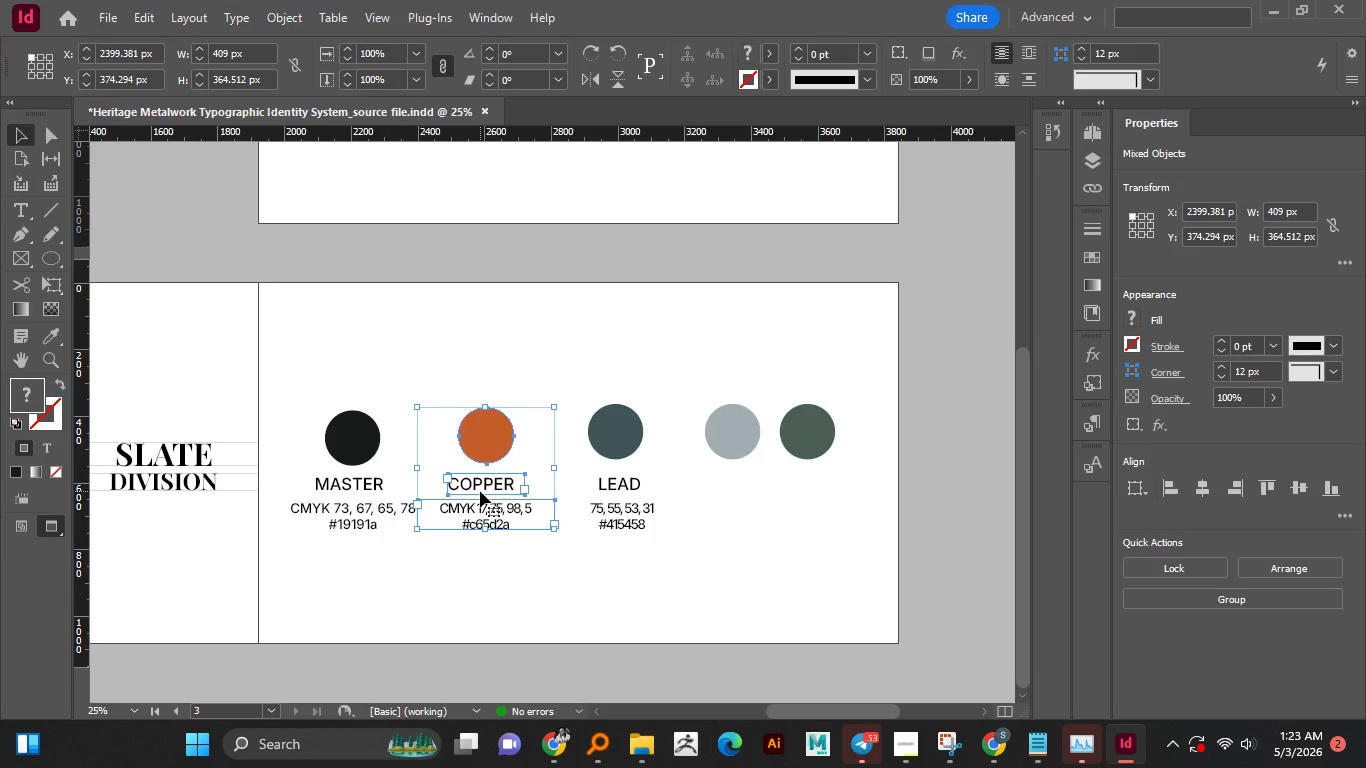 
hold_key(key=ShiftLeft, duration=0.98)
 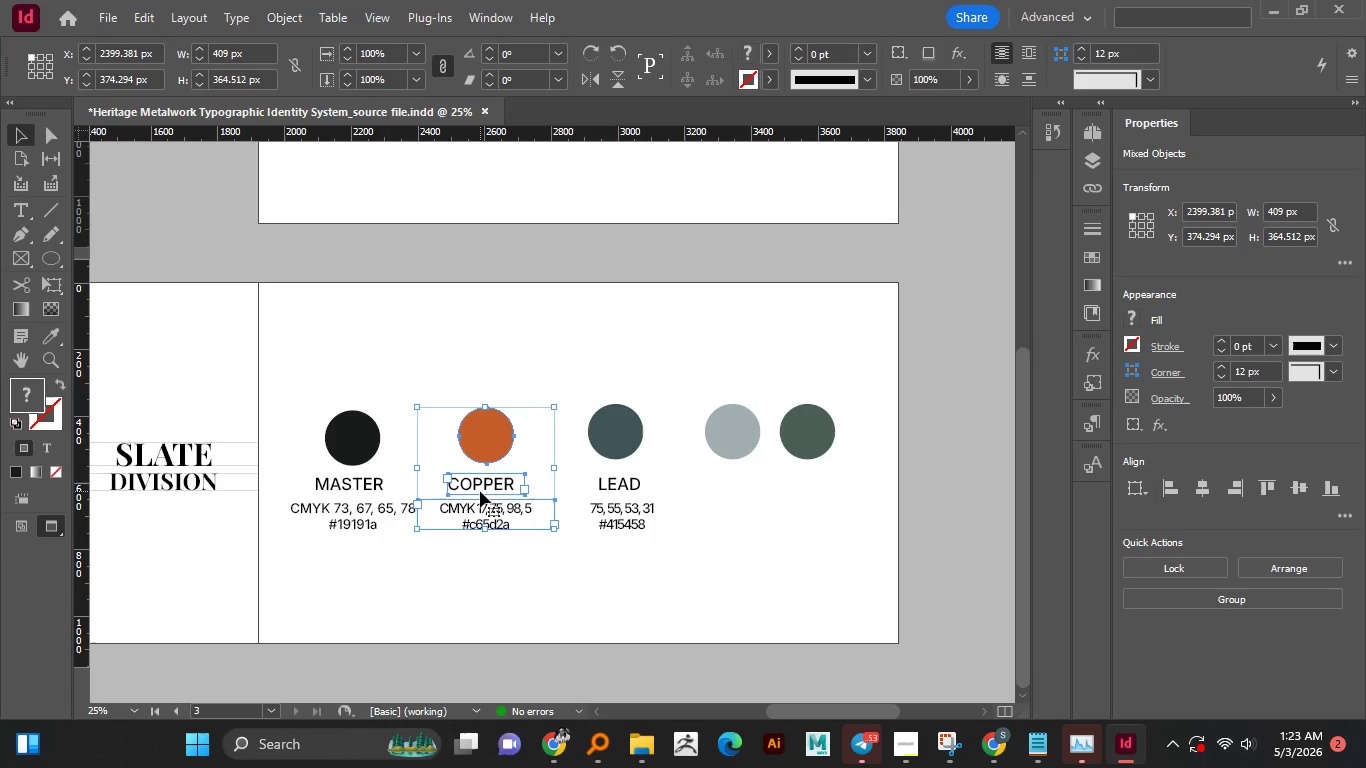 
left_click_drag(start_coordinate=[480, 491], to_coordinate=[474, 491])
 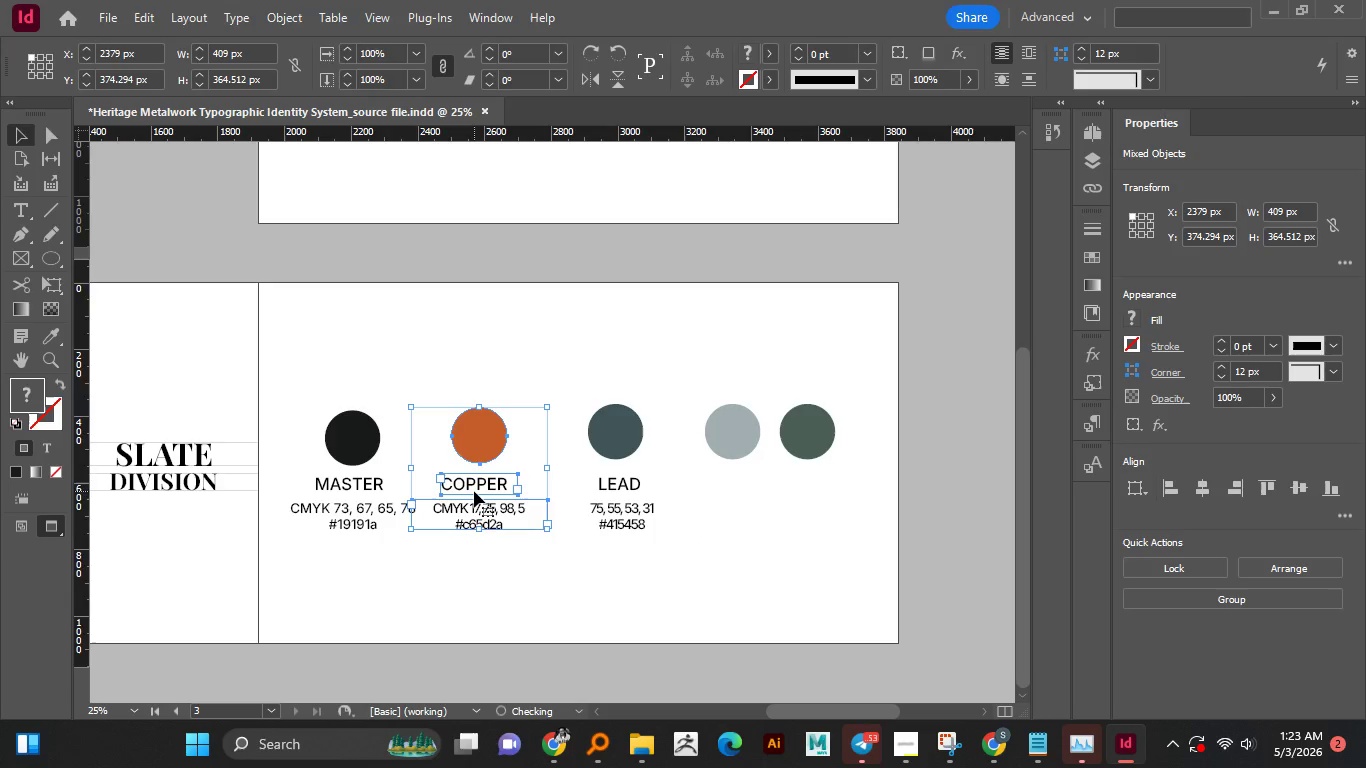 
hold_key(key=ShiftLeft, duration=0.64)
 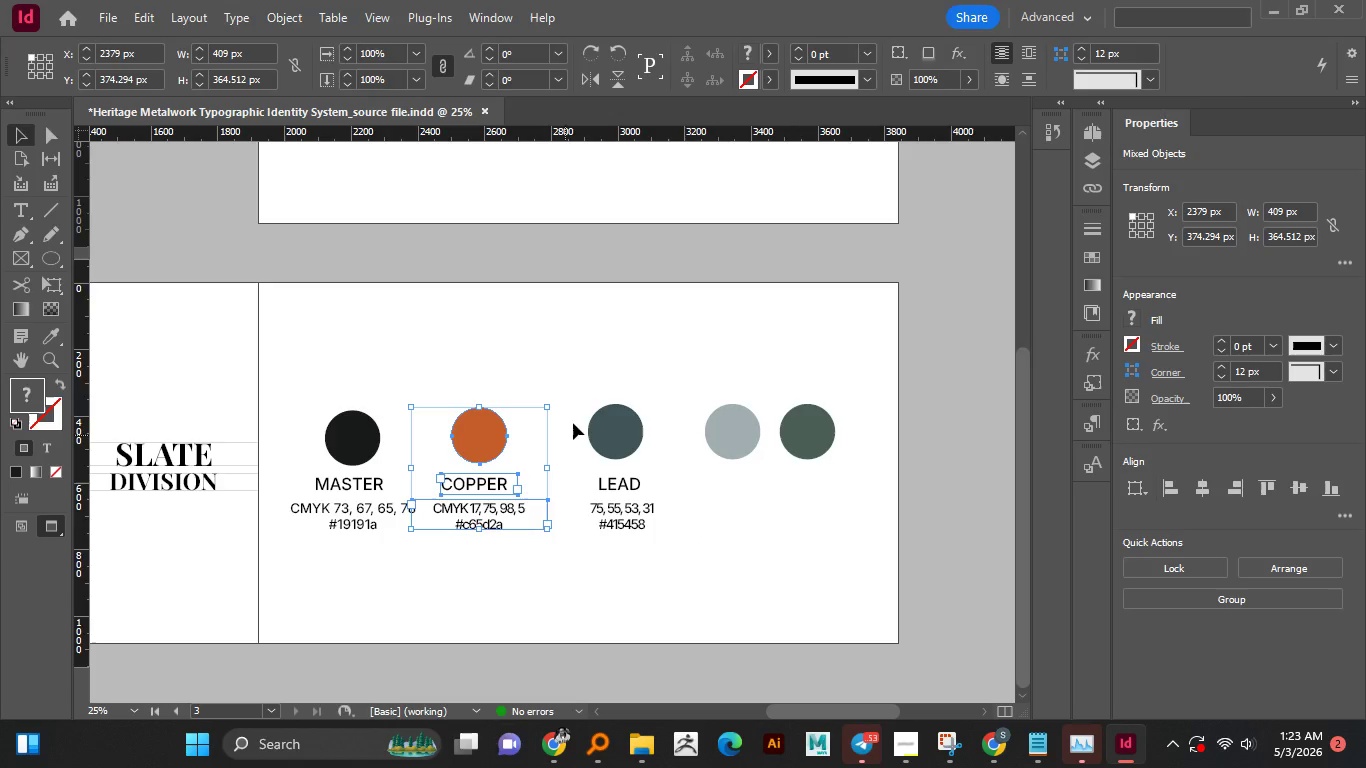 
left_click([576, 420])
 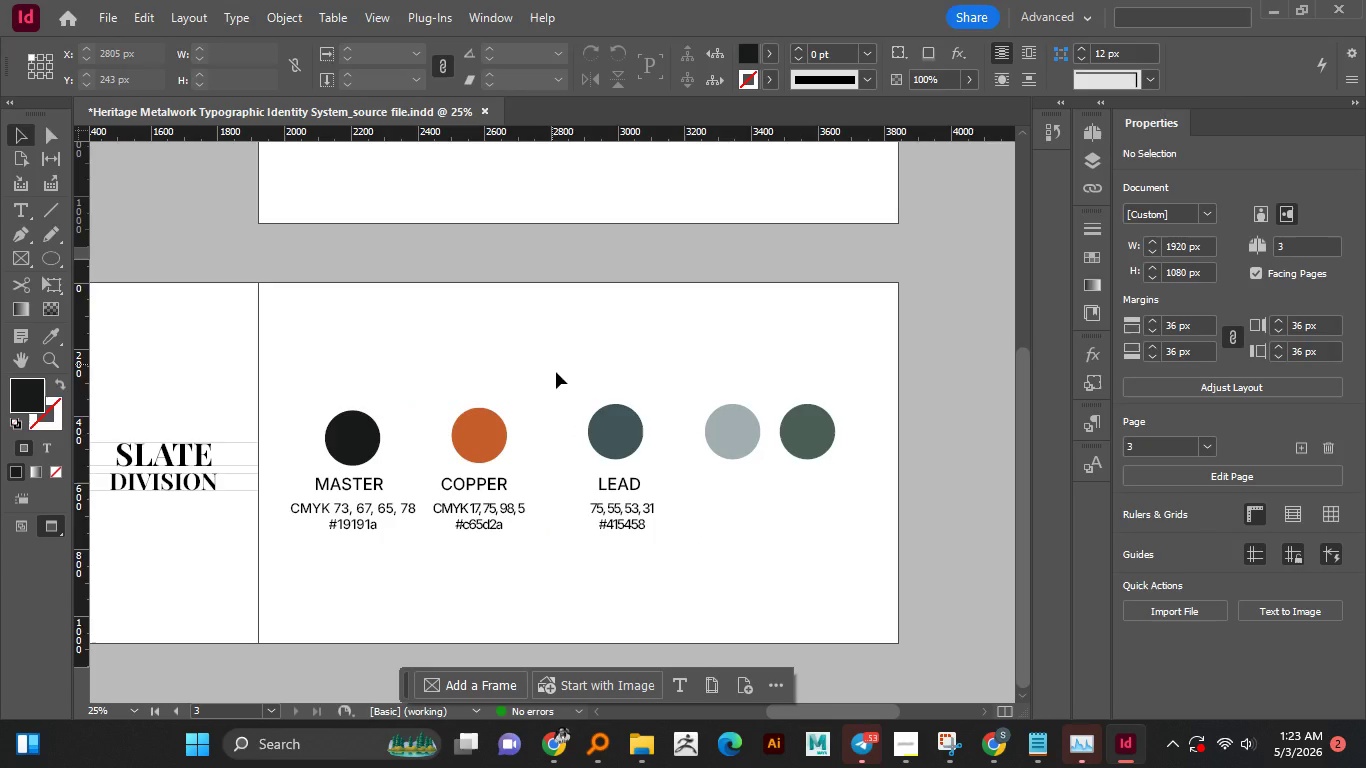 
left_click_drag(start_coordinate=[552, 364], to_coordinate=[669, 585])
 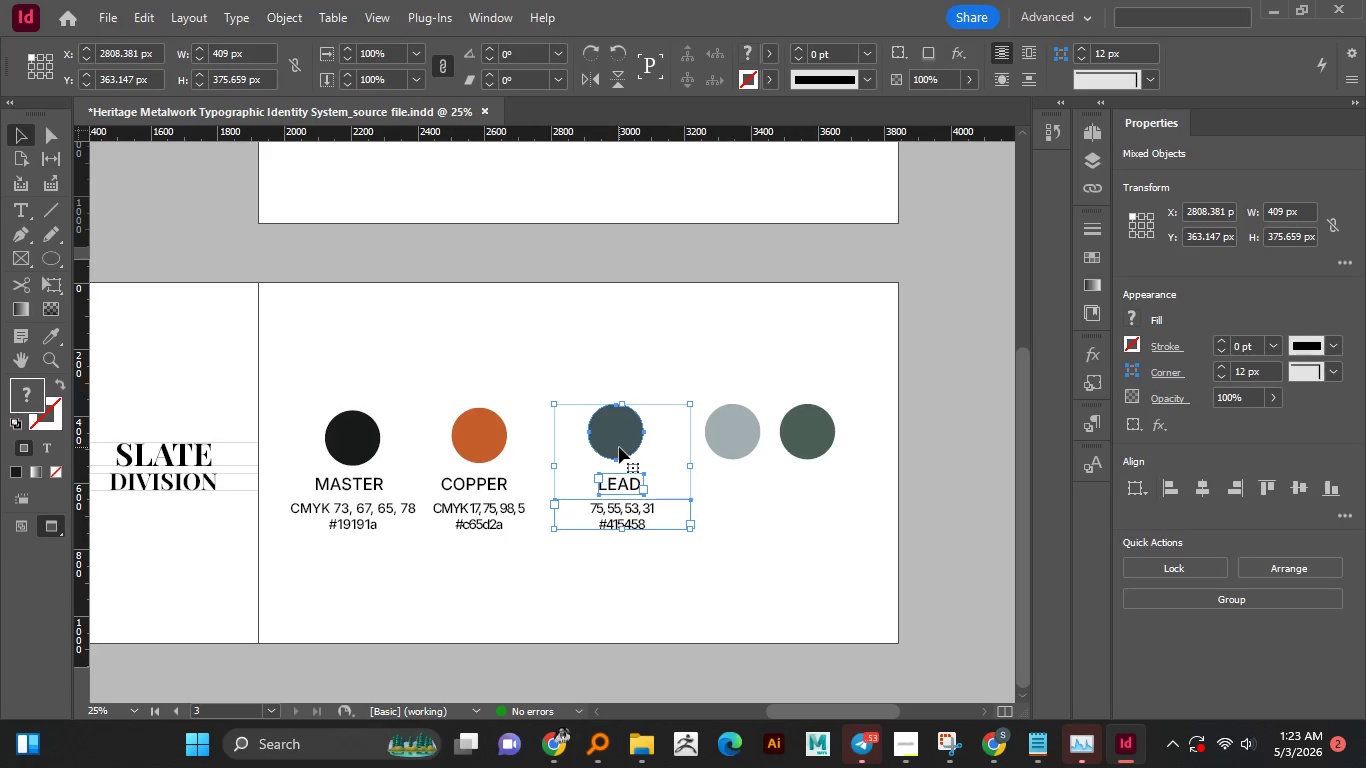 
left_click_drag(start_coordinate=[619, 447], to_coordinate=[596, 448])
 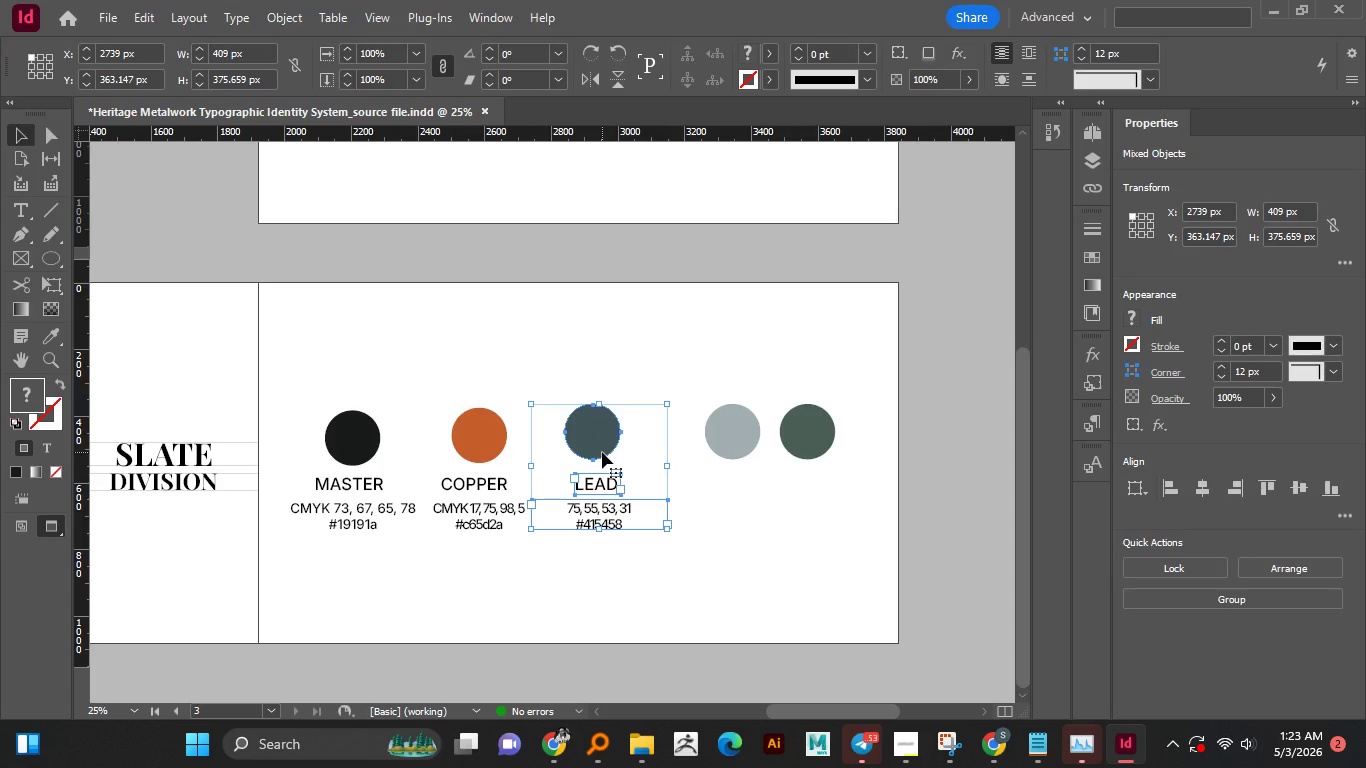 
hold_key(key=ShiftLeft, duration=1.5)
 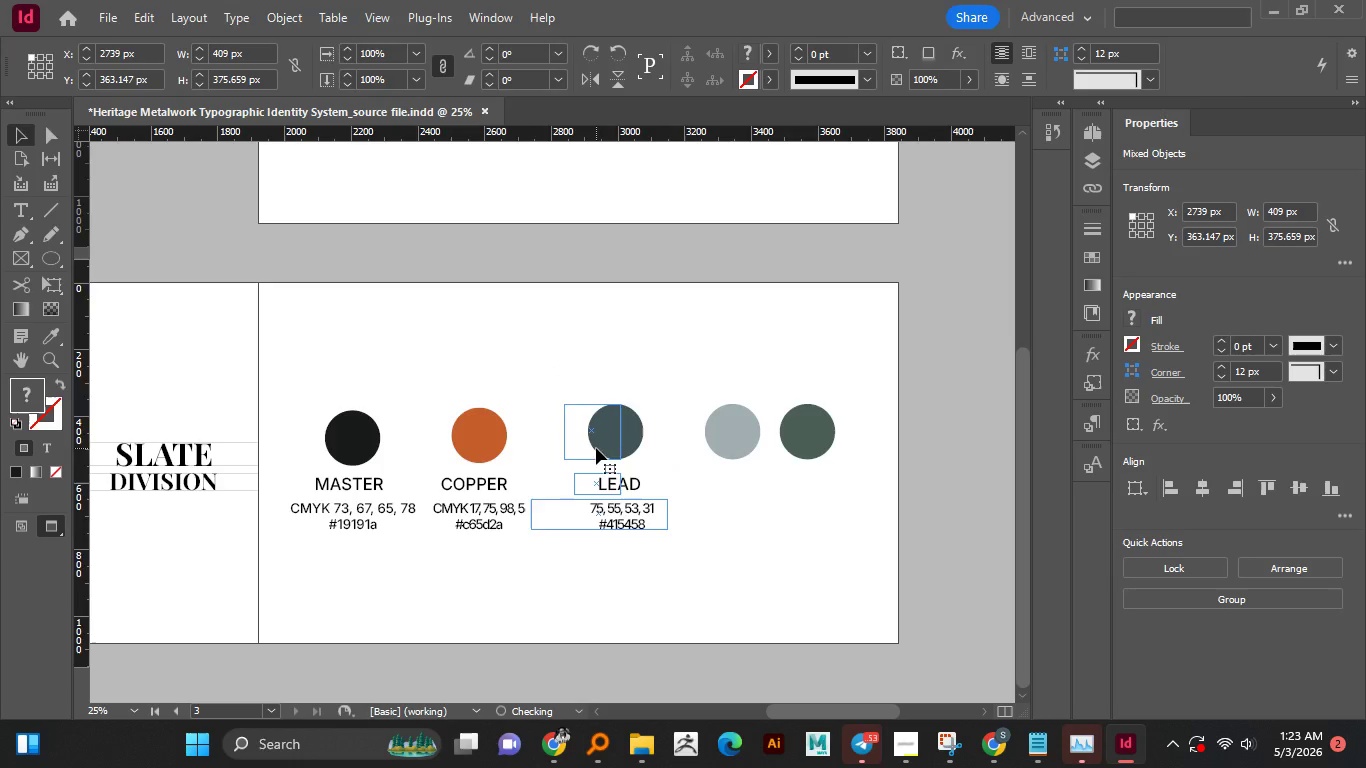 
hold_key(key=ShiftLeft, duration=0.89)
 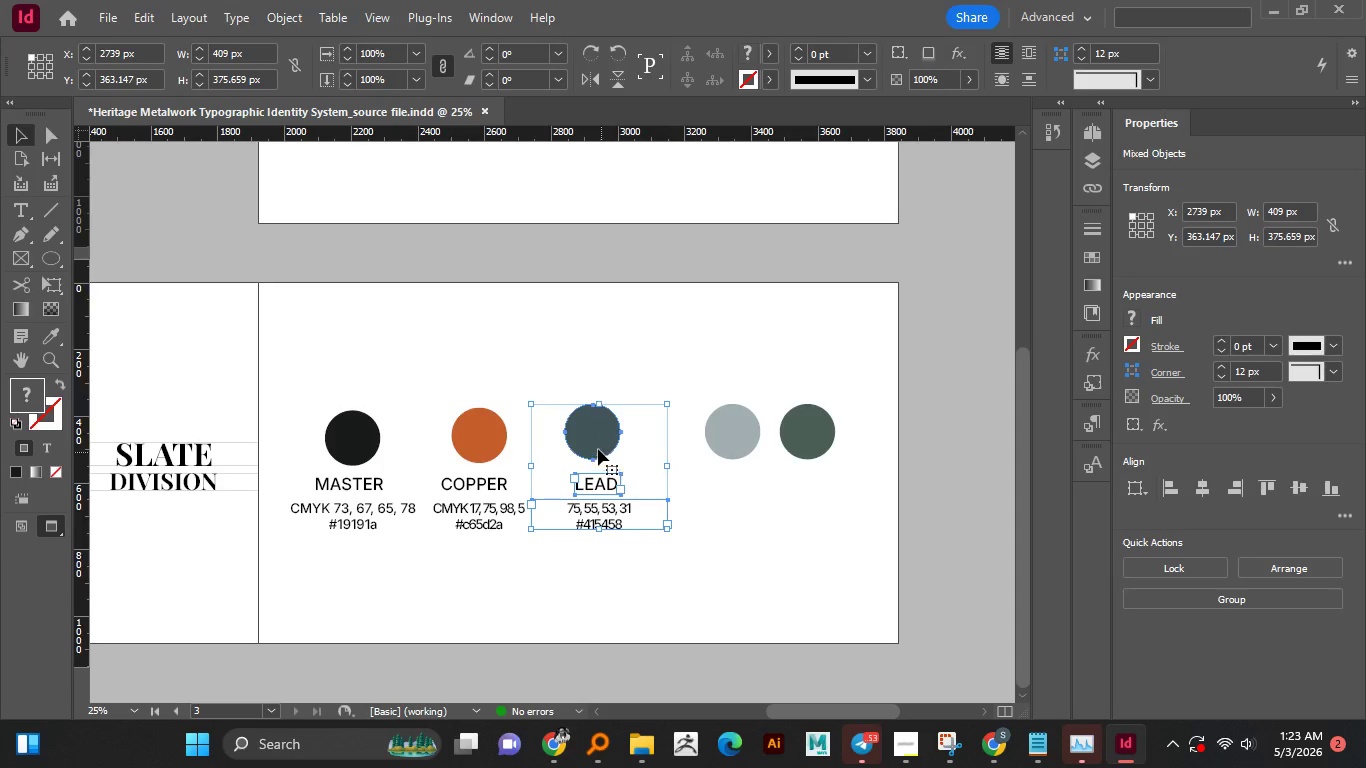 
left_click_drag(start_coordinate=[598, 448], to_coordinate=[606, 446])
 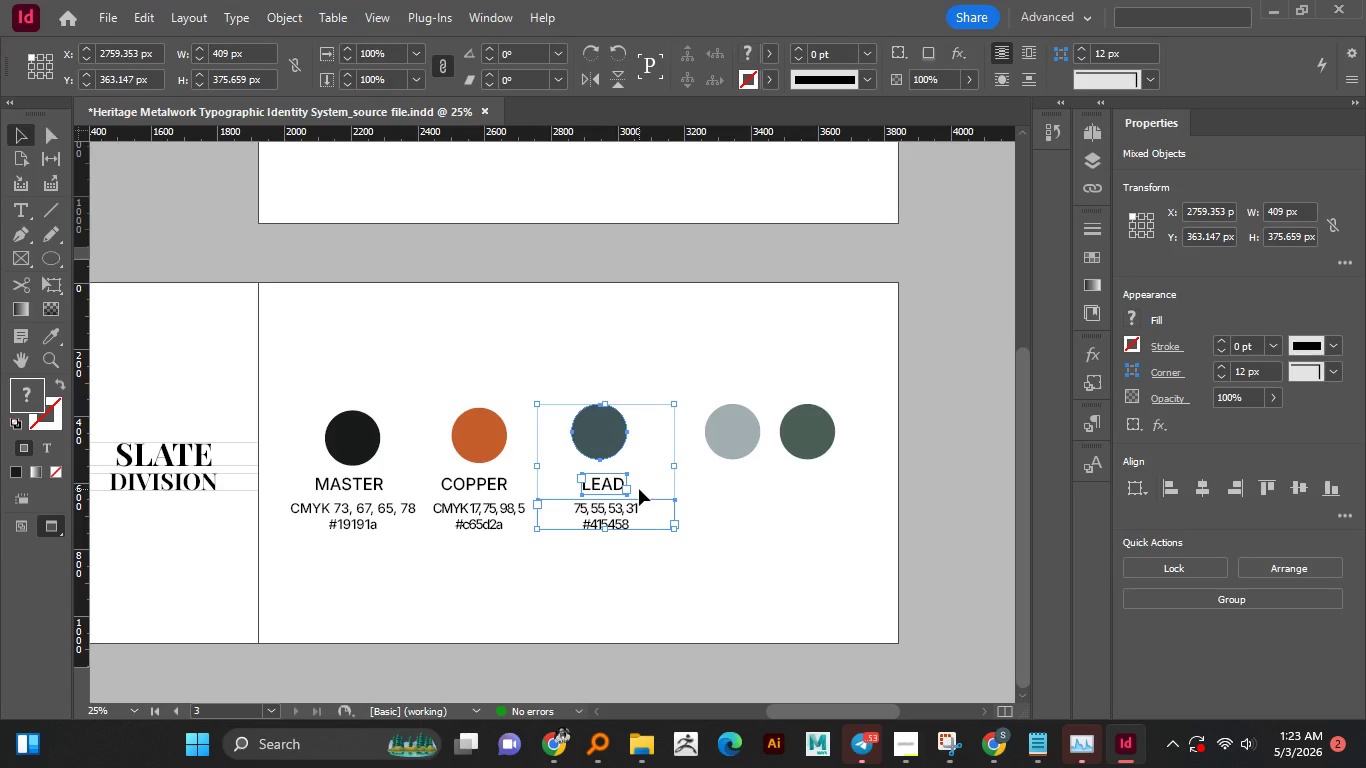 
hold_key(key=ShiftLeft, duration=0.44)
 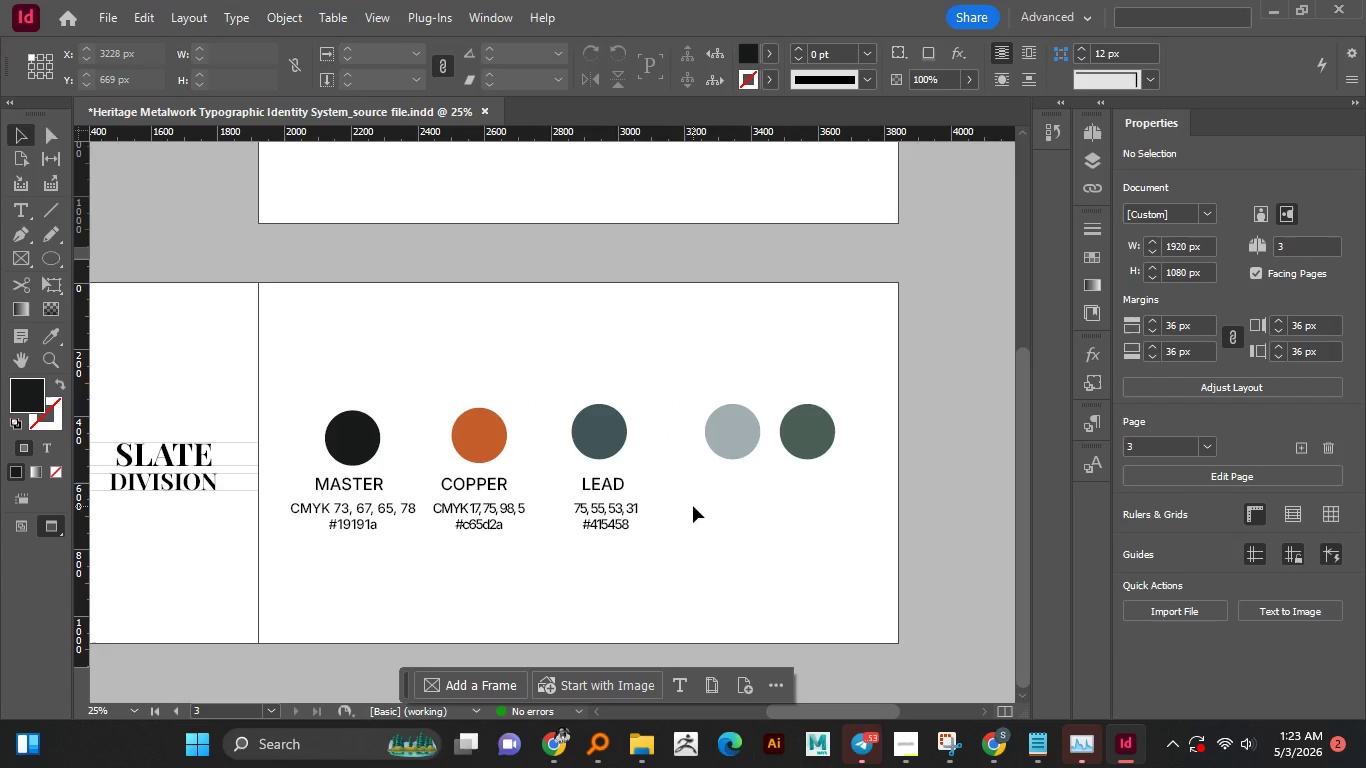 
left_click_drag(start_coordinate=[676, 364], to_coordinate=[728, 476])
 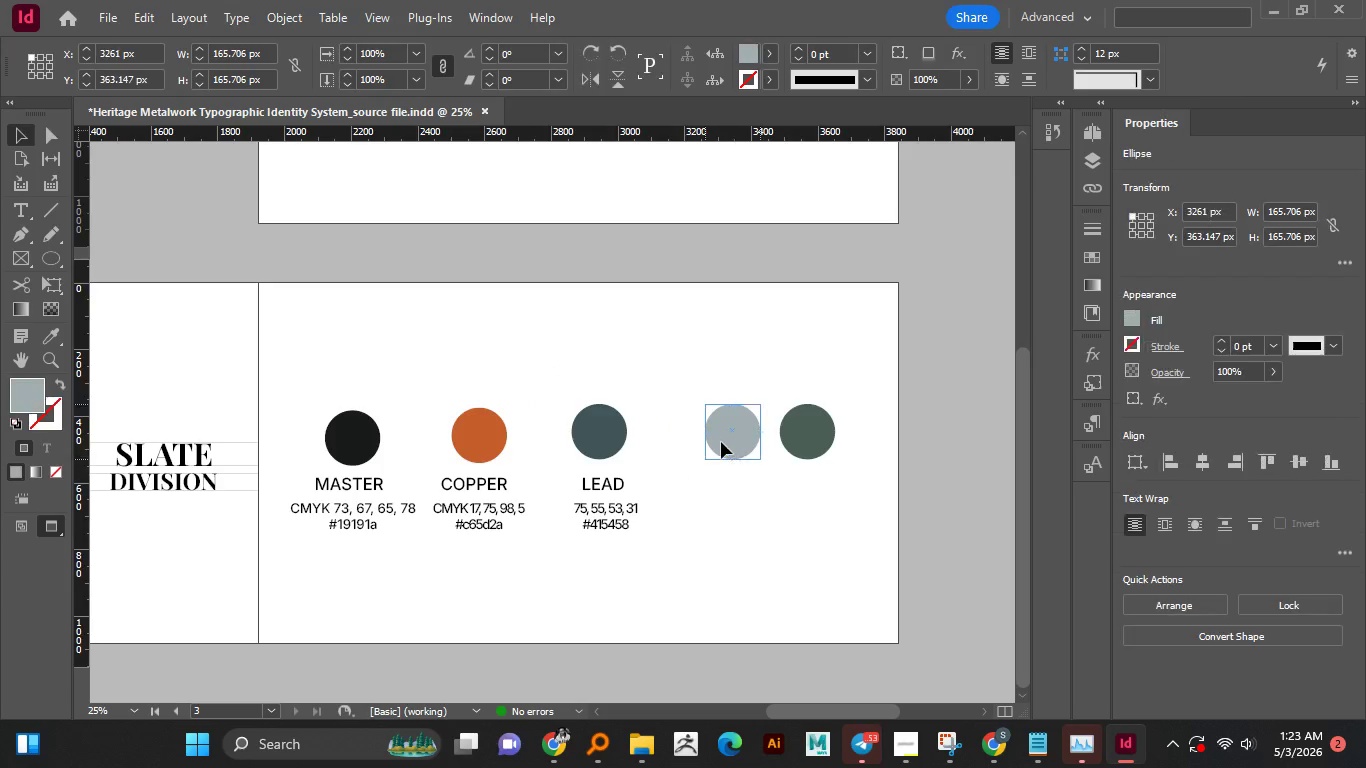 
left_click_drag(start_coordinate=[727, 442], to_coordinate=[708, 443])
 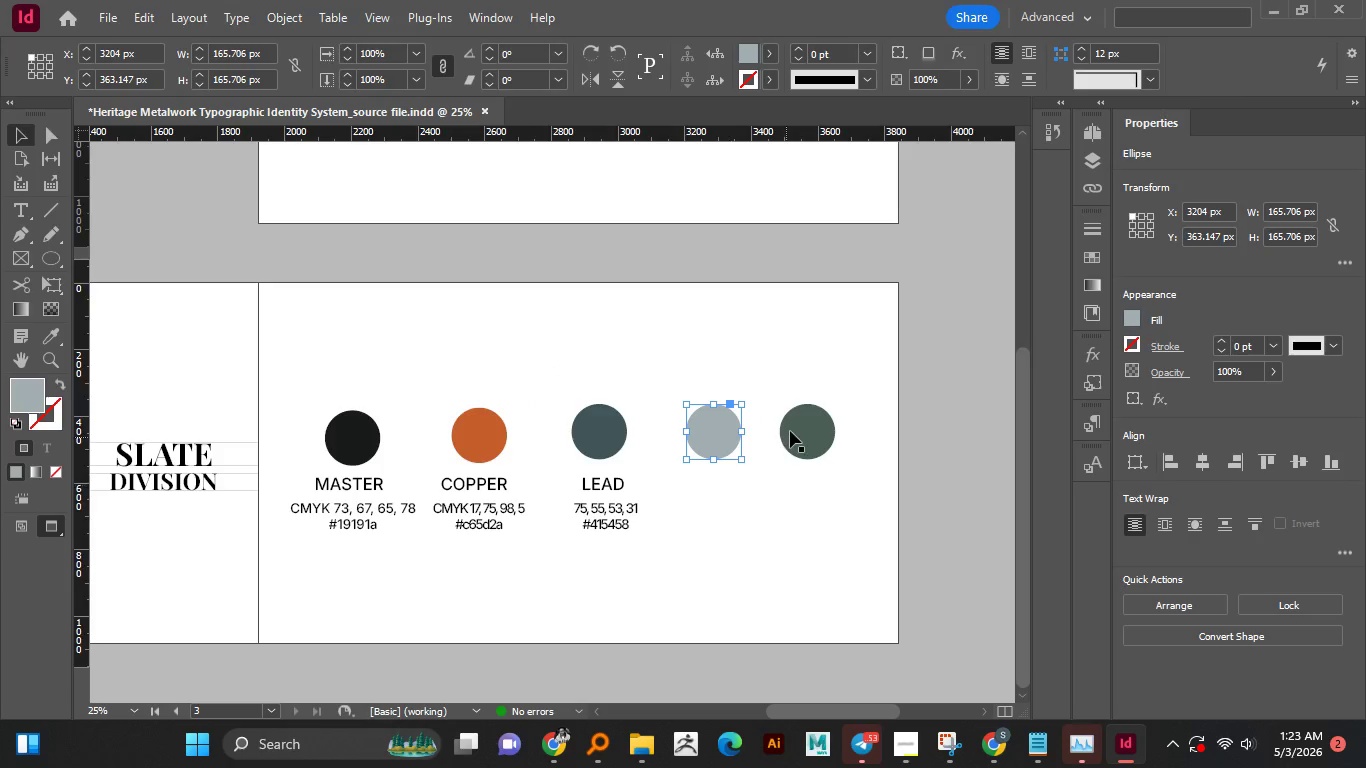 
hold_key(key=ShiftLeft, duration=0.91)
 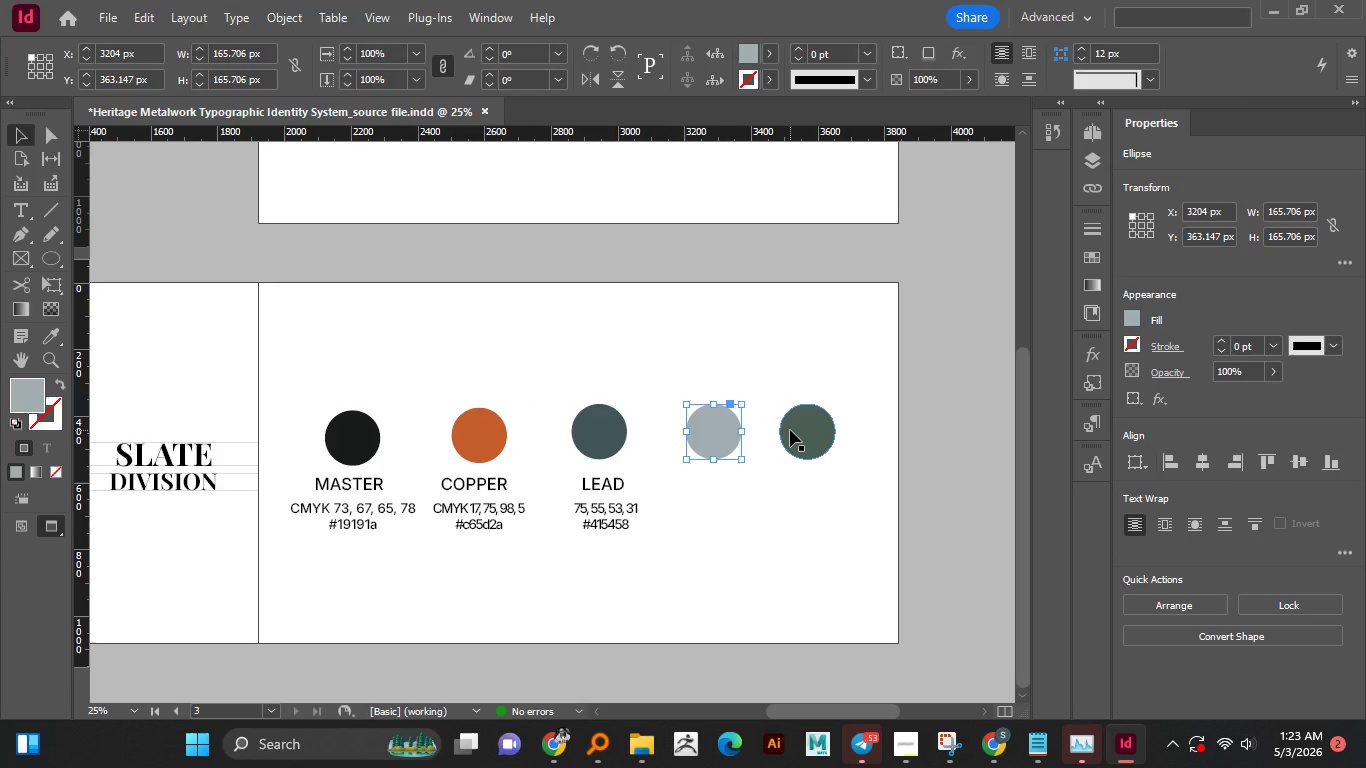 
left_click_drag(start_coordinate=[790, 430], to_coordinate=[810, 428])
 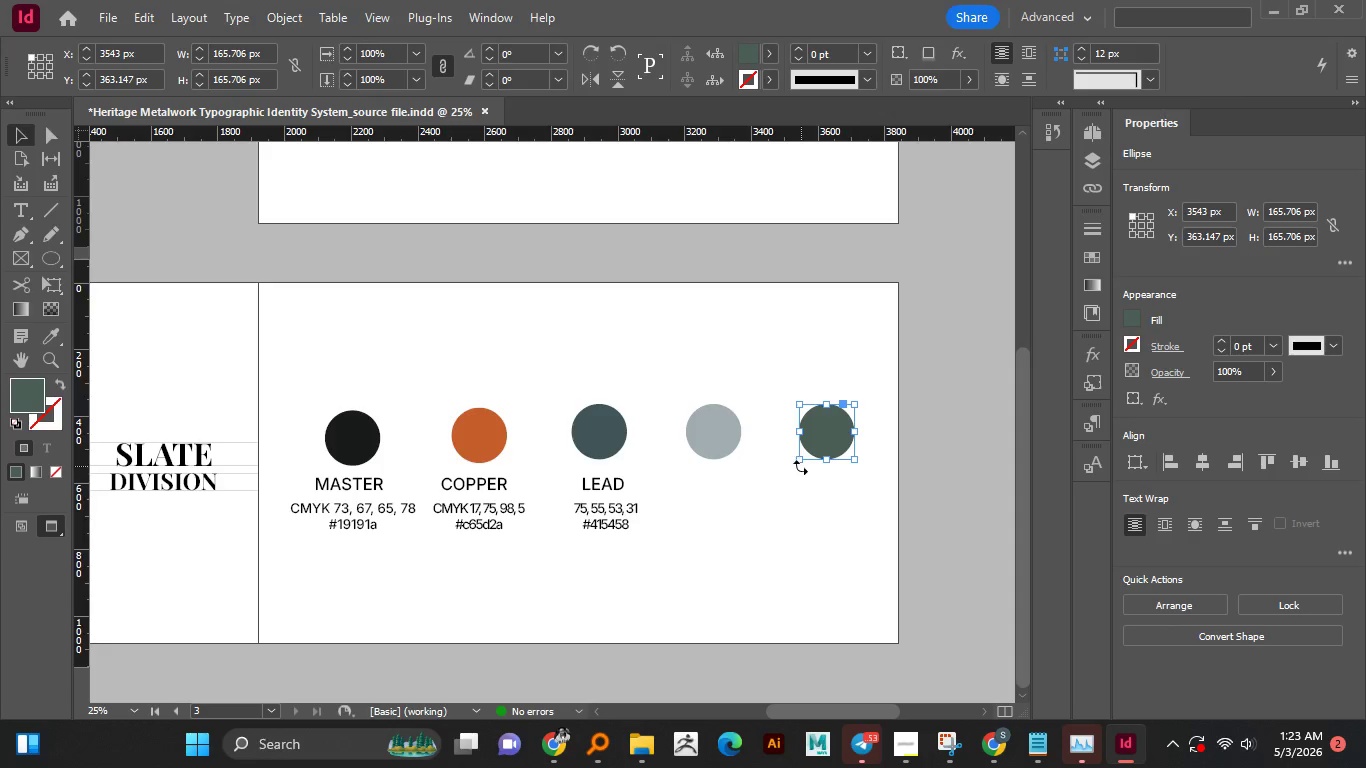 
hold_key(key=ShiftLeft, duration=1.27)
 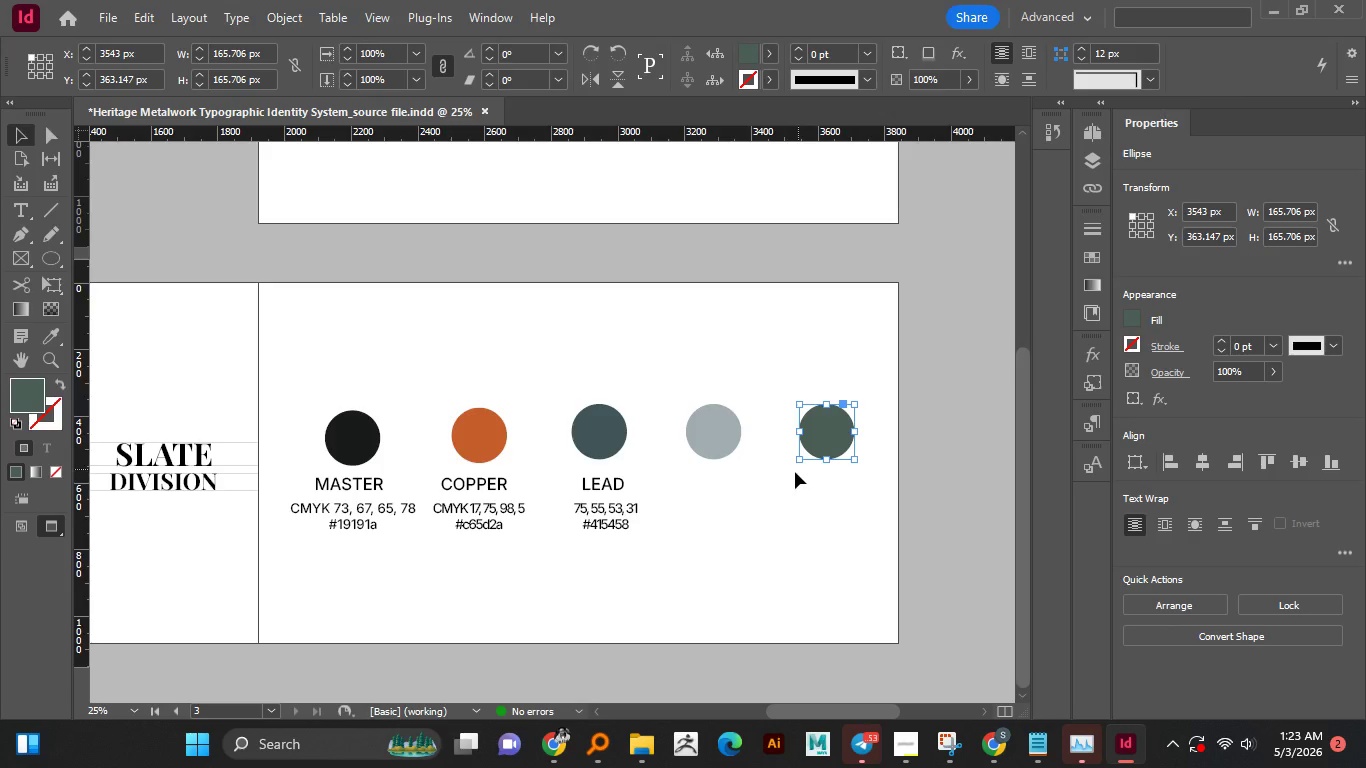 
hold_key(key=ShiftLeft, duration=6.78)
left_click([782, 487])
 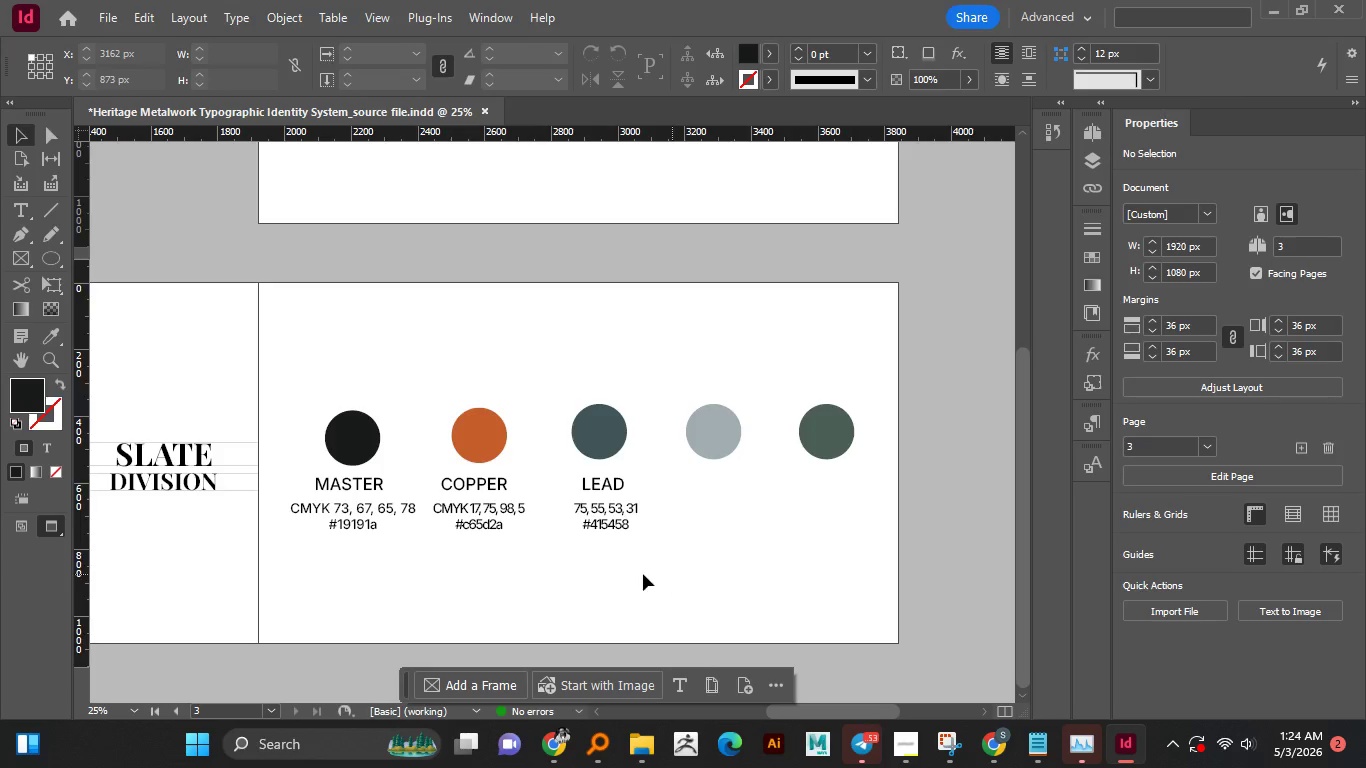 
hold_key(key=AltLeft, duration=0.48)
scroll: coordinate [644, 571], scroll_direction: up, amount: 1.0
 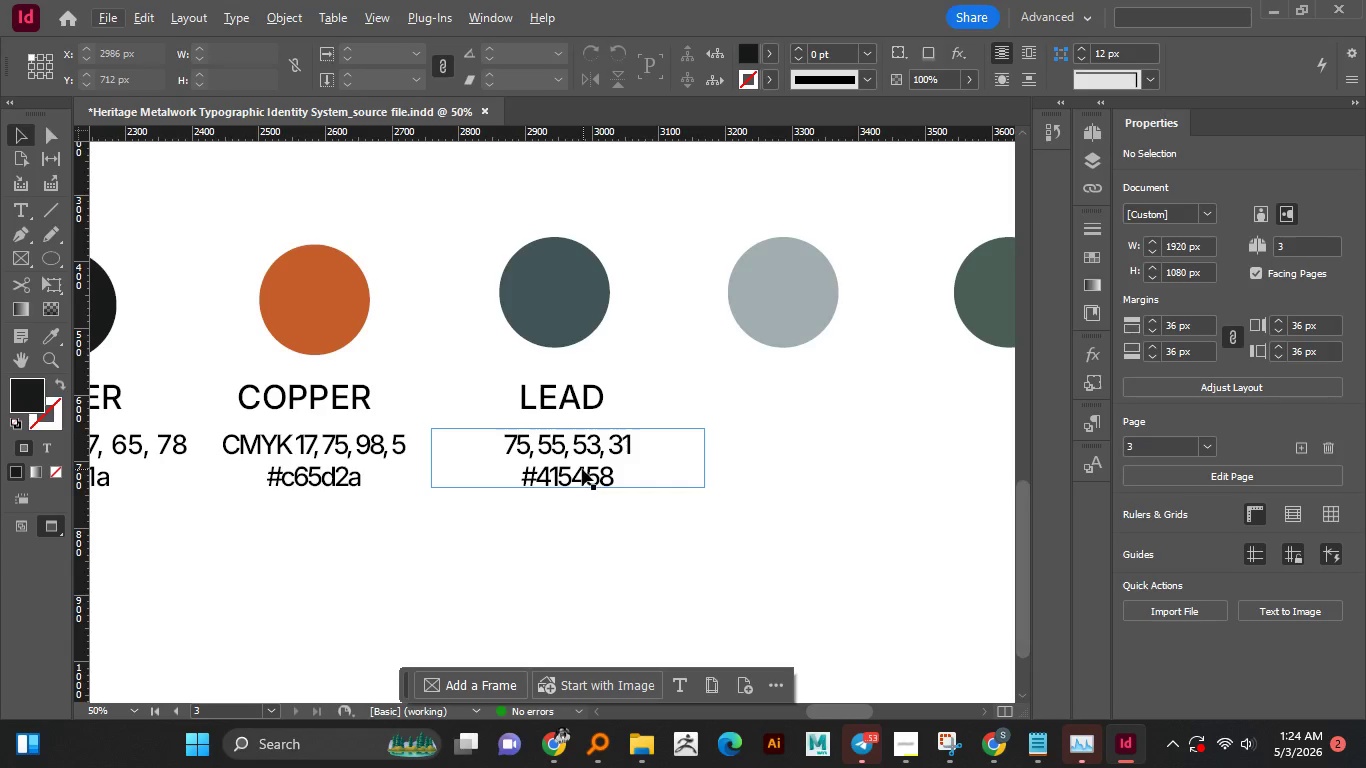 
left_click_drag(start_coordinate=[581, 469], to_coordinate=[576, 469])
 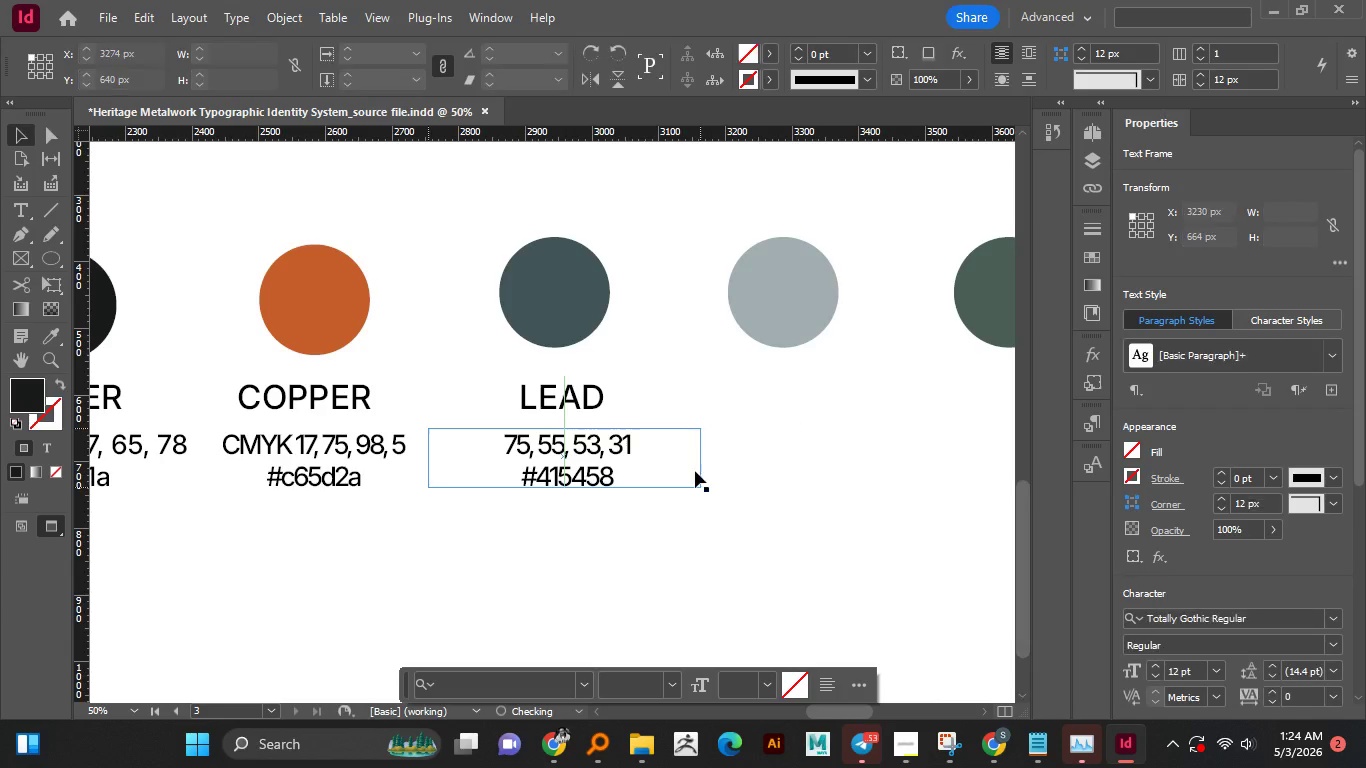 
hold_key(key=ShiftLeft, duration=0.89)
 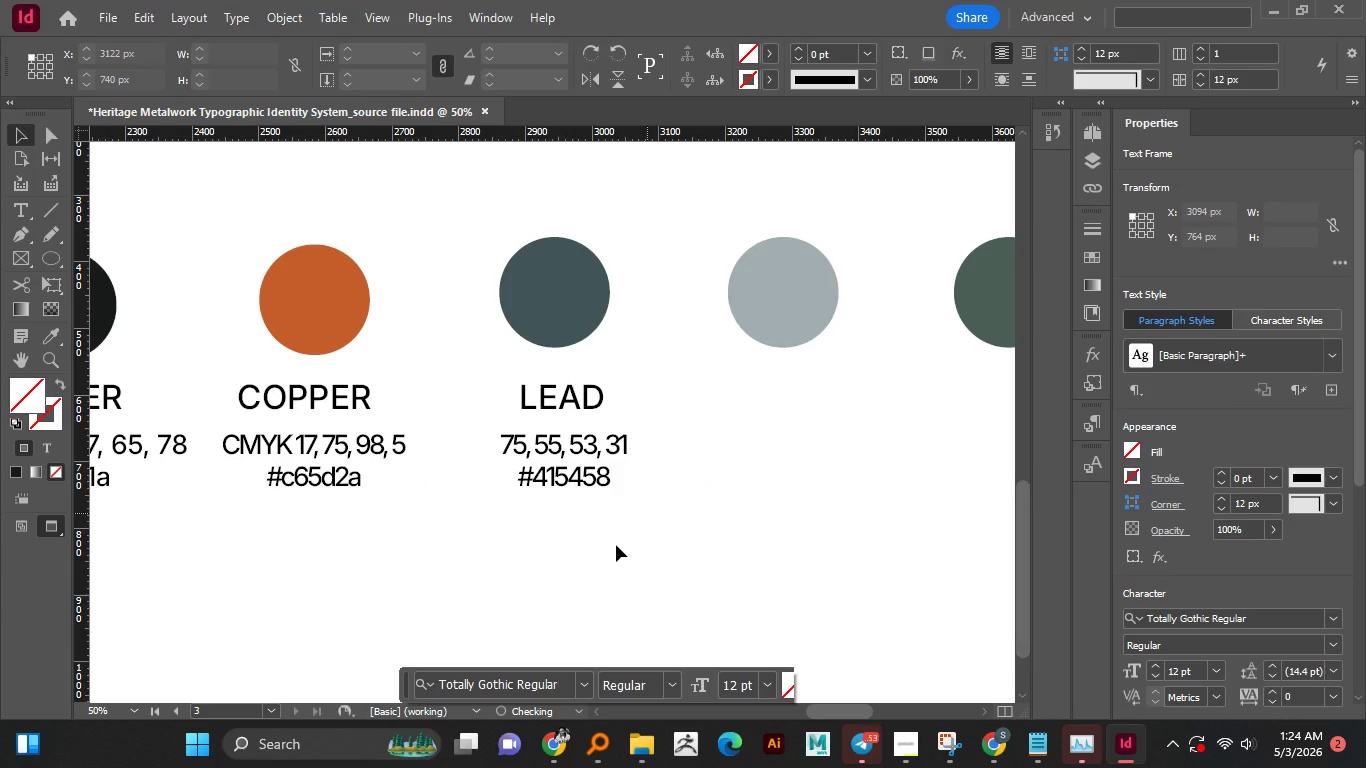 
left_click_drag(start_coordinate=[591, 543], to_coordinate=[524, 368])
 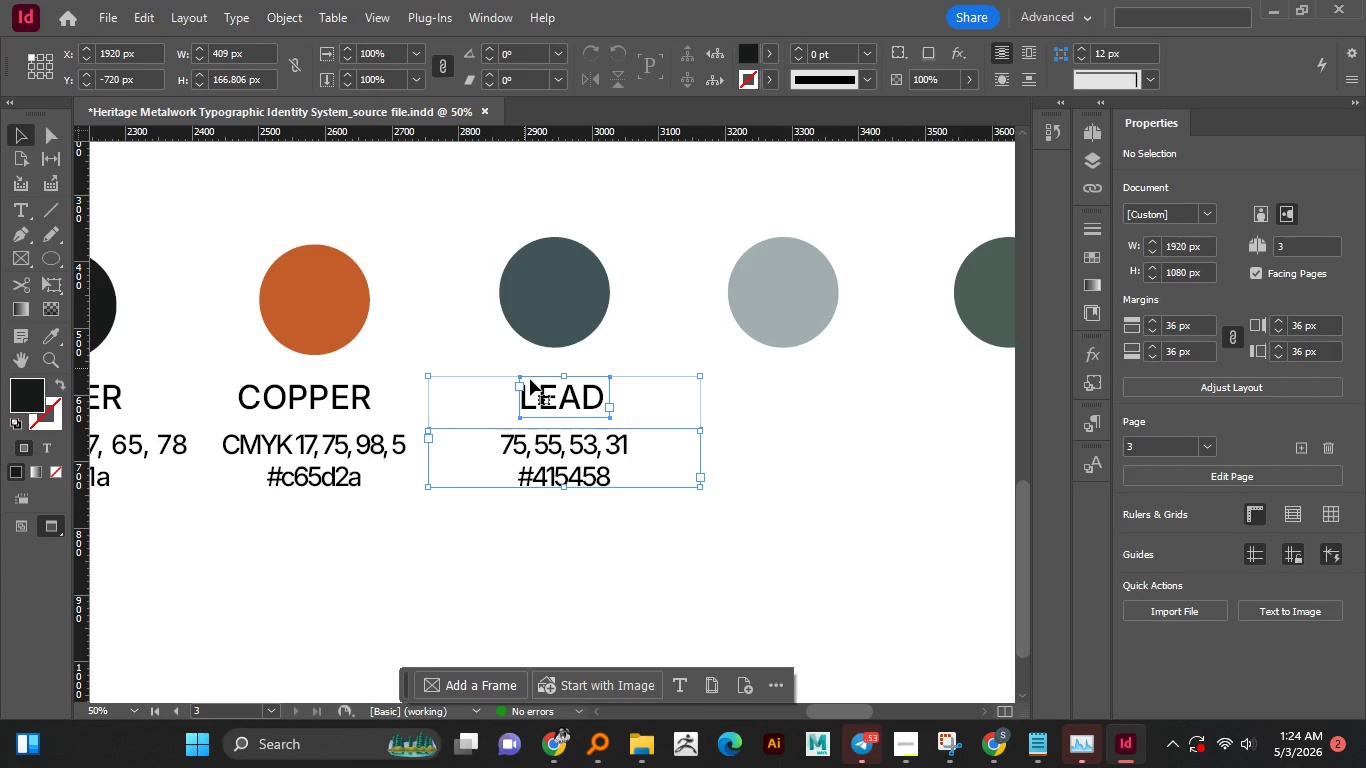 
hold_key(key=AltLeft, duration=2.41)
 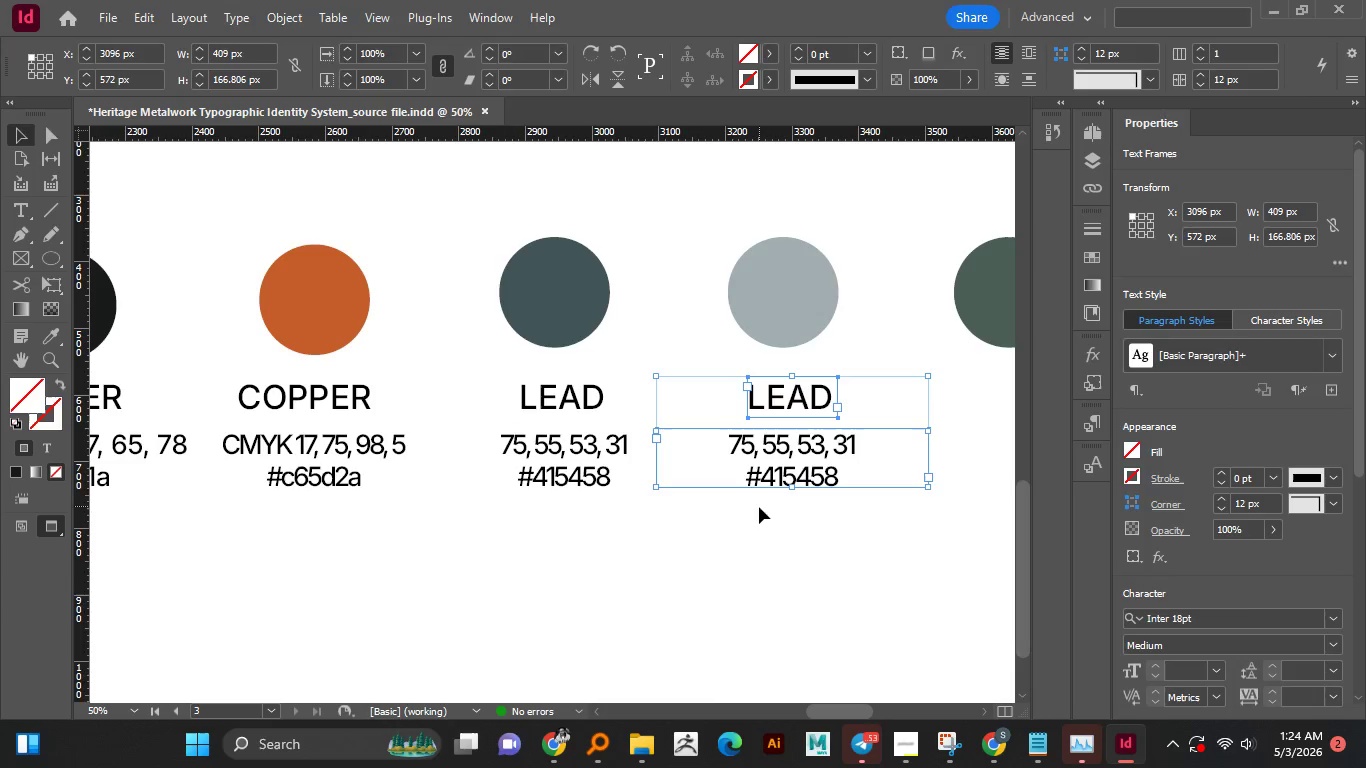 
hold_key(key=ShiftLeft, duration=1.51)
 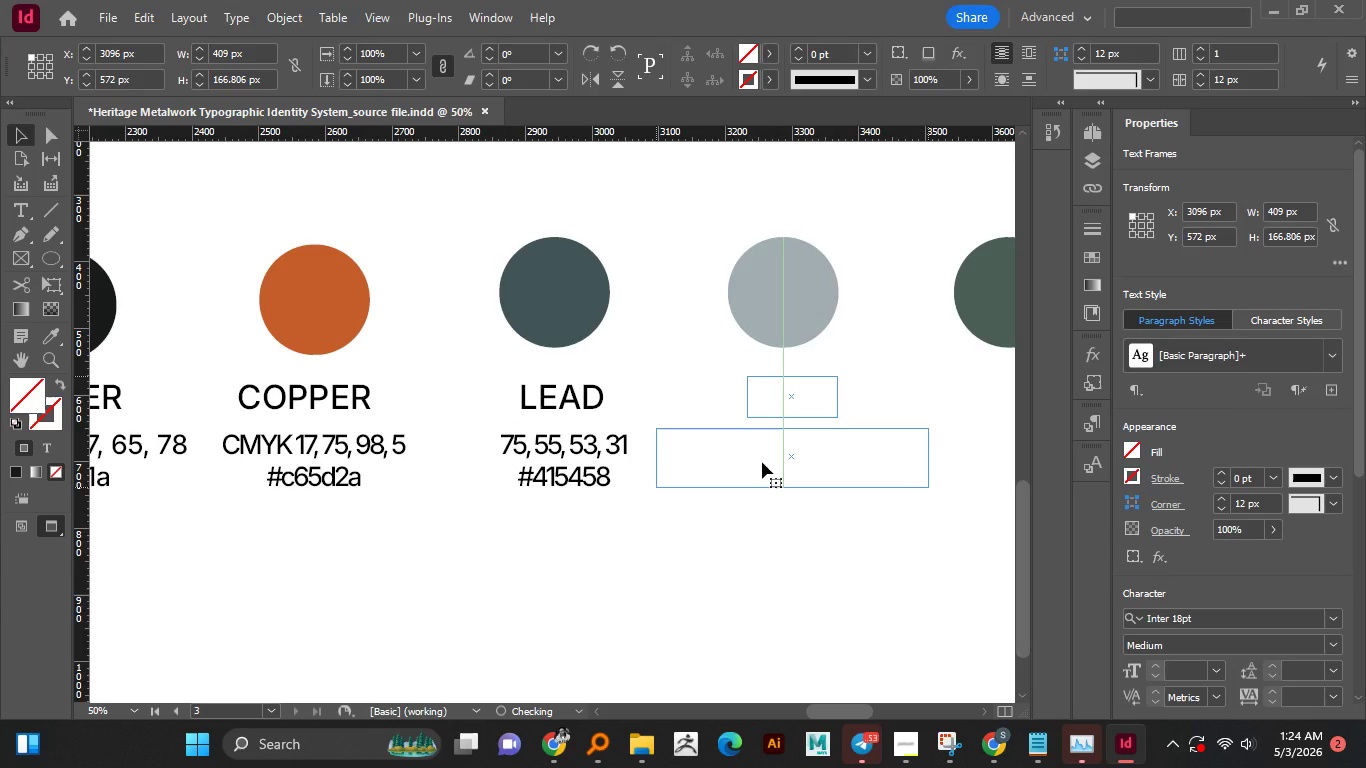 
hold_key(key=ShiftLeft, duration=0.62)
 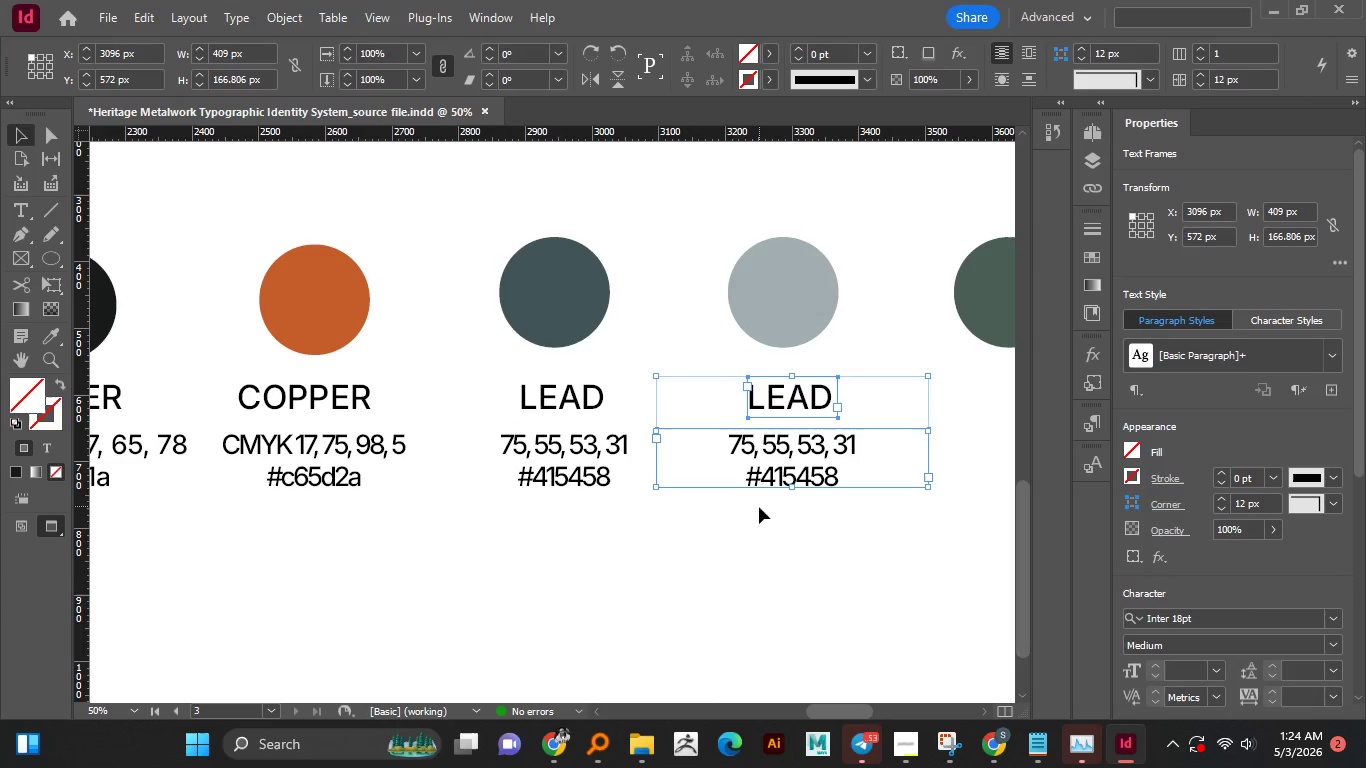 
mouse_move([761, 531])
 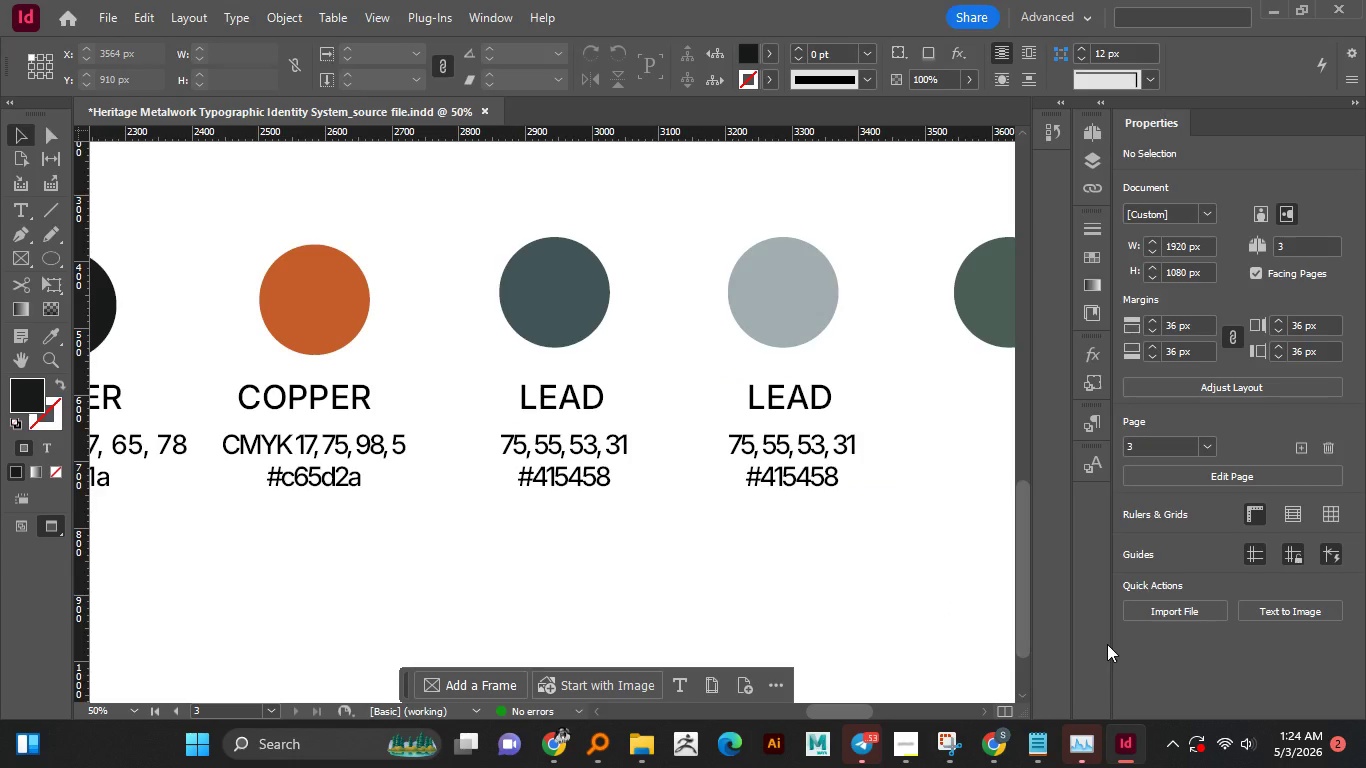 
wait(11.03)
 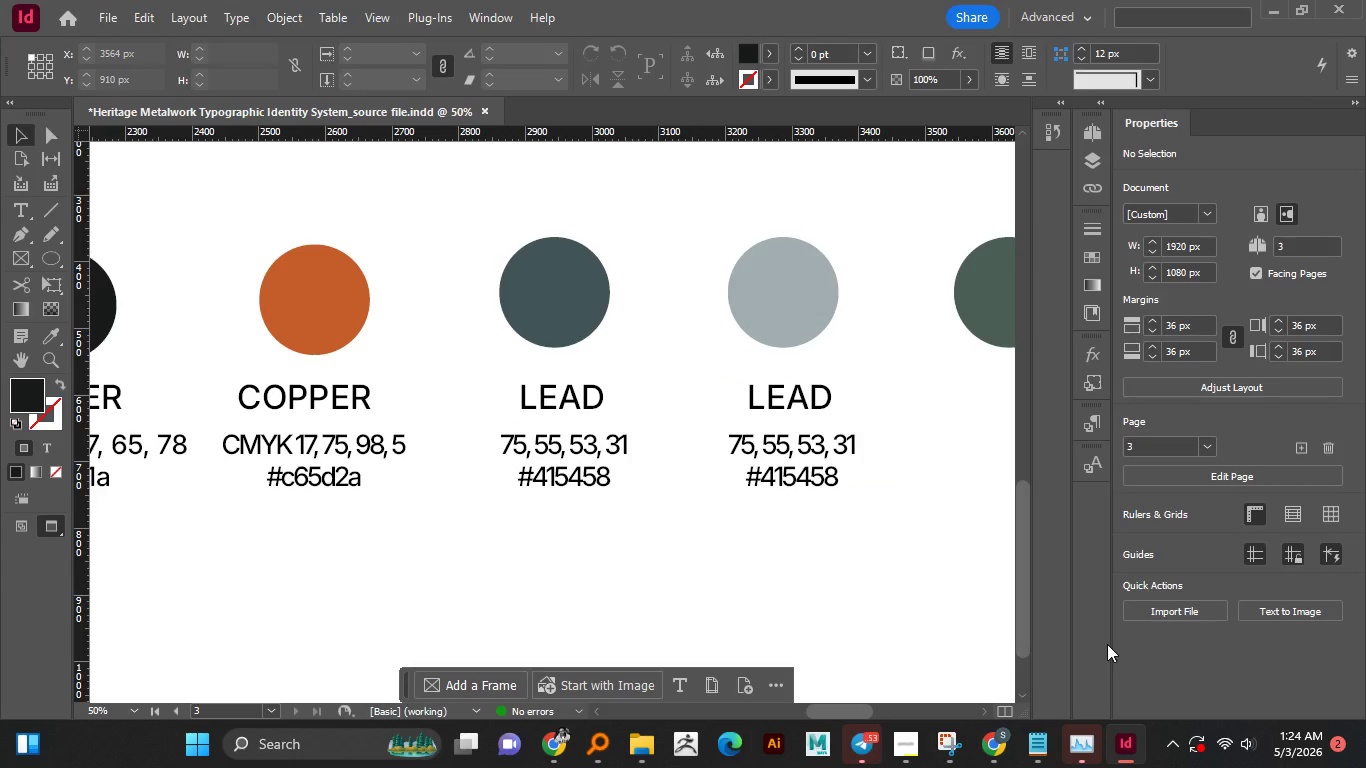 
double_click([801, 398])
 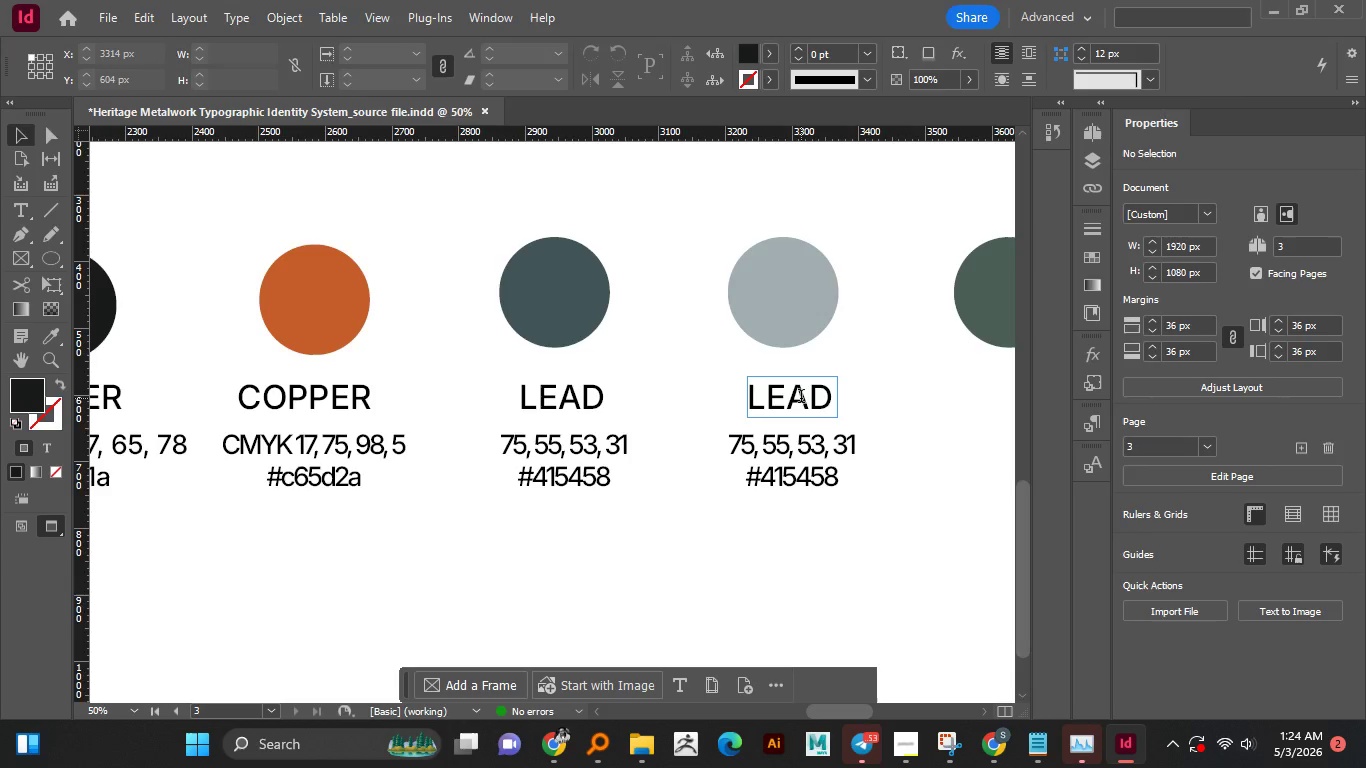 
triple_click([801, 398])
 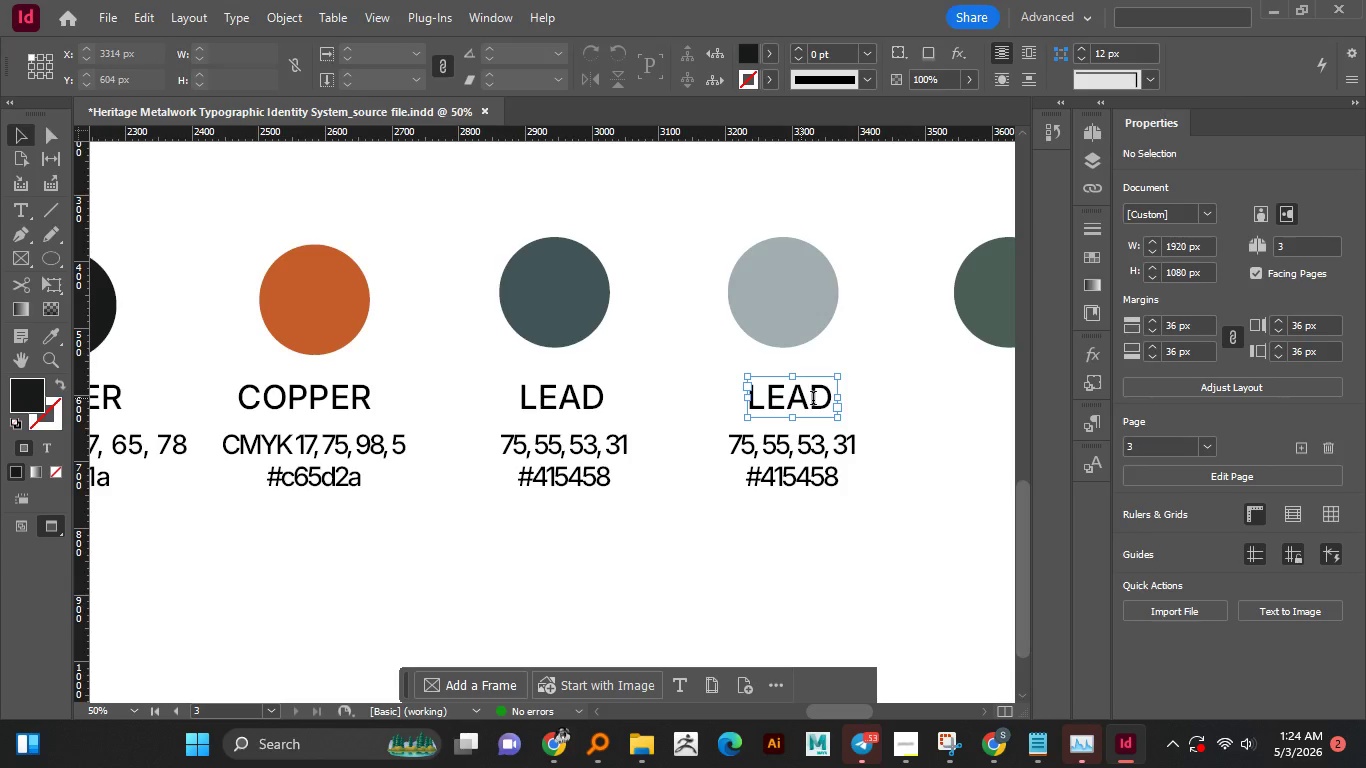 
key(Control+A)
 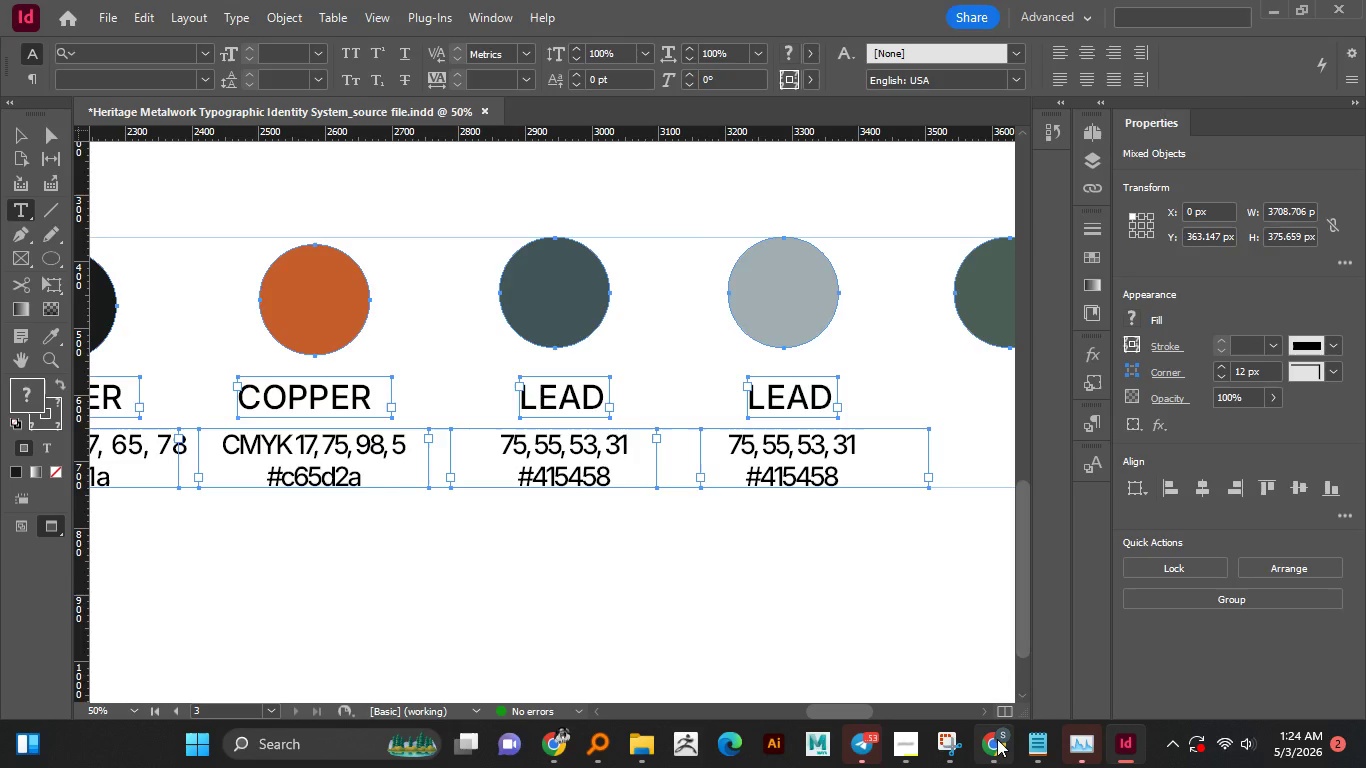 
left_click([1030, 739])
 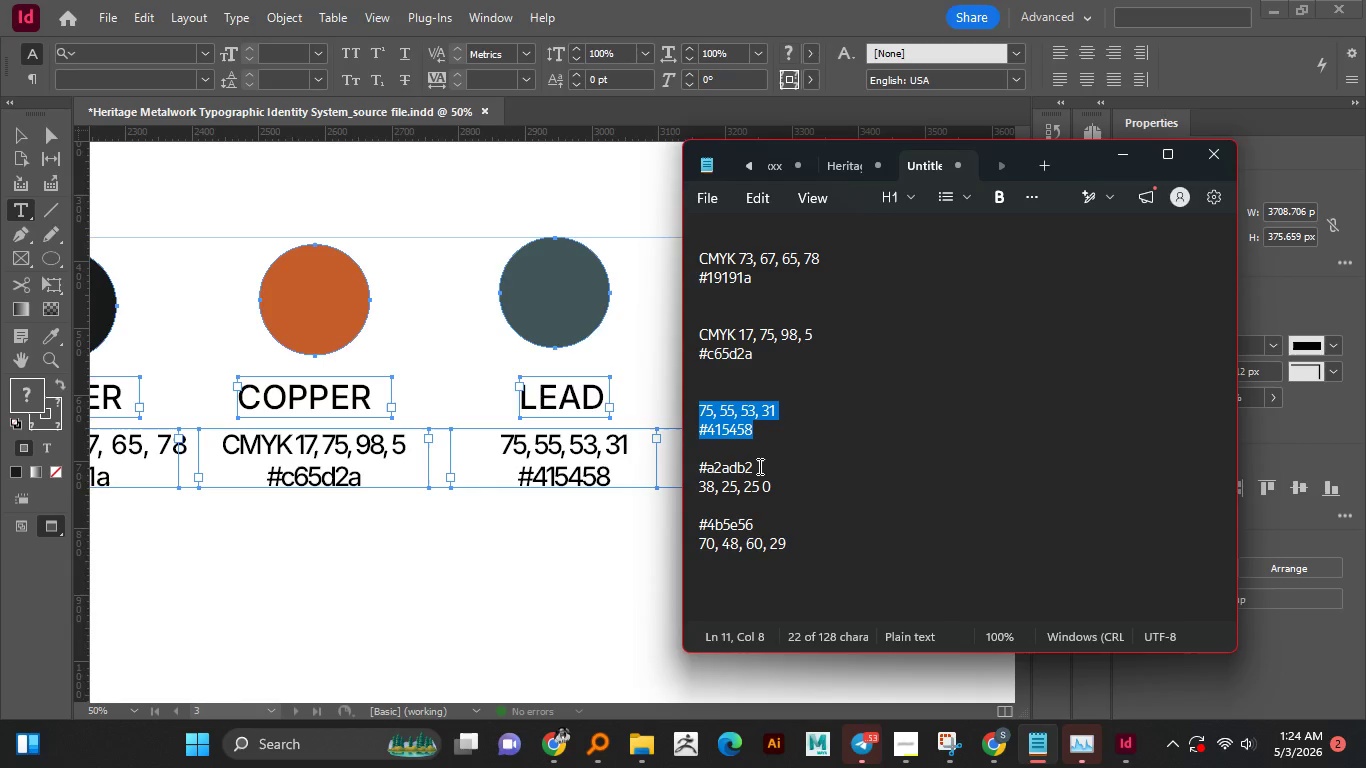 
left_click_drag(start_coordinate=[760, 467], to_coordinate=[660, 458])
 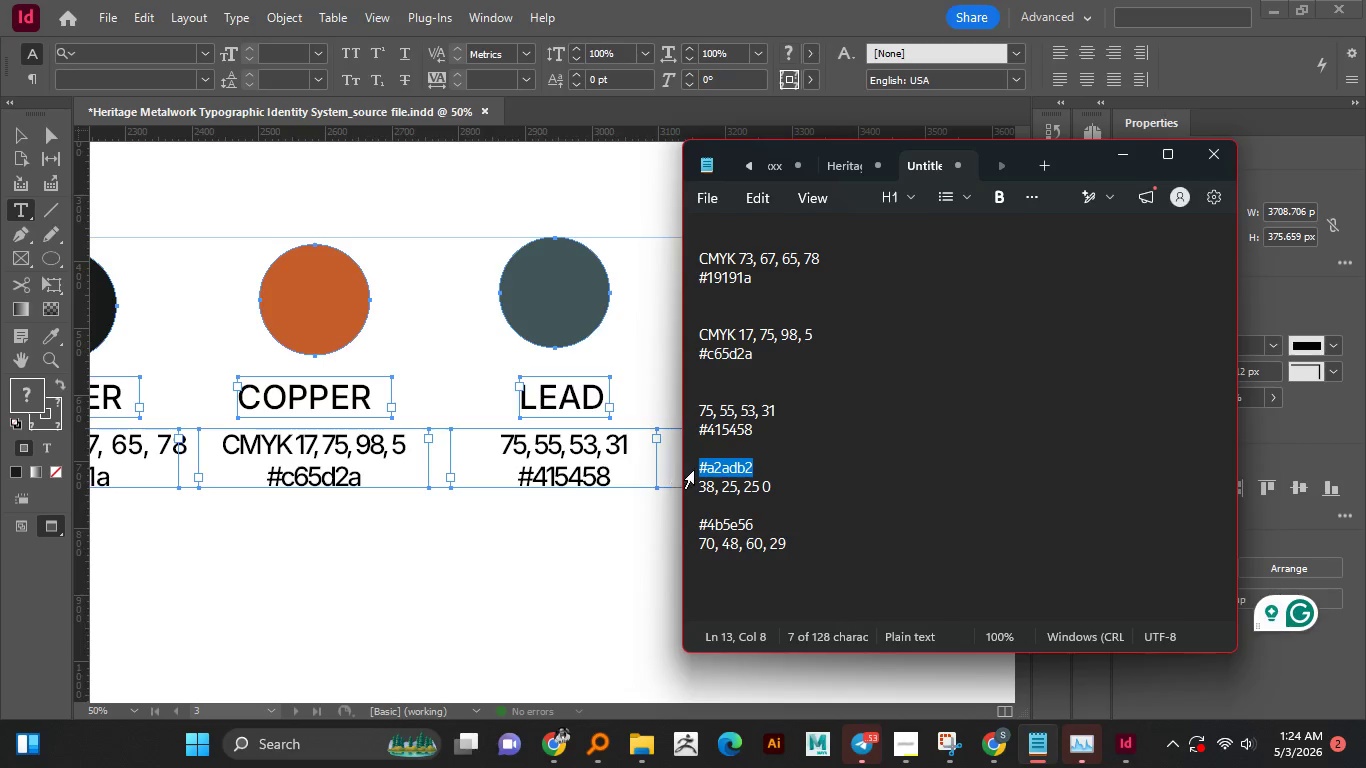 
key(Control+X)
 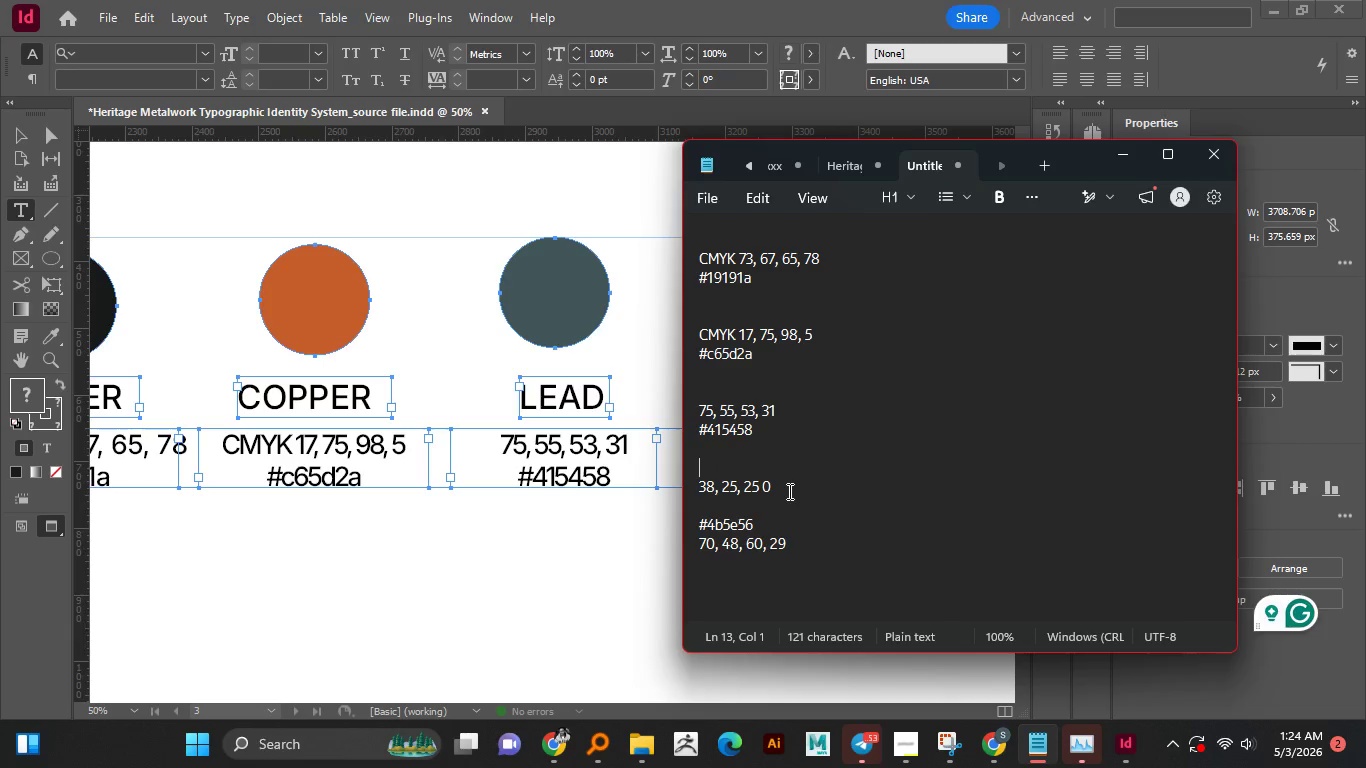 
left_click([788, 491])
 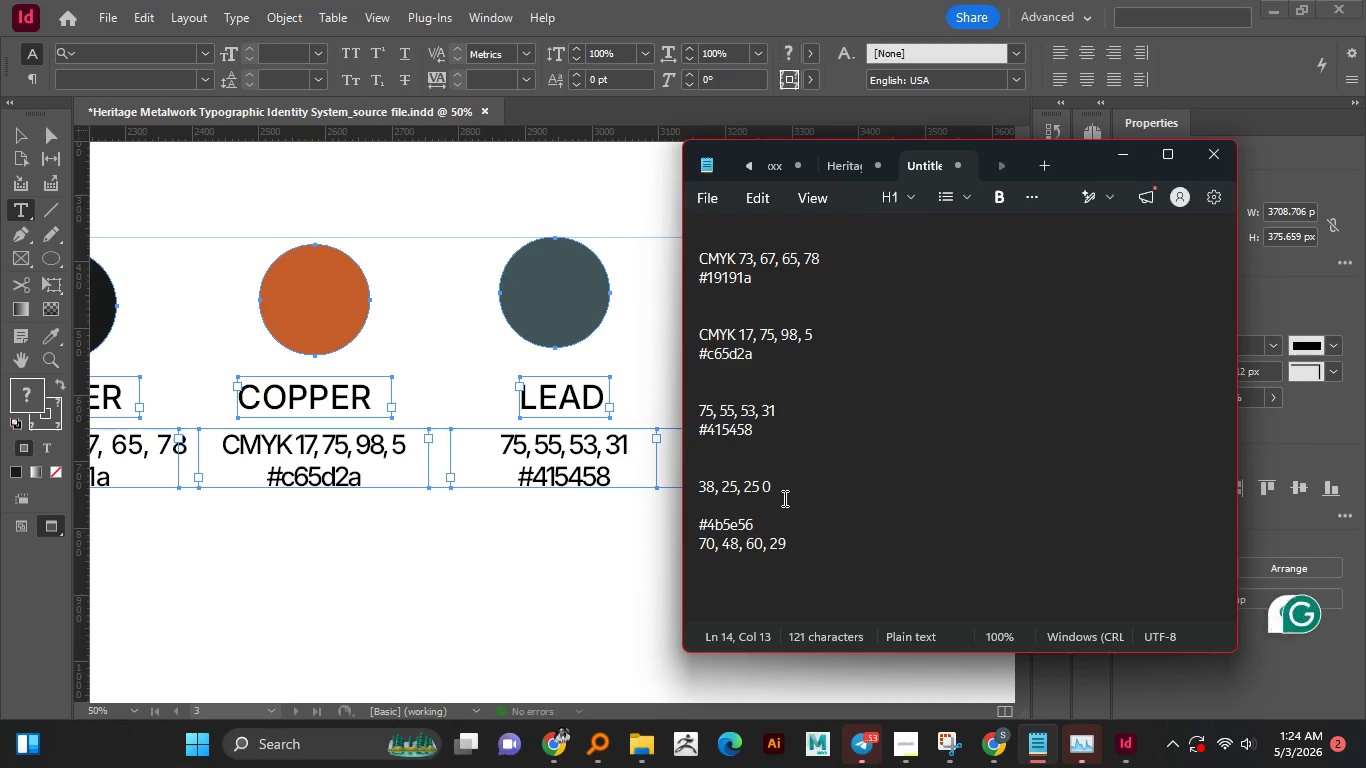 
key(Control+Enter)
 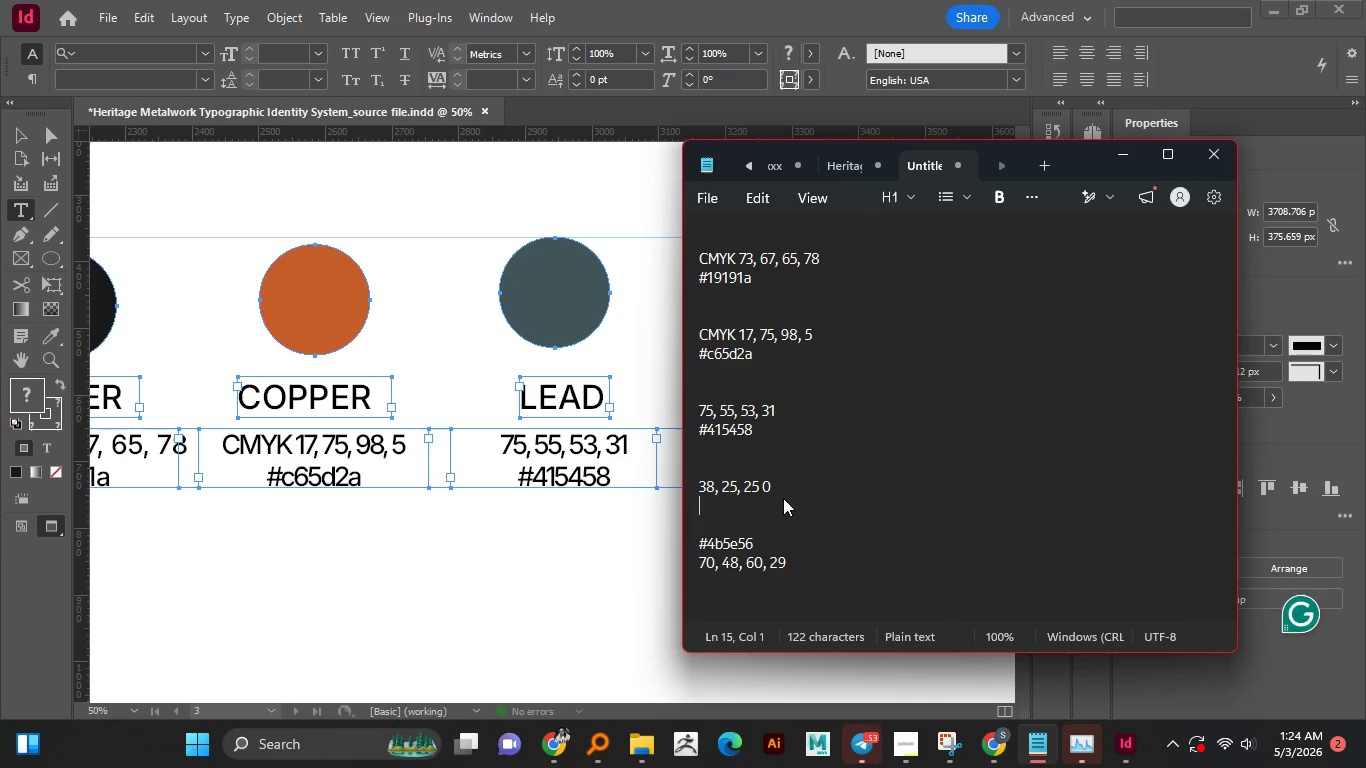 
key(Control+V)
 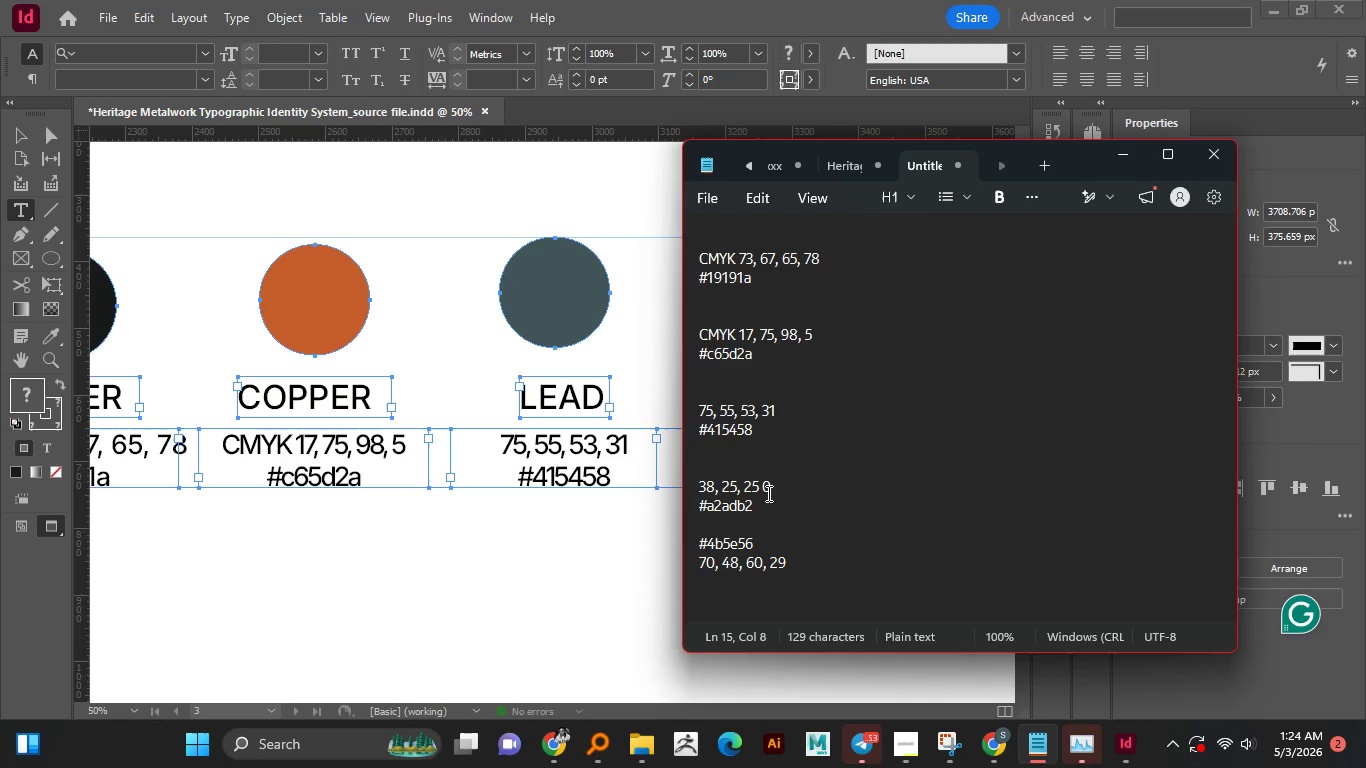 
left_click_drag(start_coordinate=[766, 495], to_coordinate=[691, 488])
 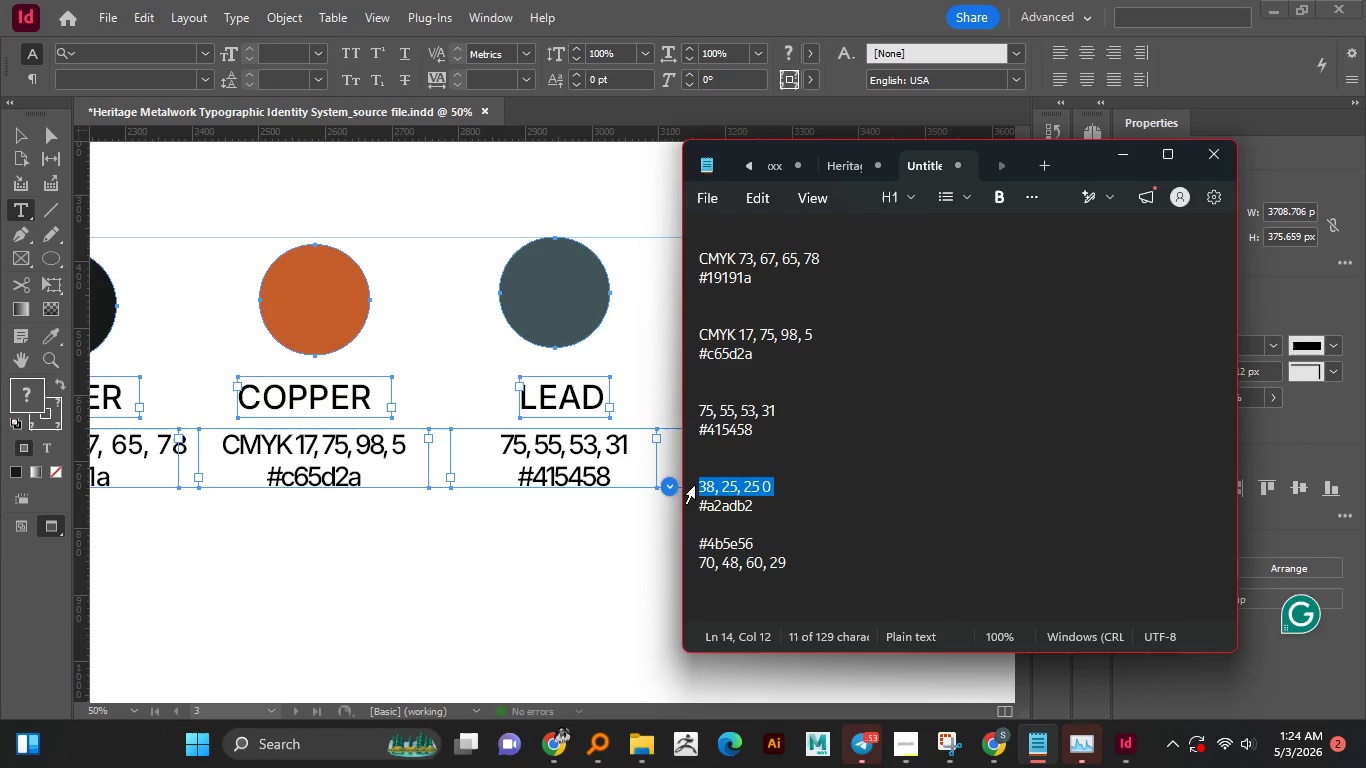 
left_click([695, 485])
 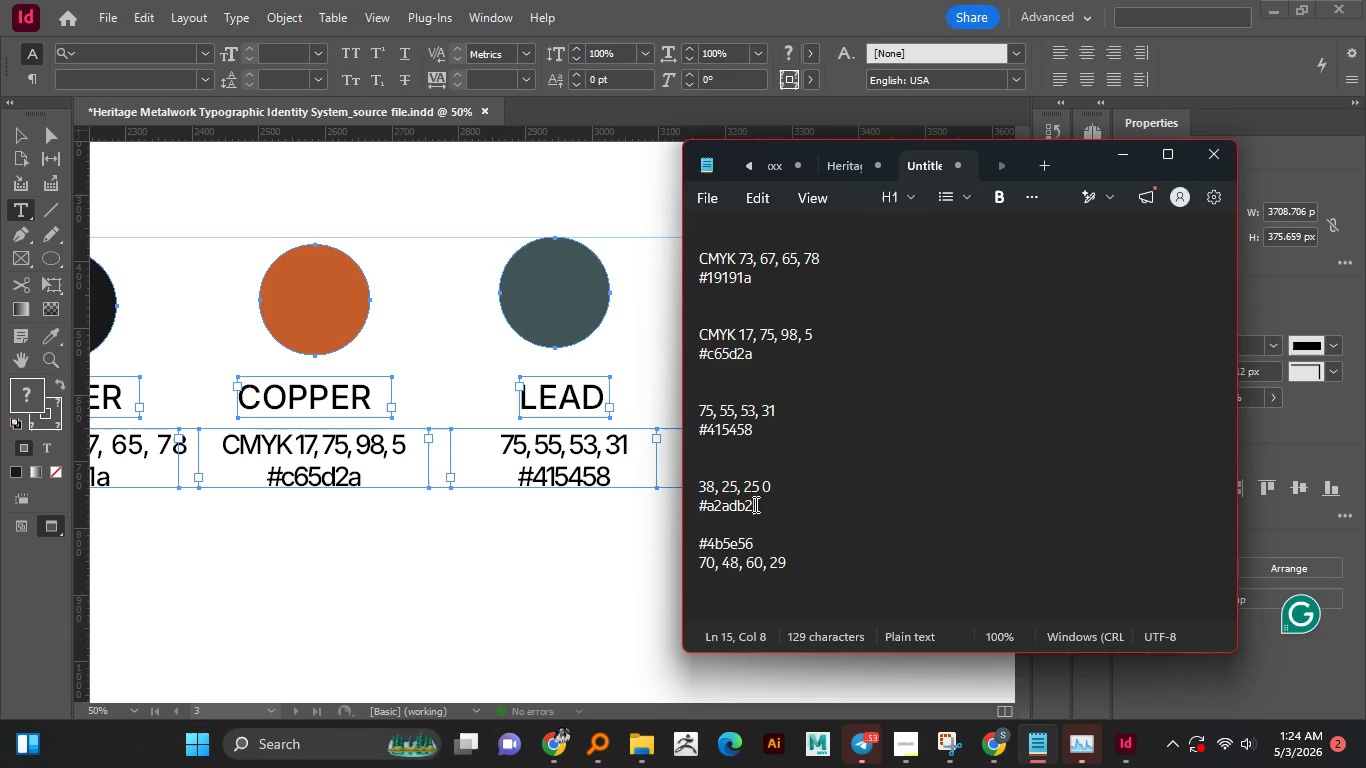 
left_click_drag(start_coordinate=[757, 504], to_coordinate=[692, 480])
 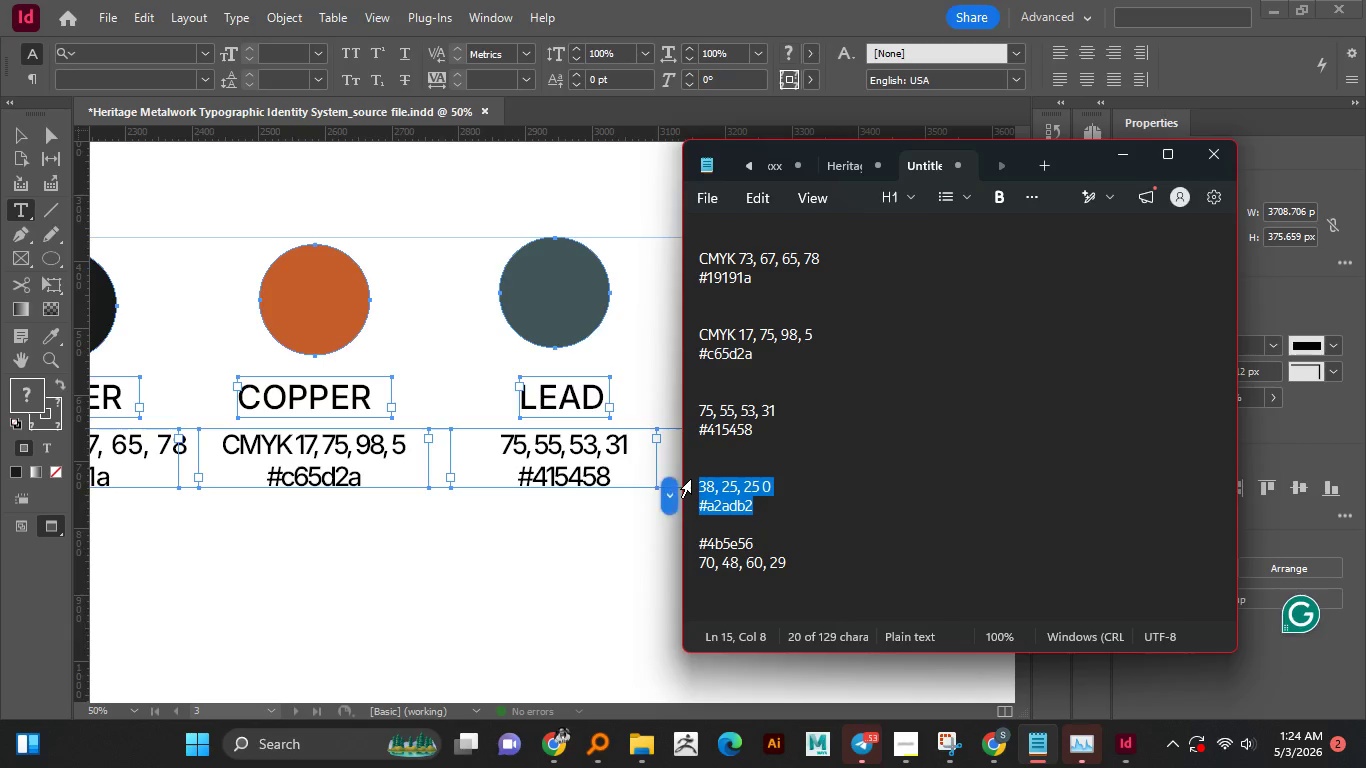 
key(Control+C)
 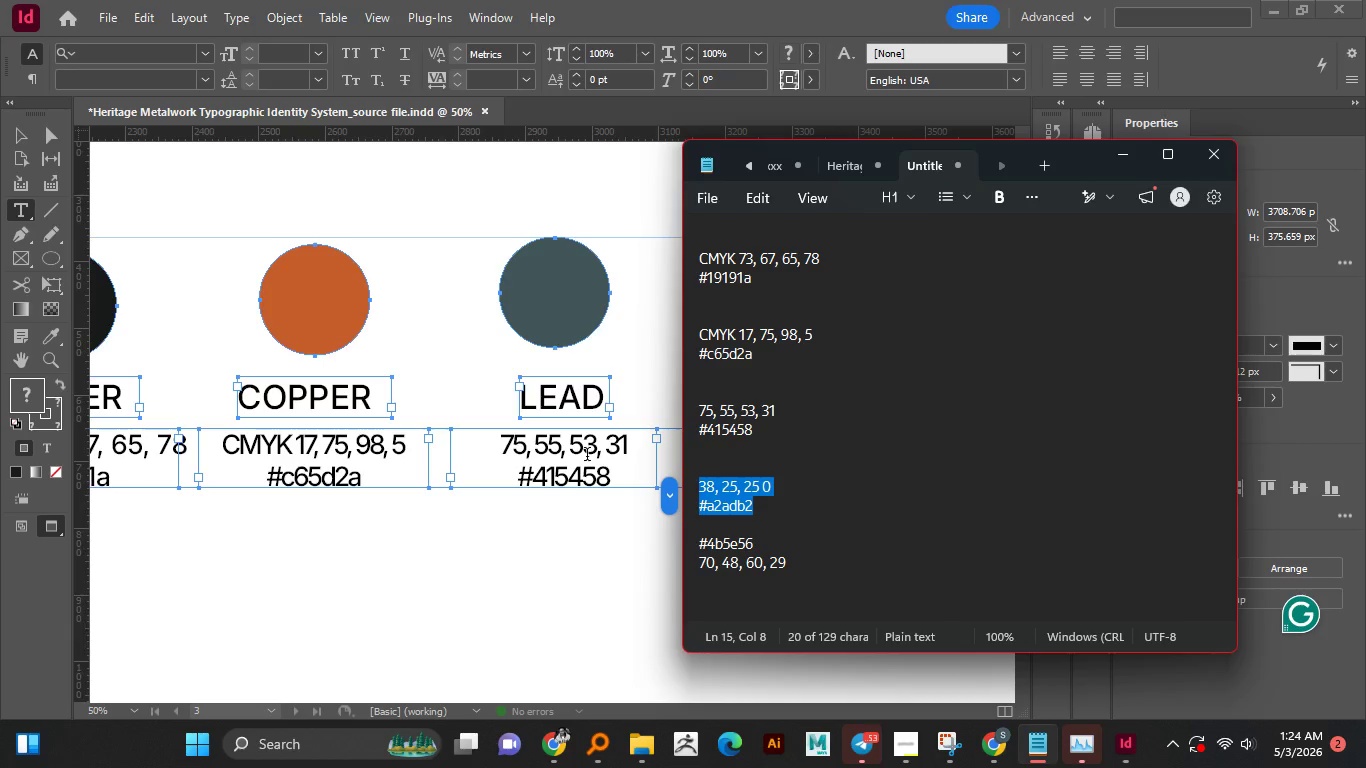 
left_click([587, 456])
 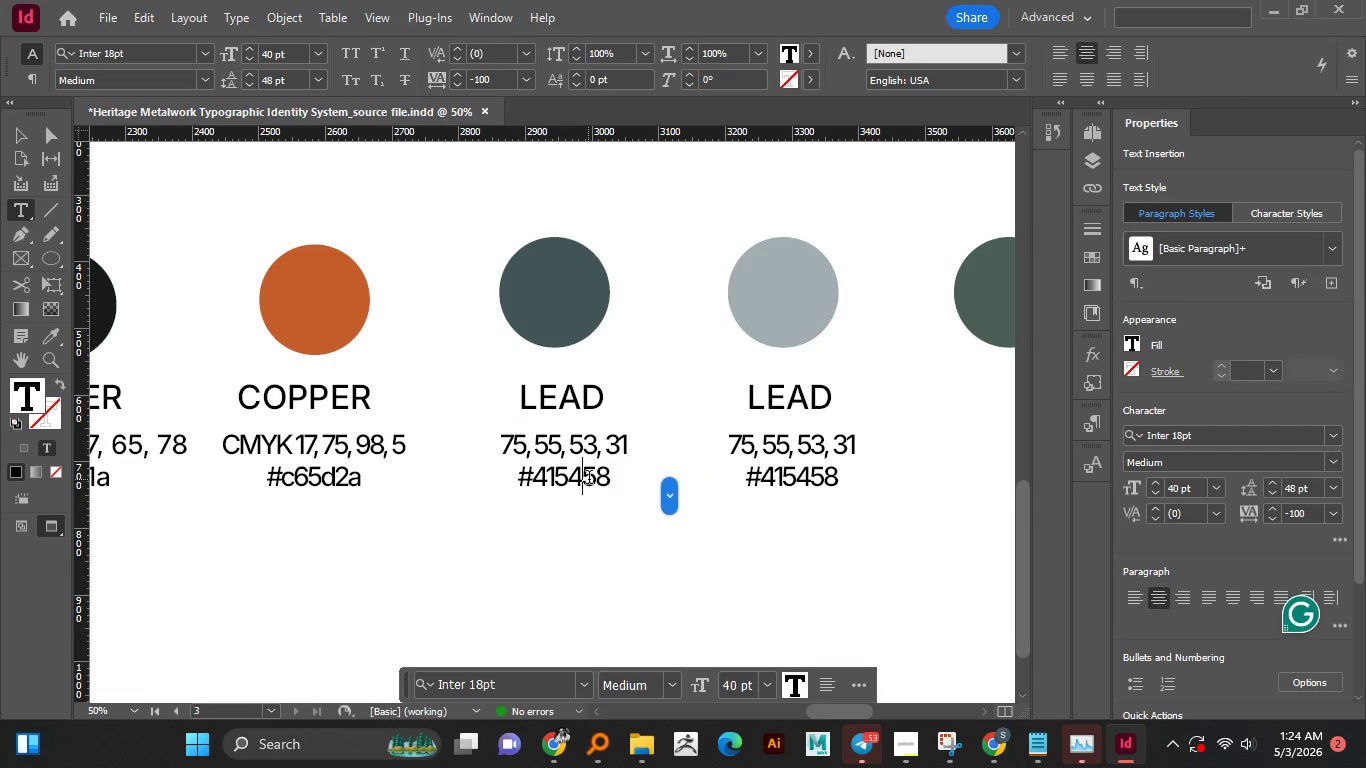 
double_click([588, 479])
 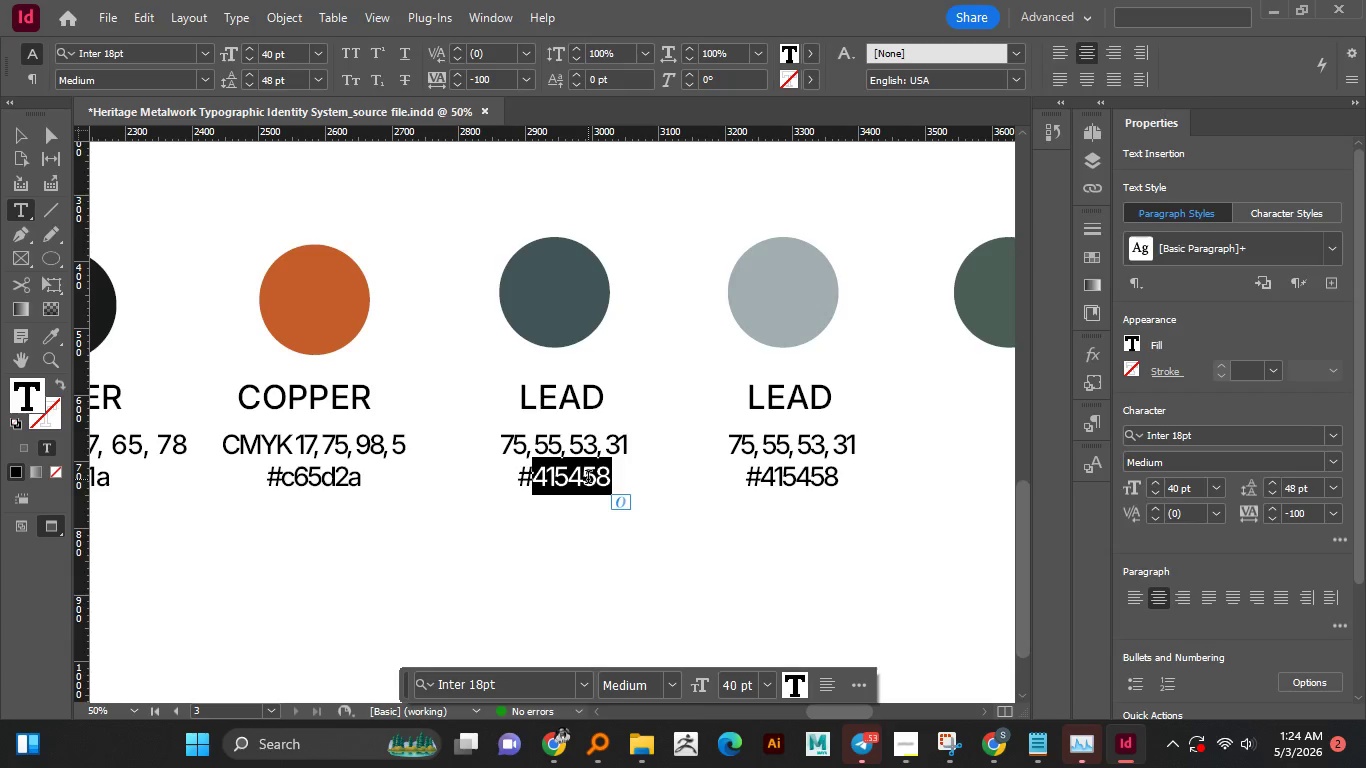 
key(Control+A)
 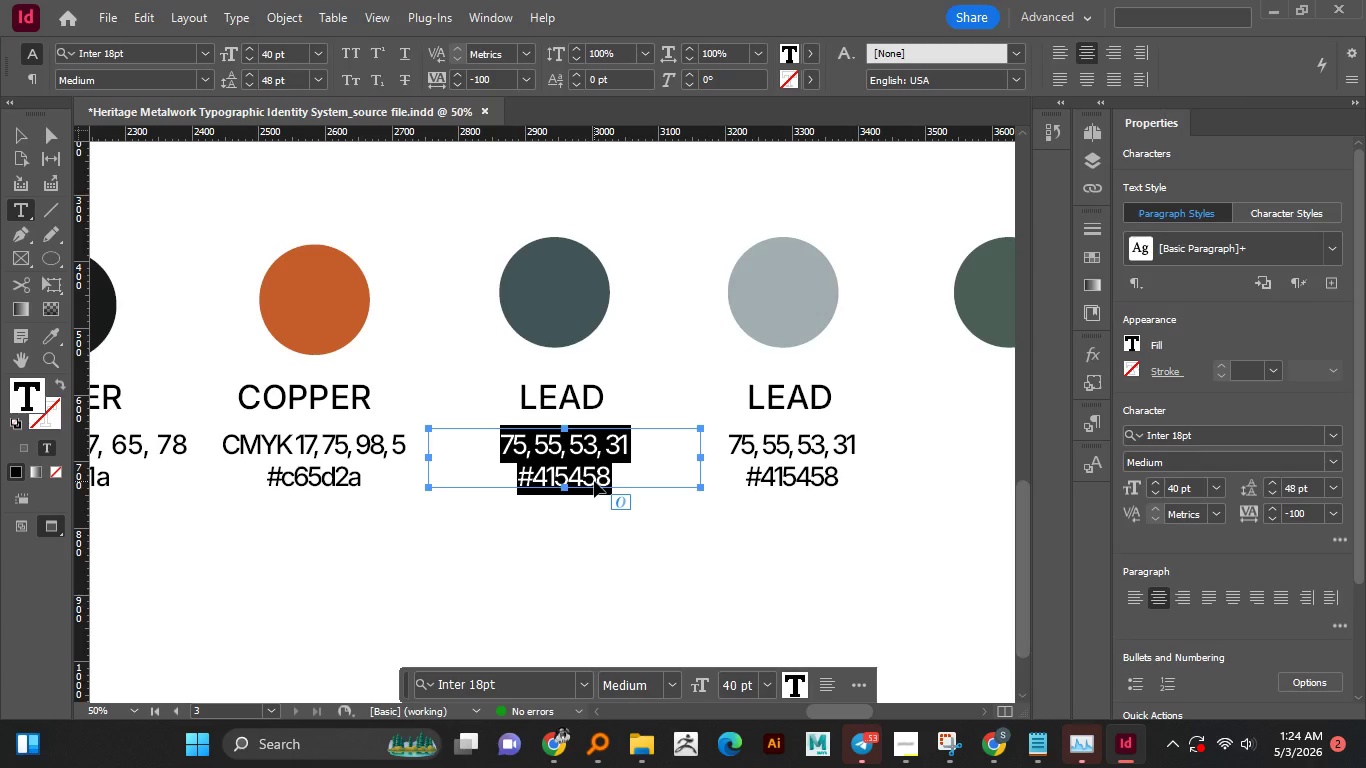 
key(Control+V)
 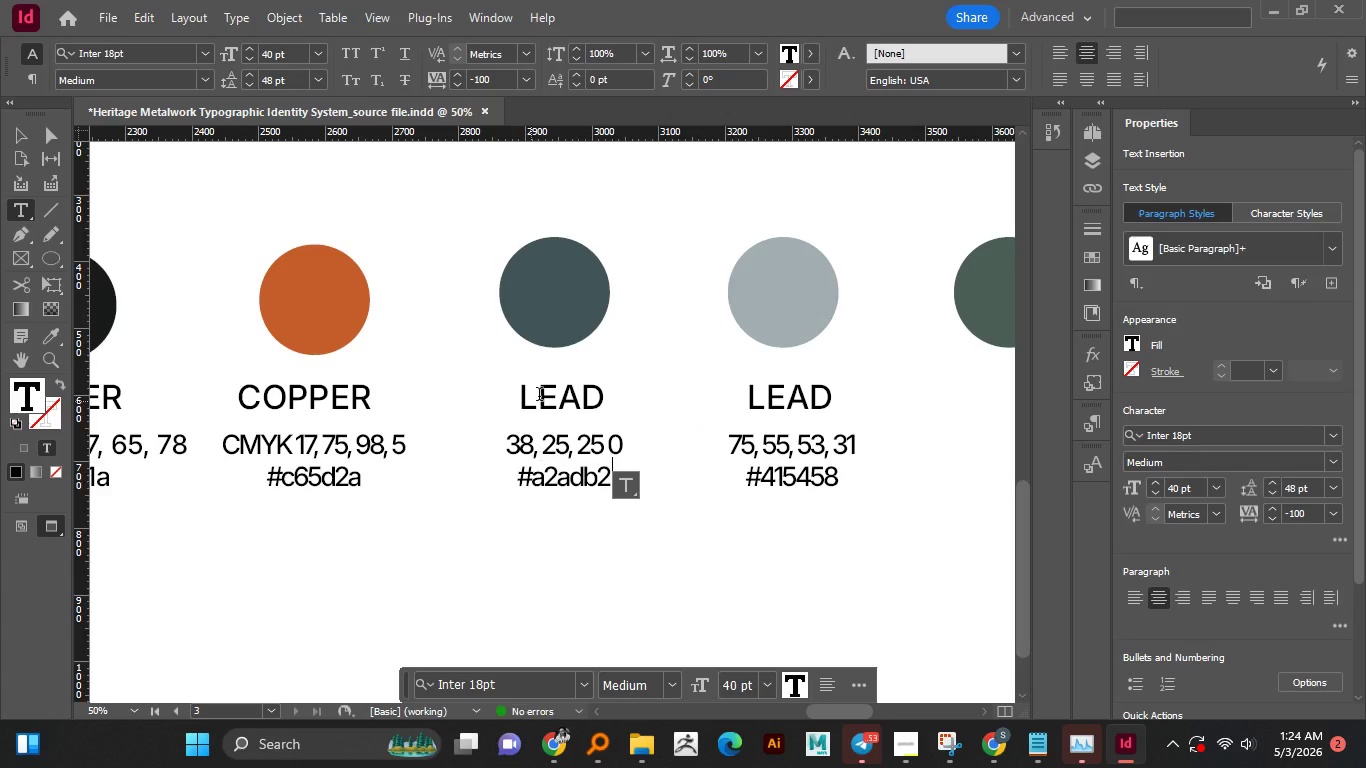 
left_click([544, 396])
 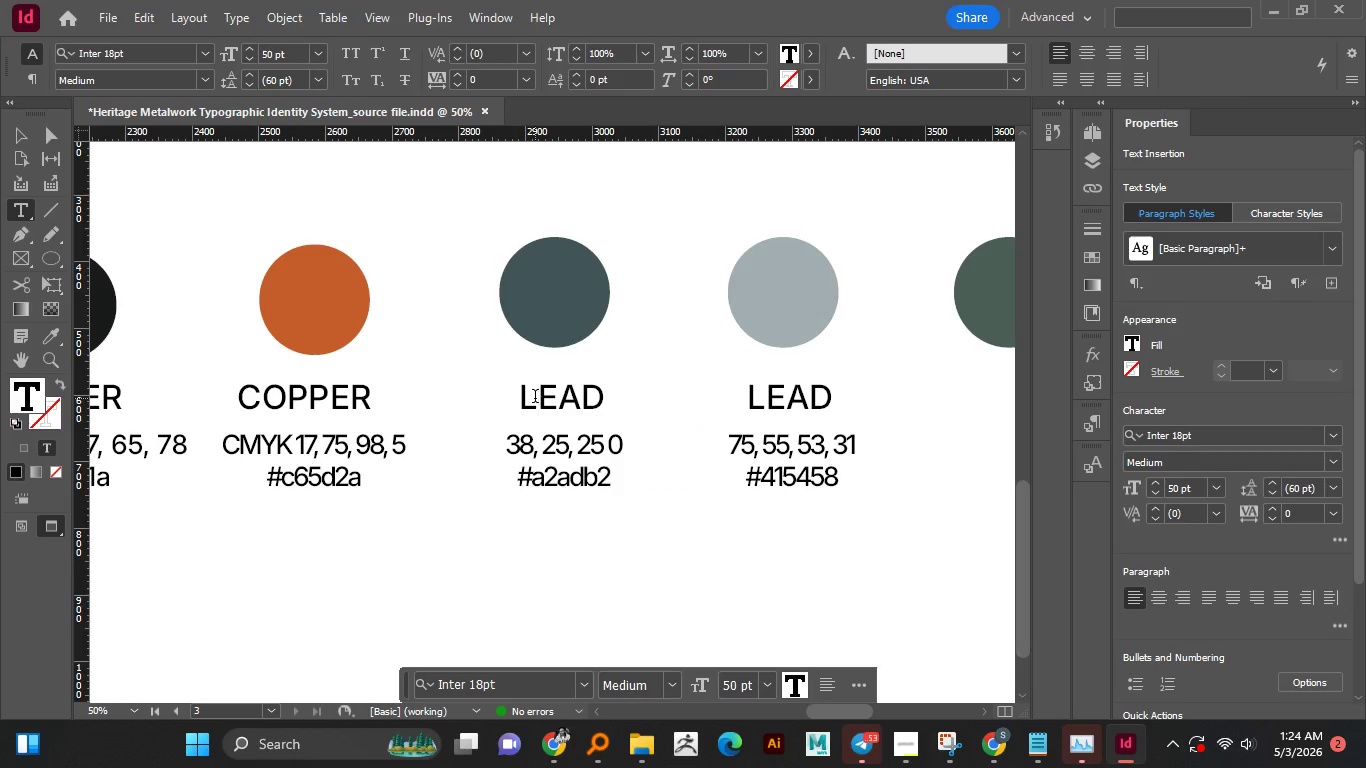 
key(Control+Z)
 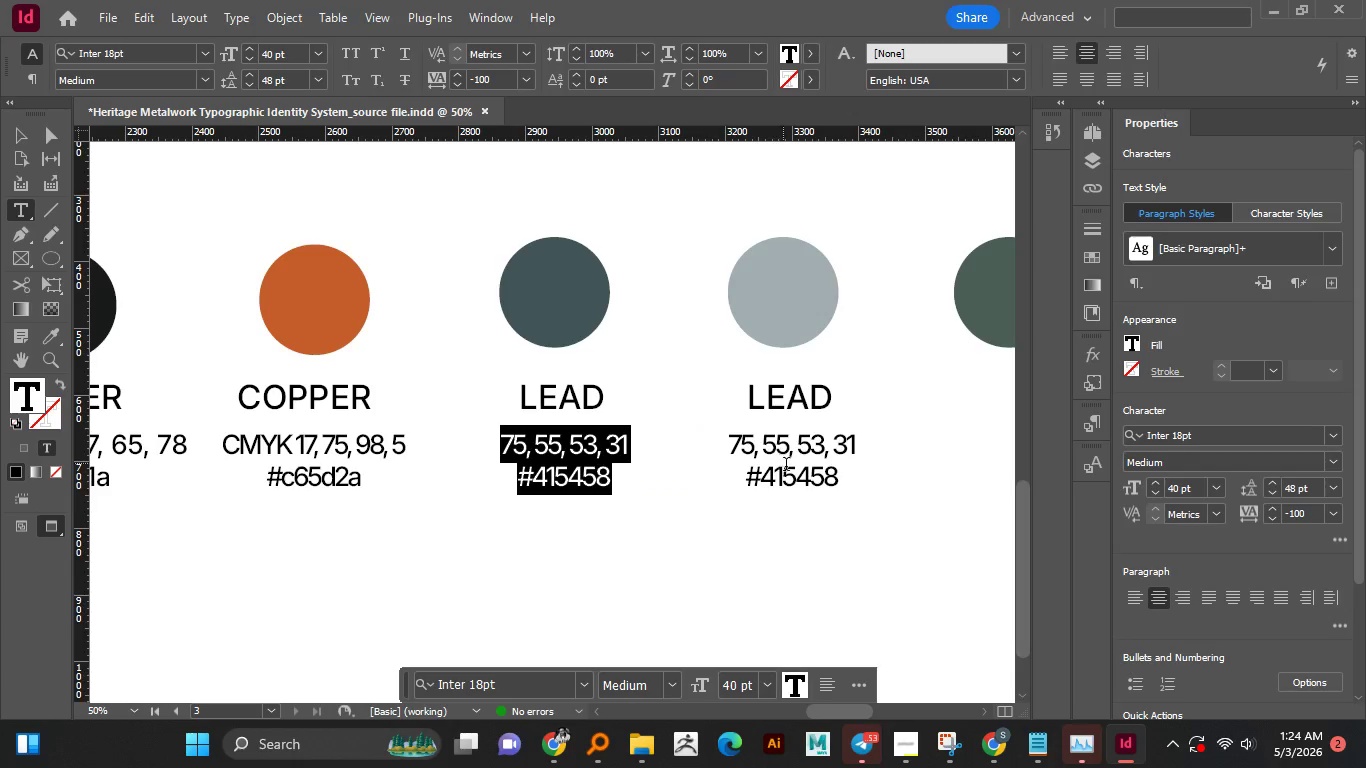 
left_click([788, 468])
 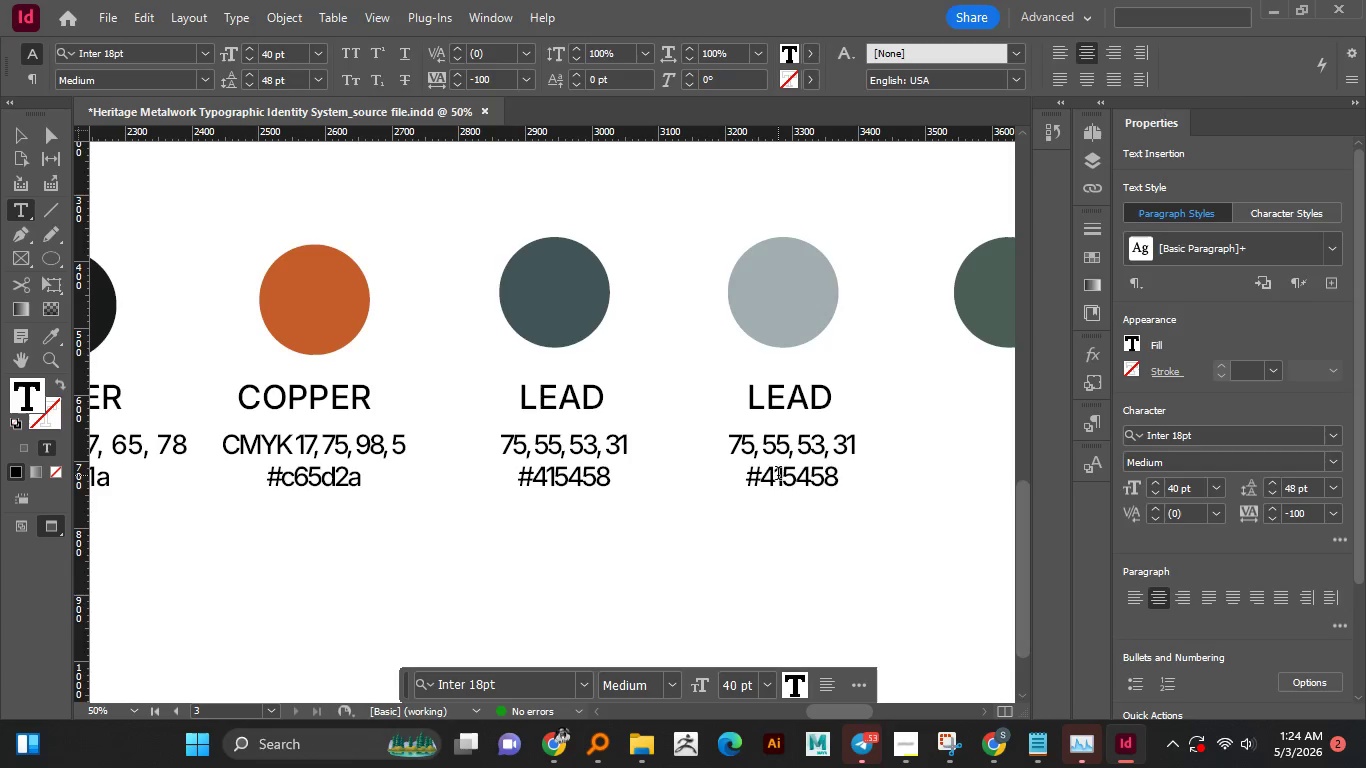 
left_click([778, 475])
 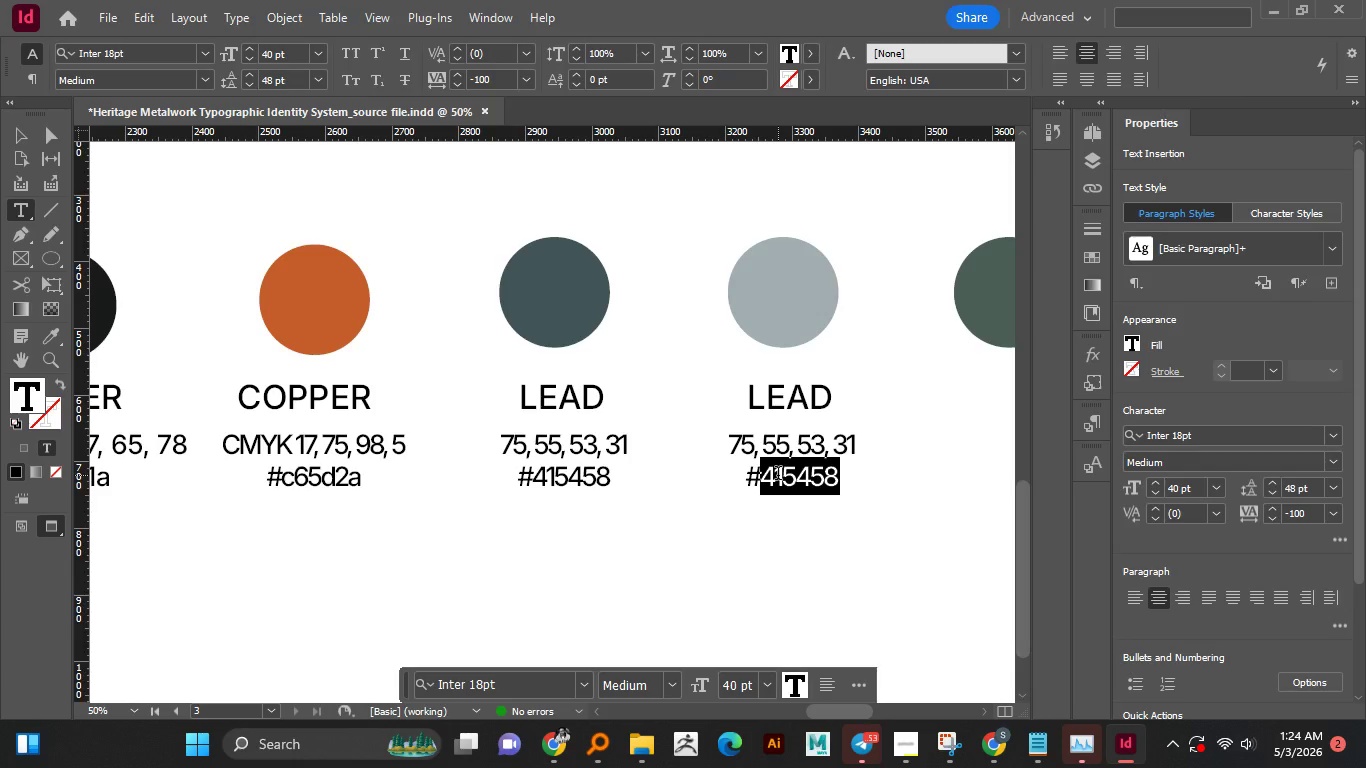 
left_click_drag(start_coordinate=[778, 475], to_coordinate=[823, 395])
 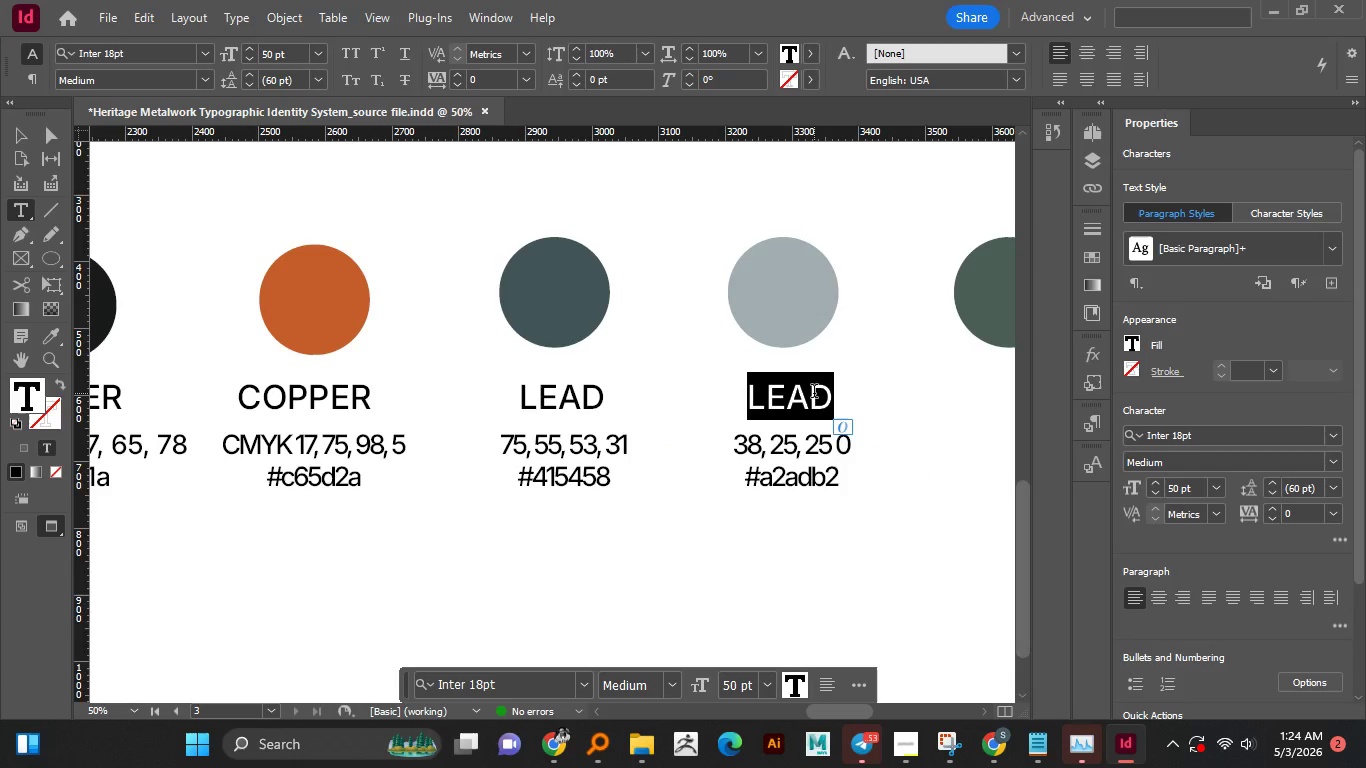 
key(Control+A)
 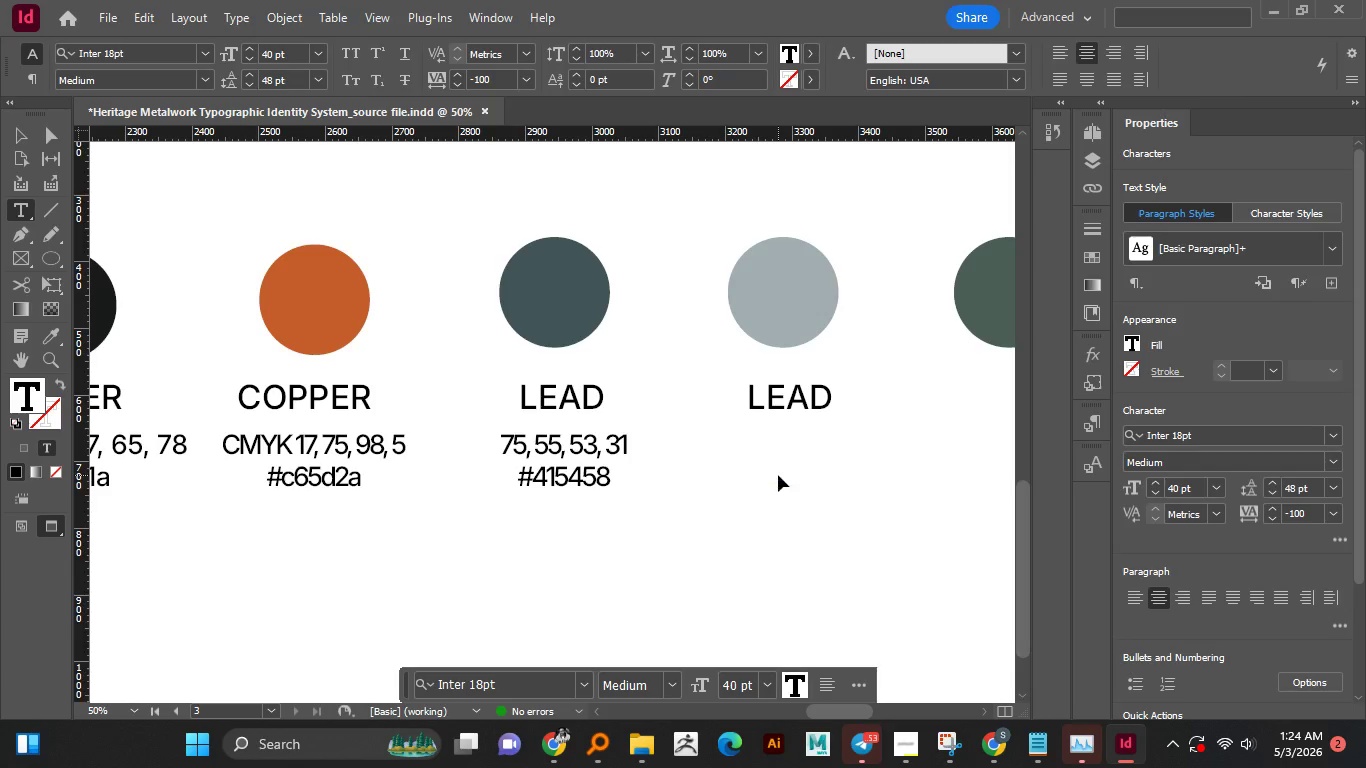 
key(Control+V)
 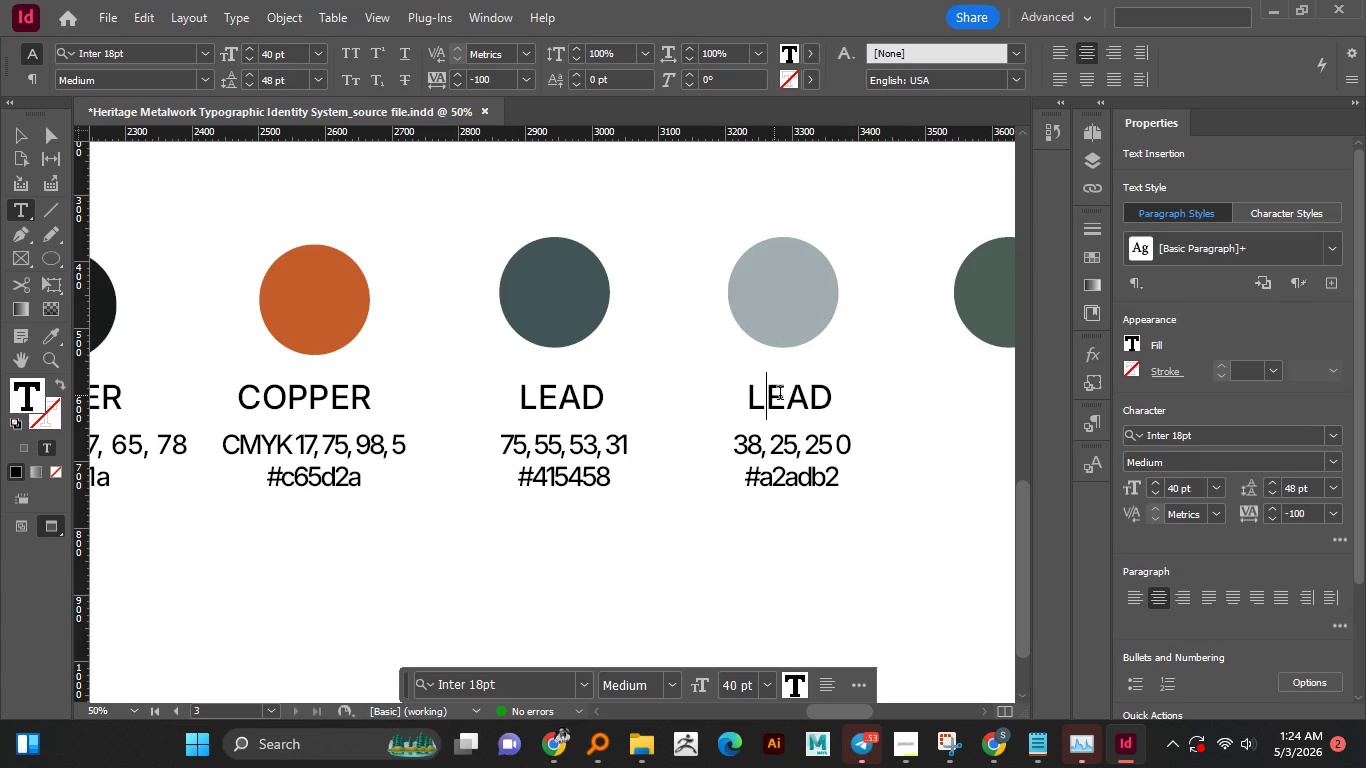 
key(Control+A)
 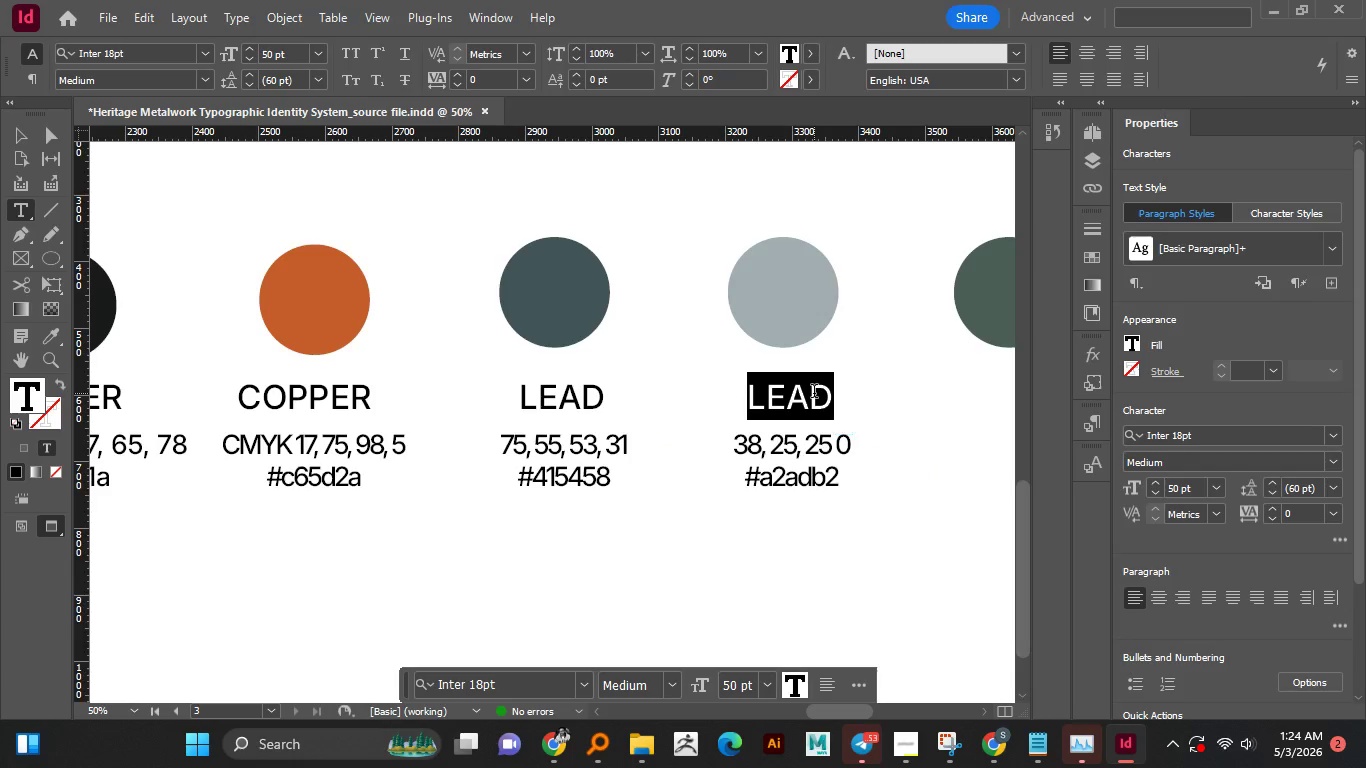 
type(Silvr)
 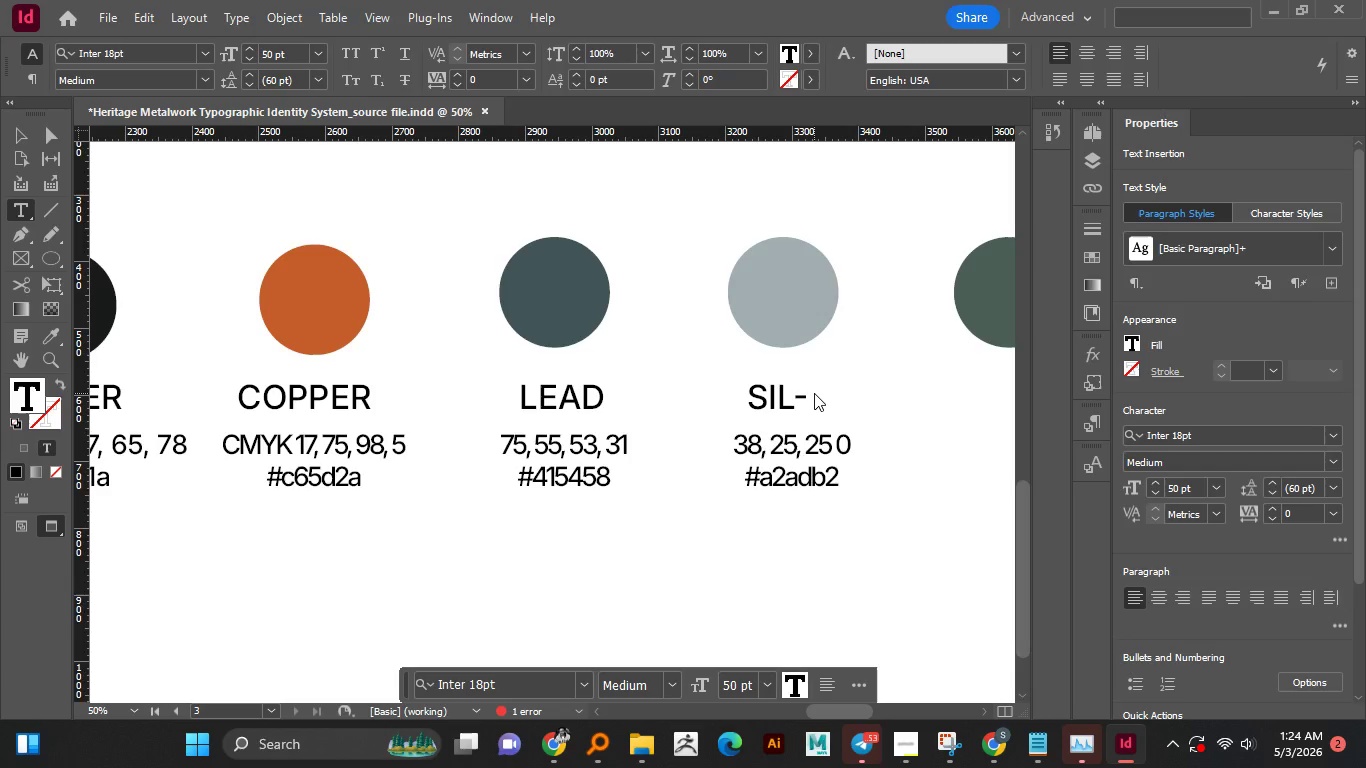 
hold_key(key=E, duration=0.41)
 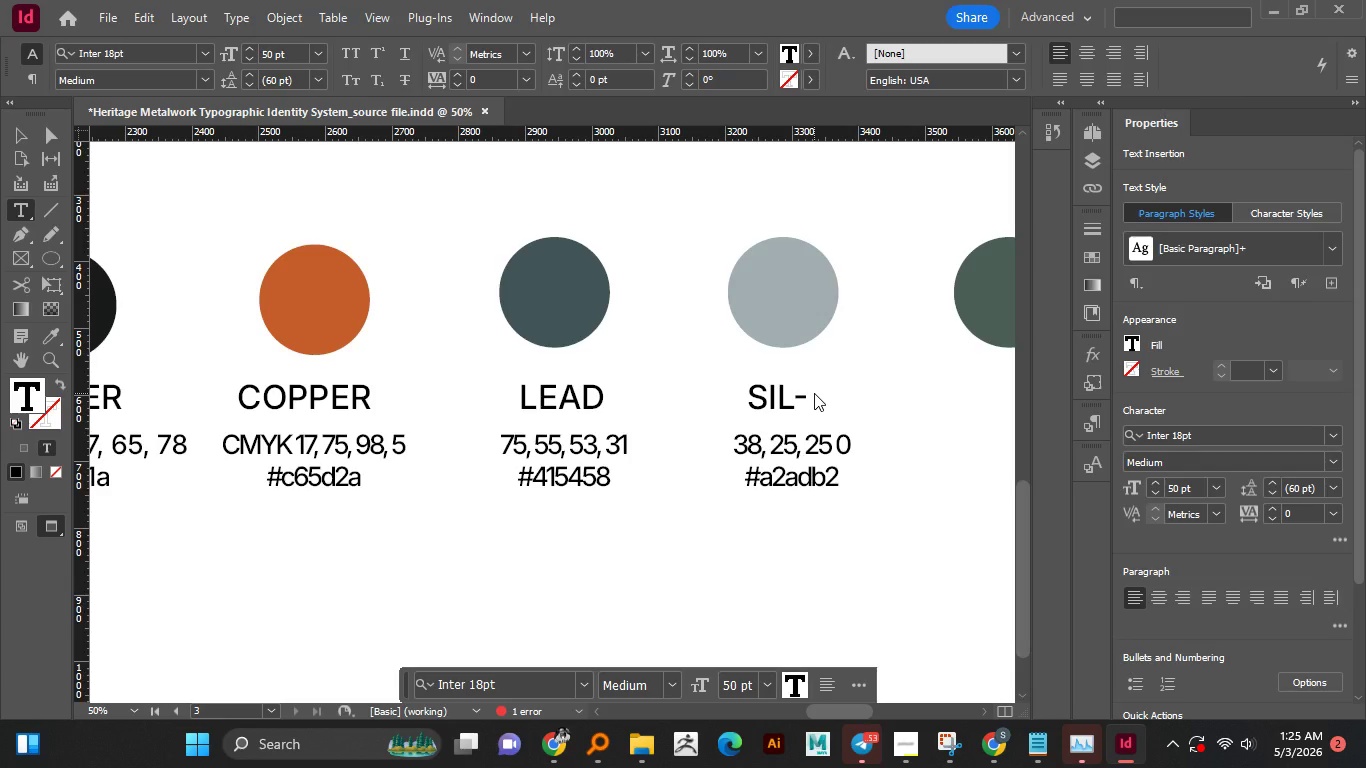 
wait(6.31)
 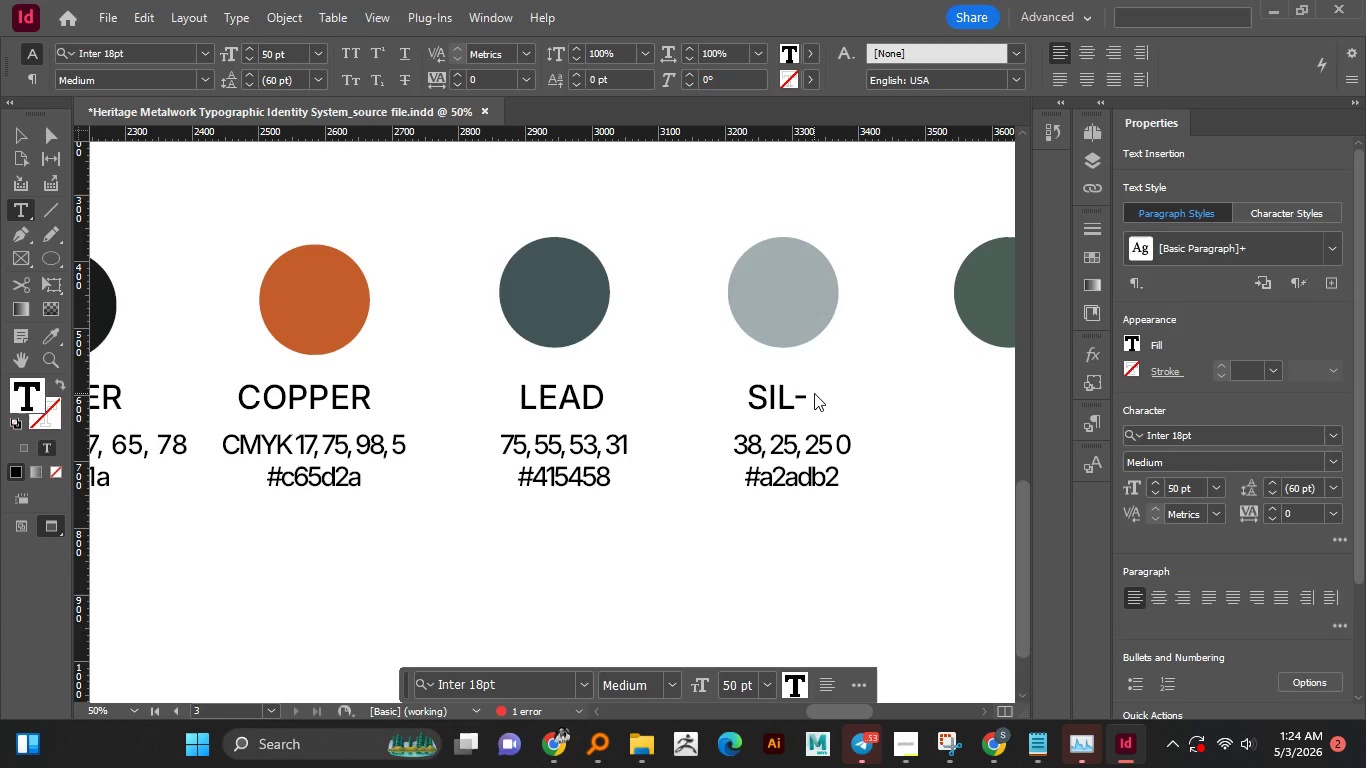 
key(Control+A)
 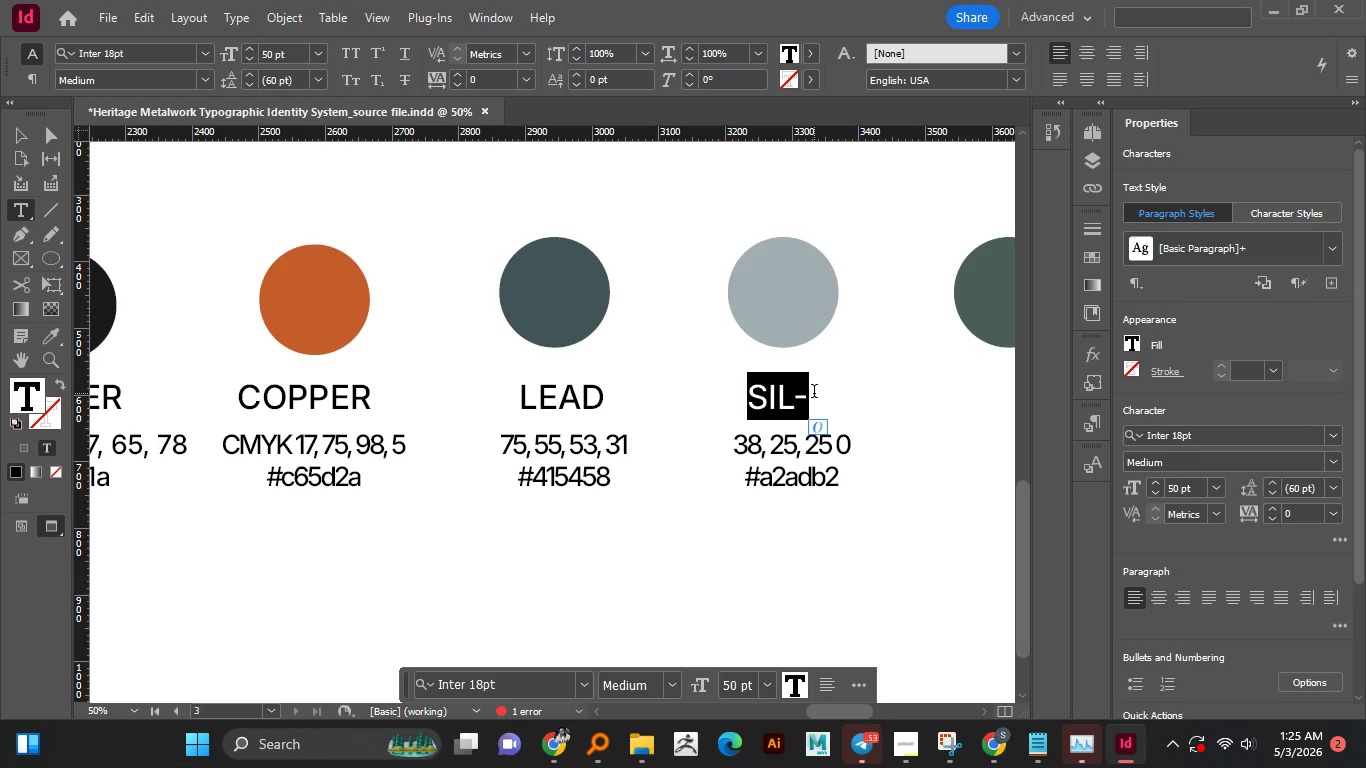 
type(zink)
key(Backspace)
type(c)
 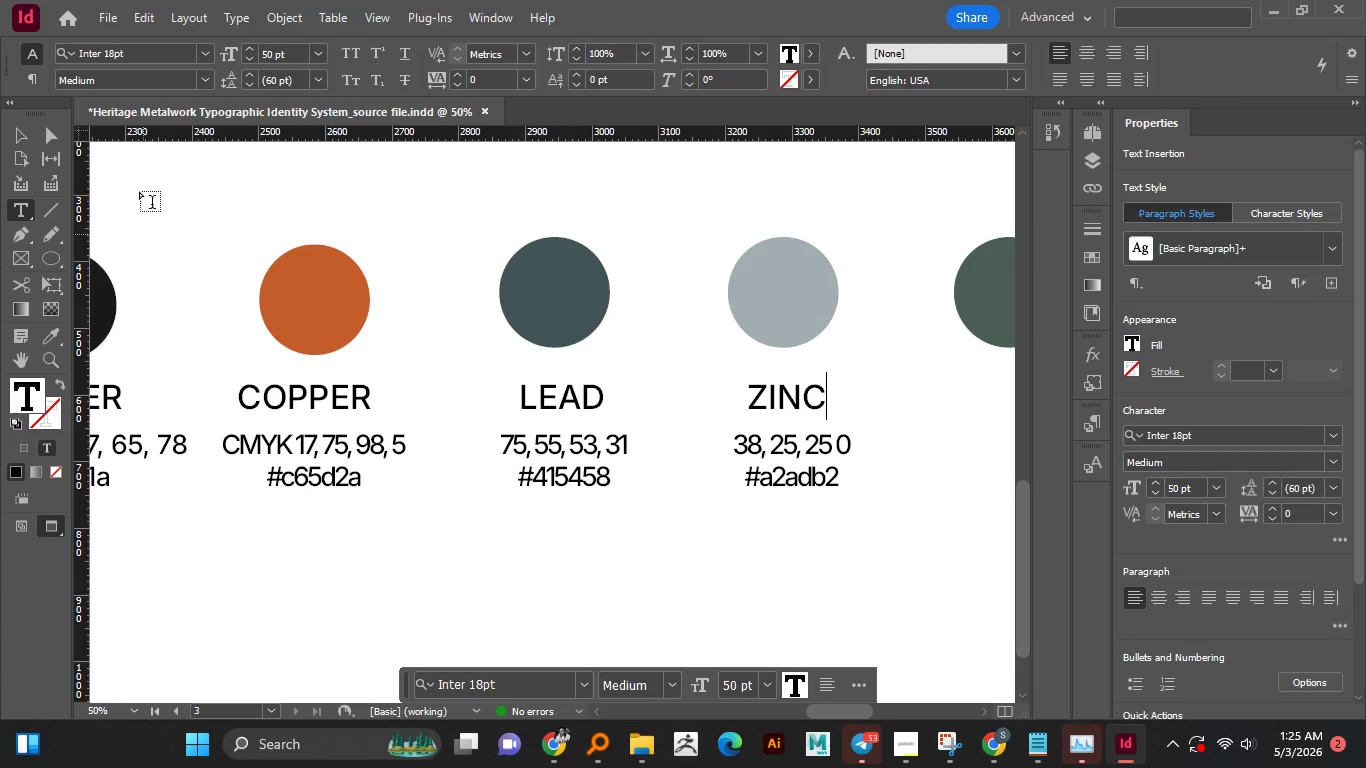 
left_click([19, 143])
 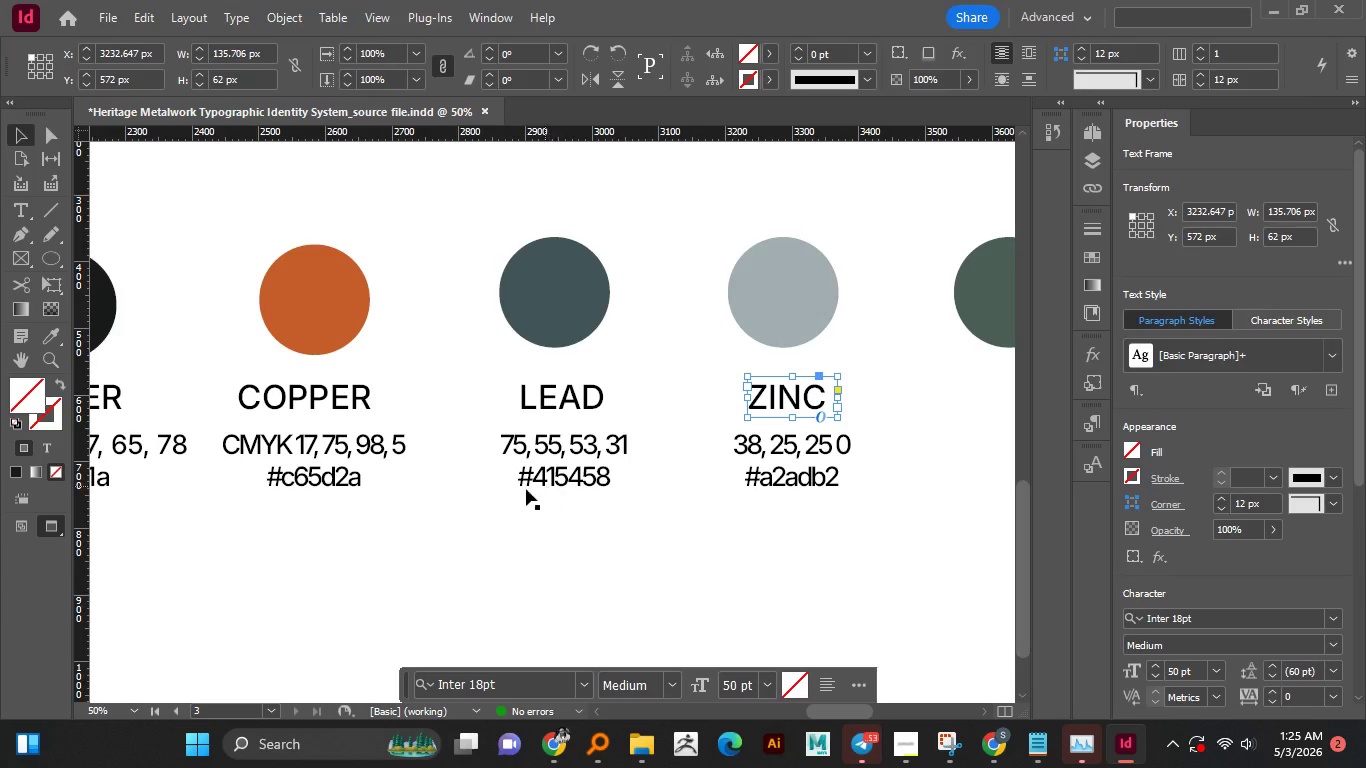 
hold_key(key=AltLeft, duration=0.52)
scroll: coordinate [526, 489], scroll_direction: down, amount: 1.0
 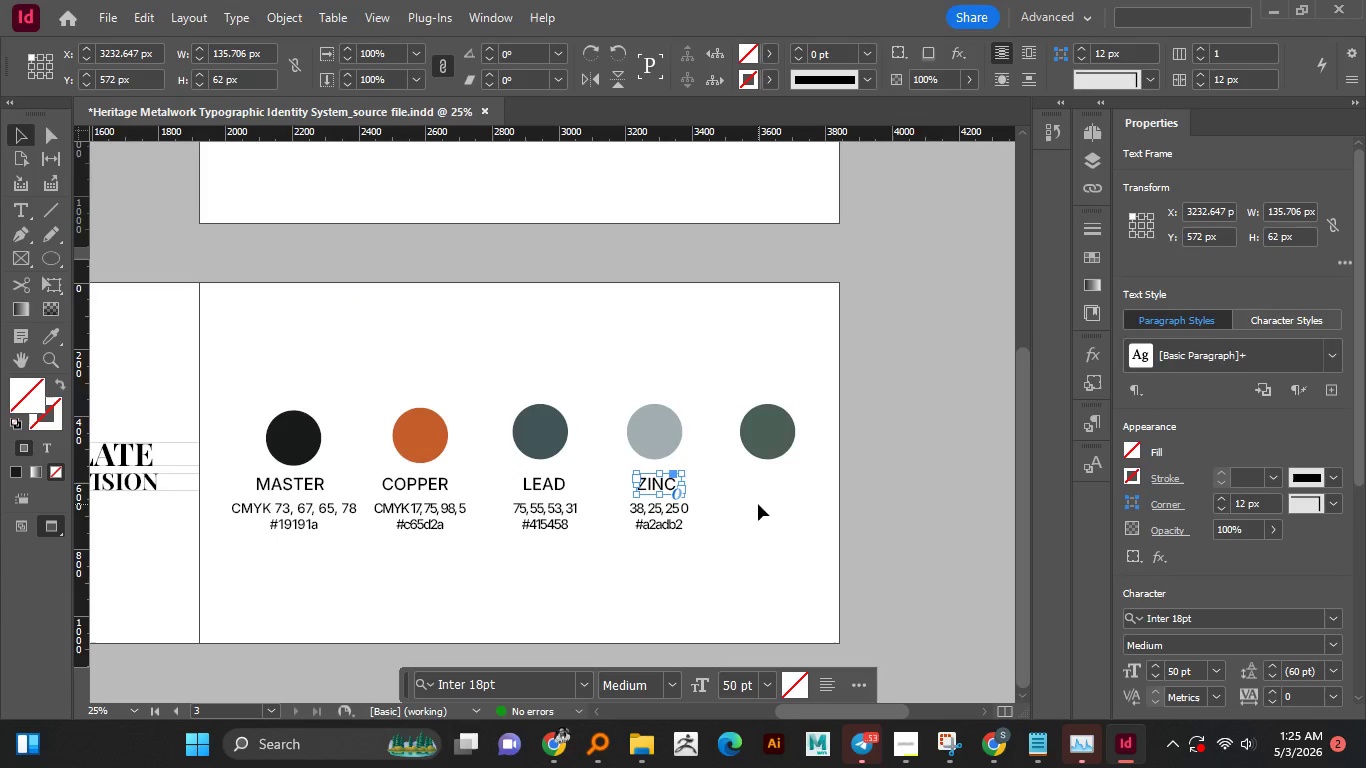 
hold_key(key=AltLeft, duration=0.81)
scroll: coordinate [758, 505], scroll_direction: up, amount: 1.0
 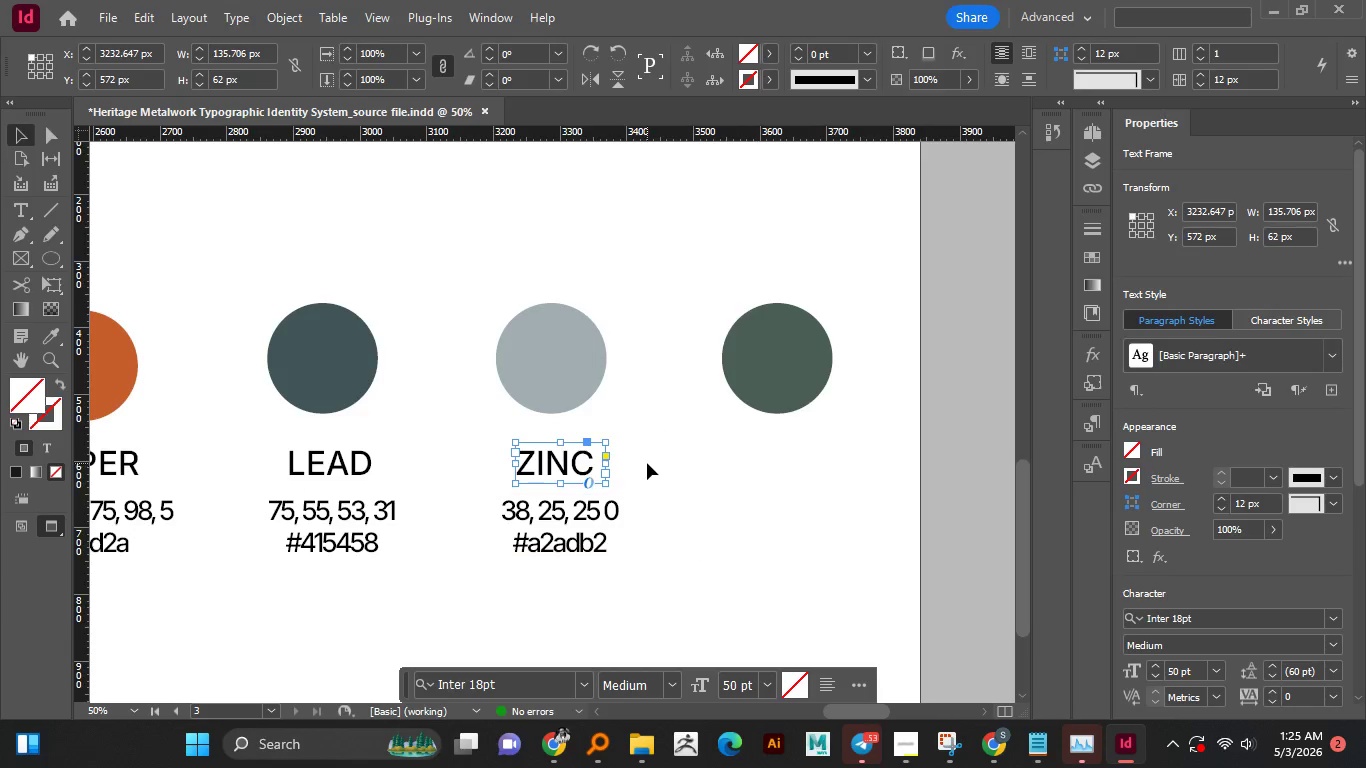 
left_click_drag(start_coordinate=[647, 463], to_coordinate=[567, 566])
 